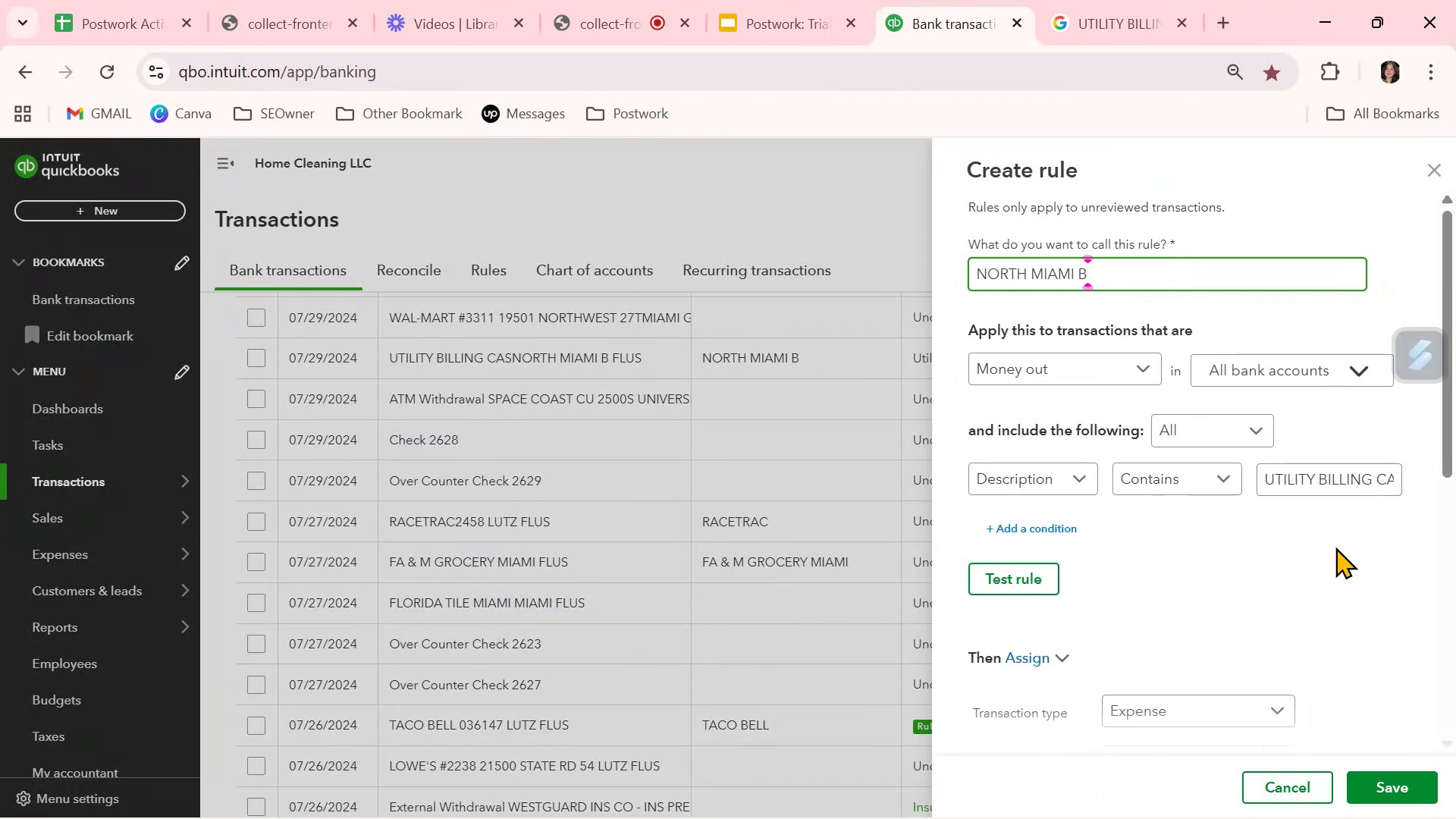 
left_click([1331, 476])
 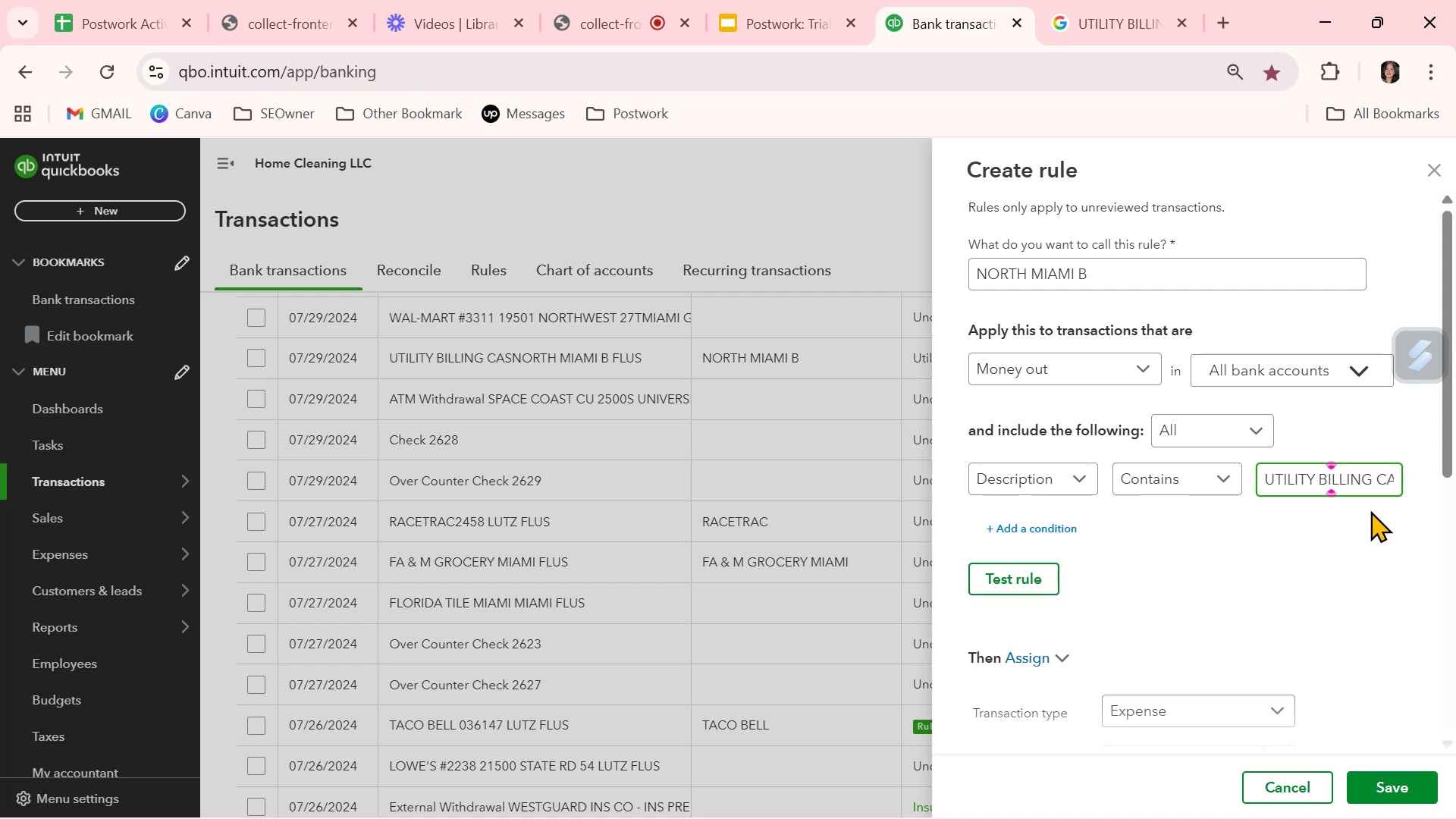 
hold_key(key=ArrowRight, duration=1.13)
 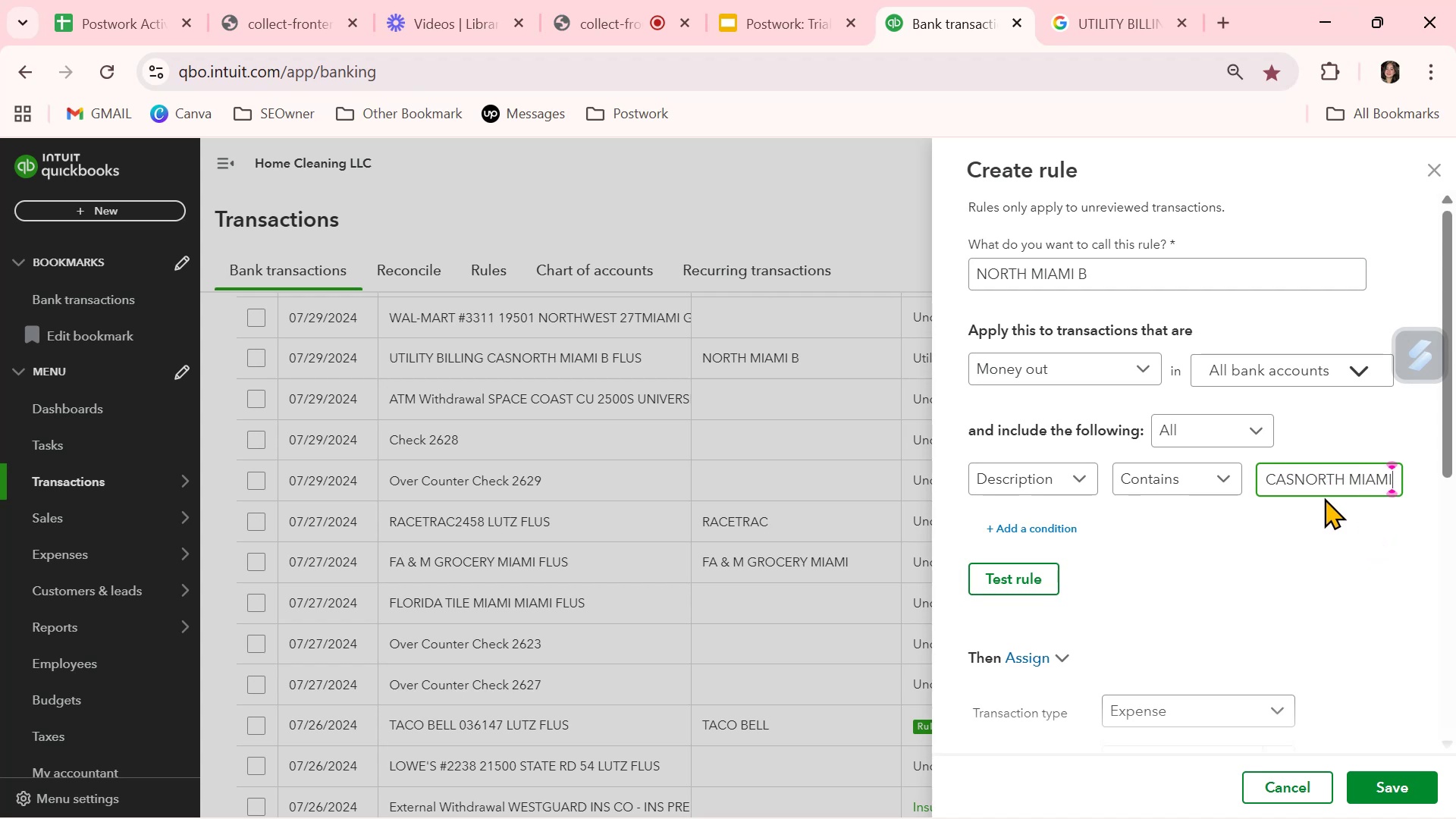 
hold_key(key=ArrowRight, duration=1.25)
 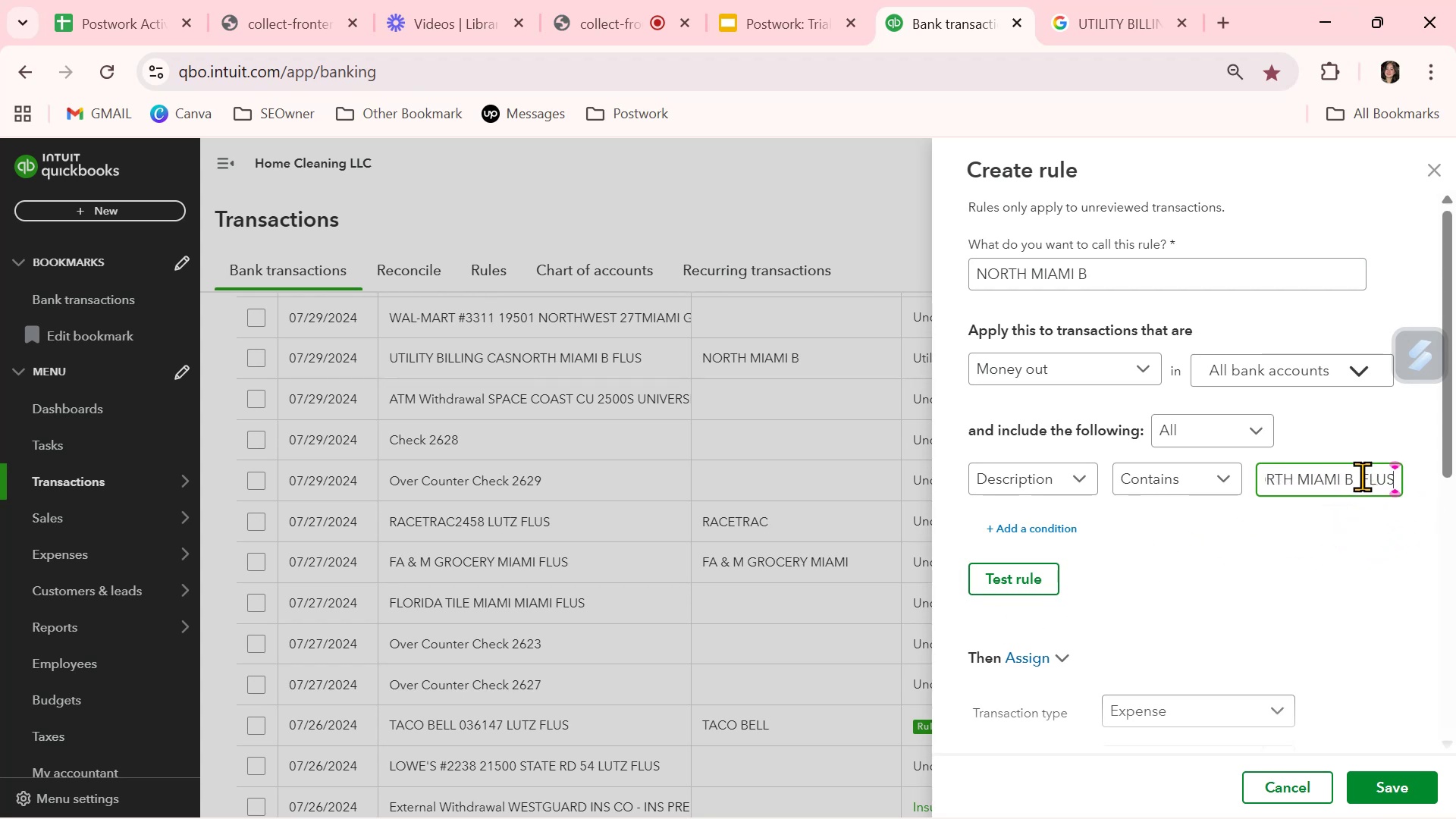 
left_click([1024, 582])
 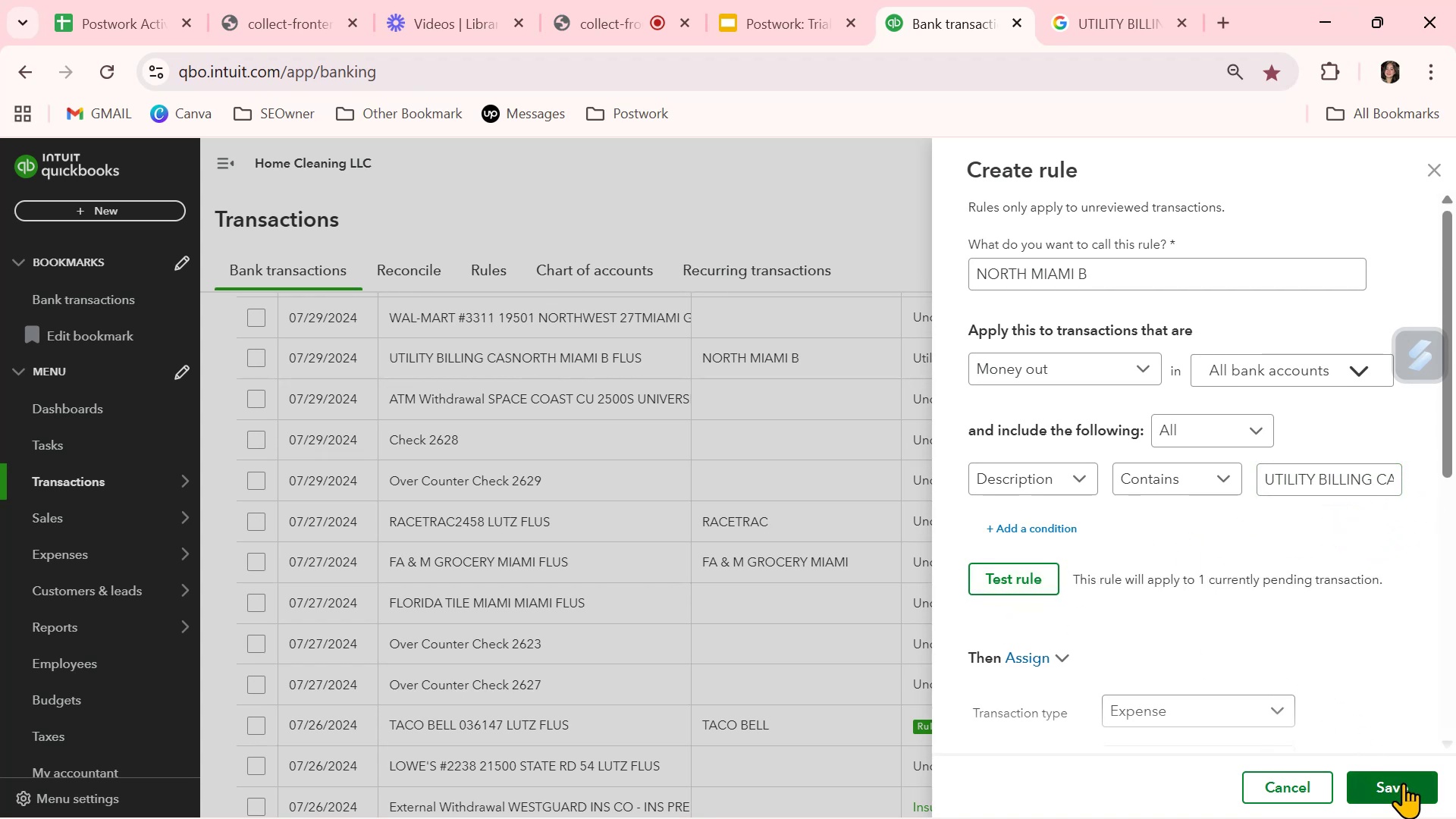 
left_click([1403, 783])
 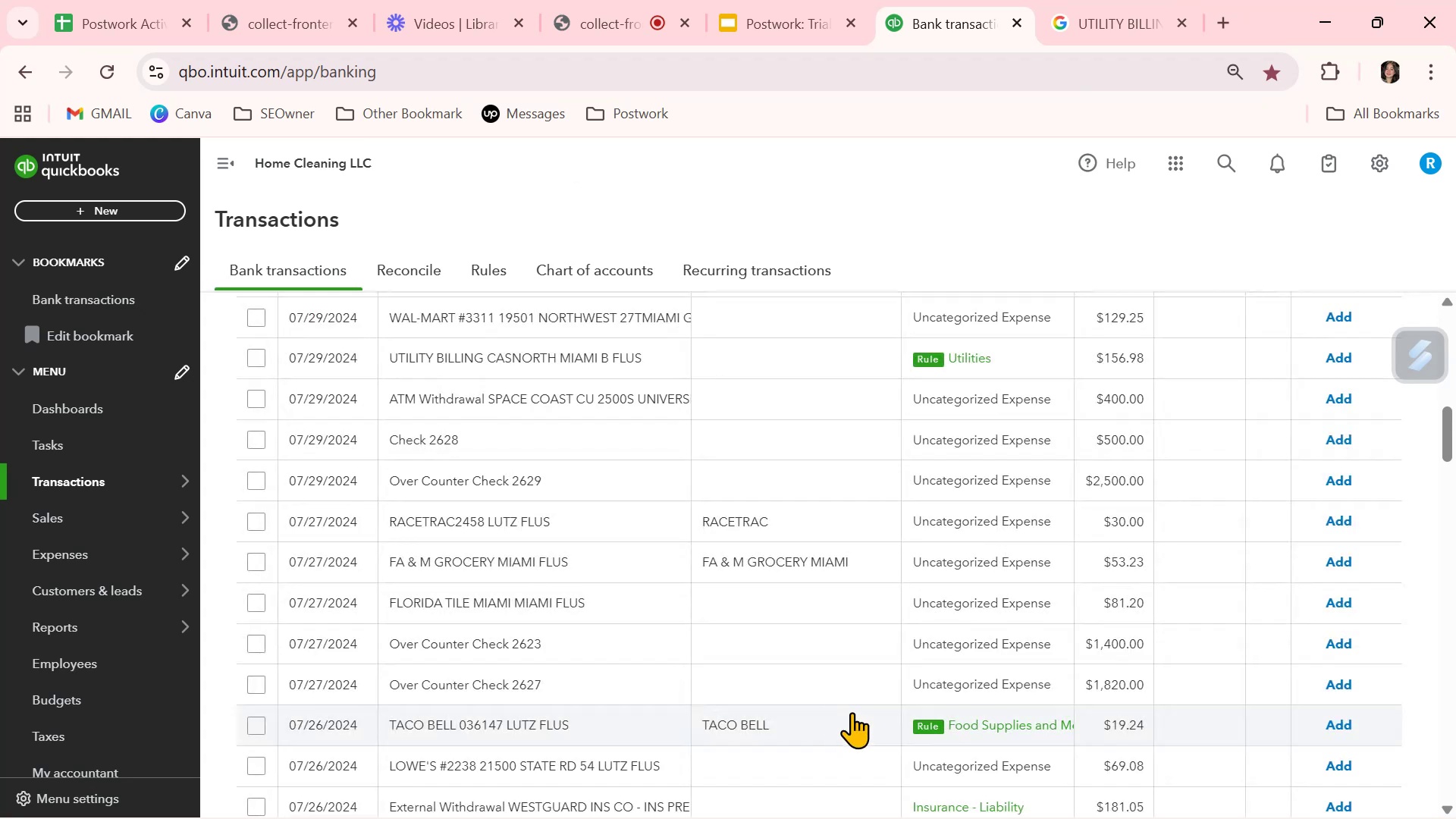 
left_click([1350, 359])
 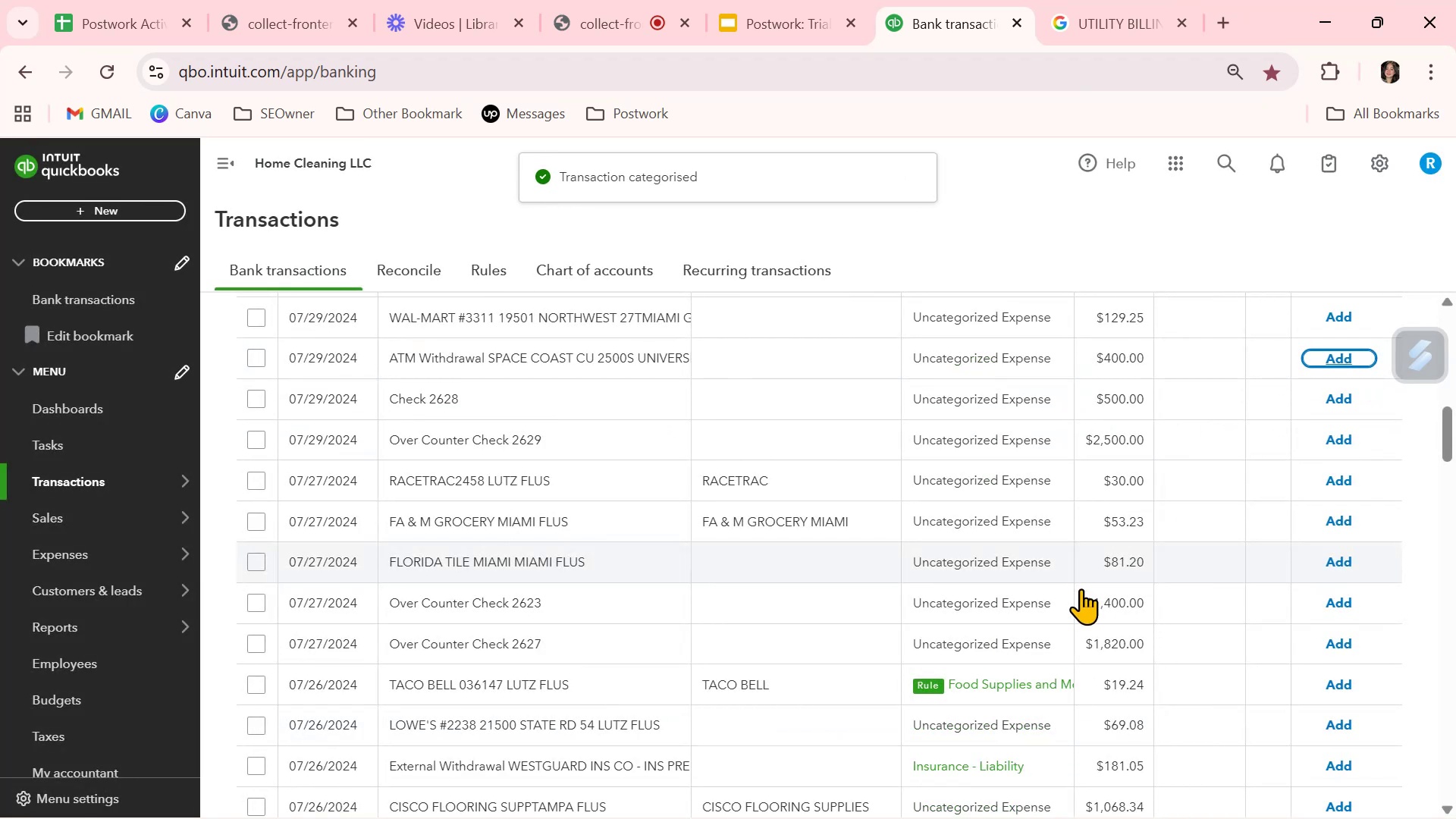 
left_click([1345, 685])
 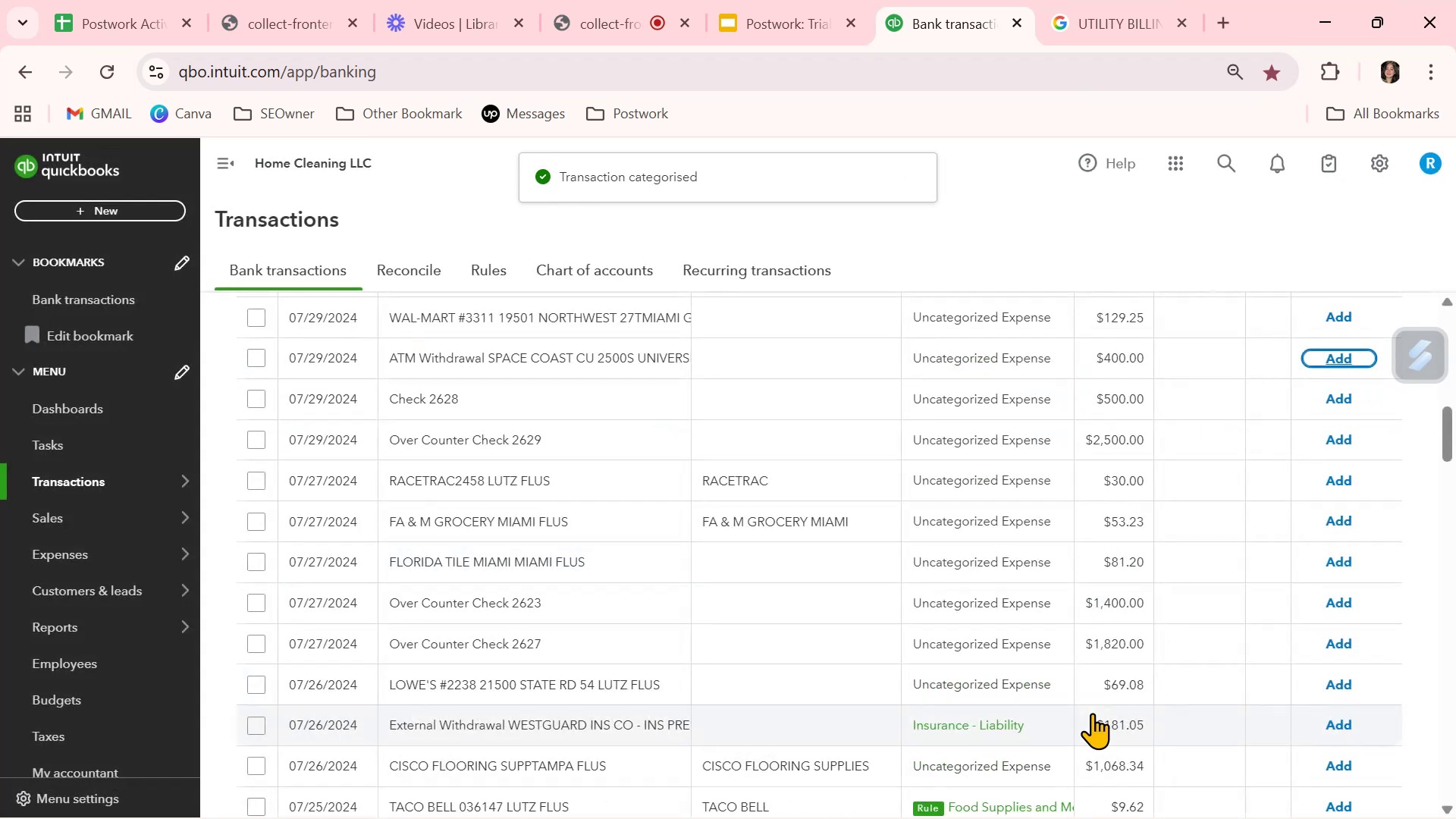 
scroll: coordinate [1092, 713], scroll_direction: down, amount: 1.0
 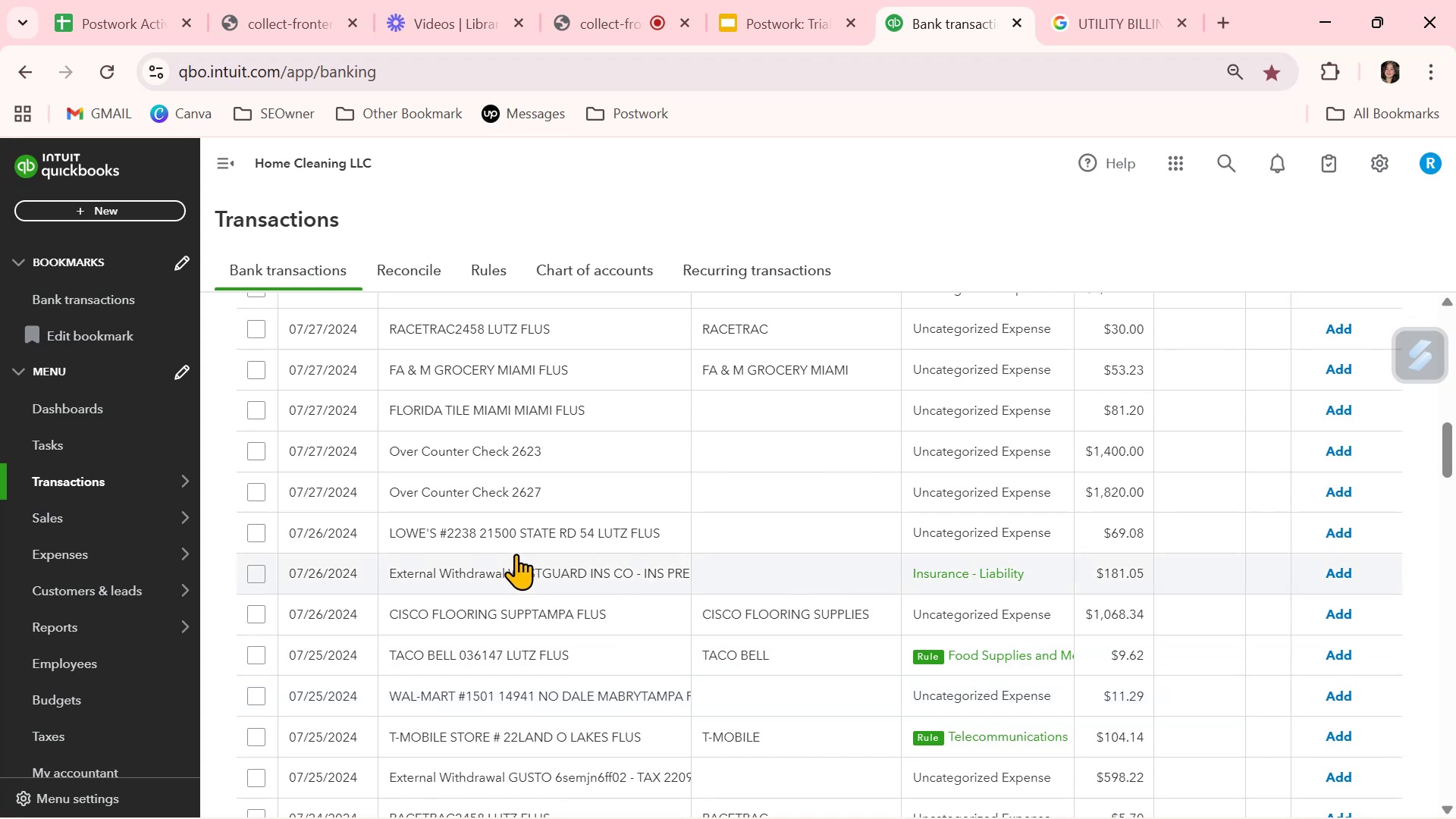 
left_click([508, 533])
 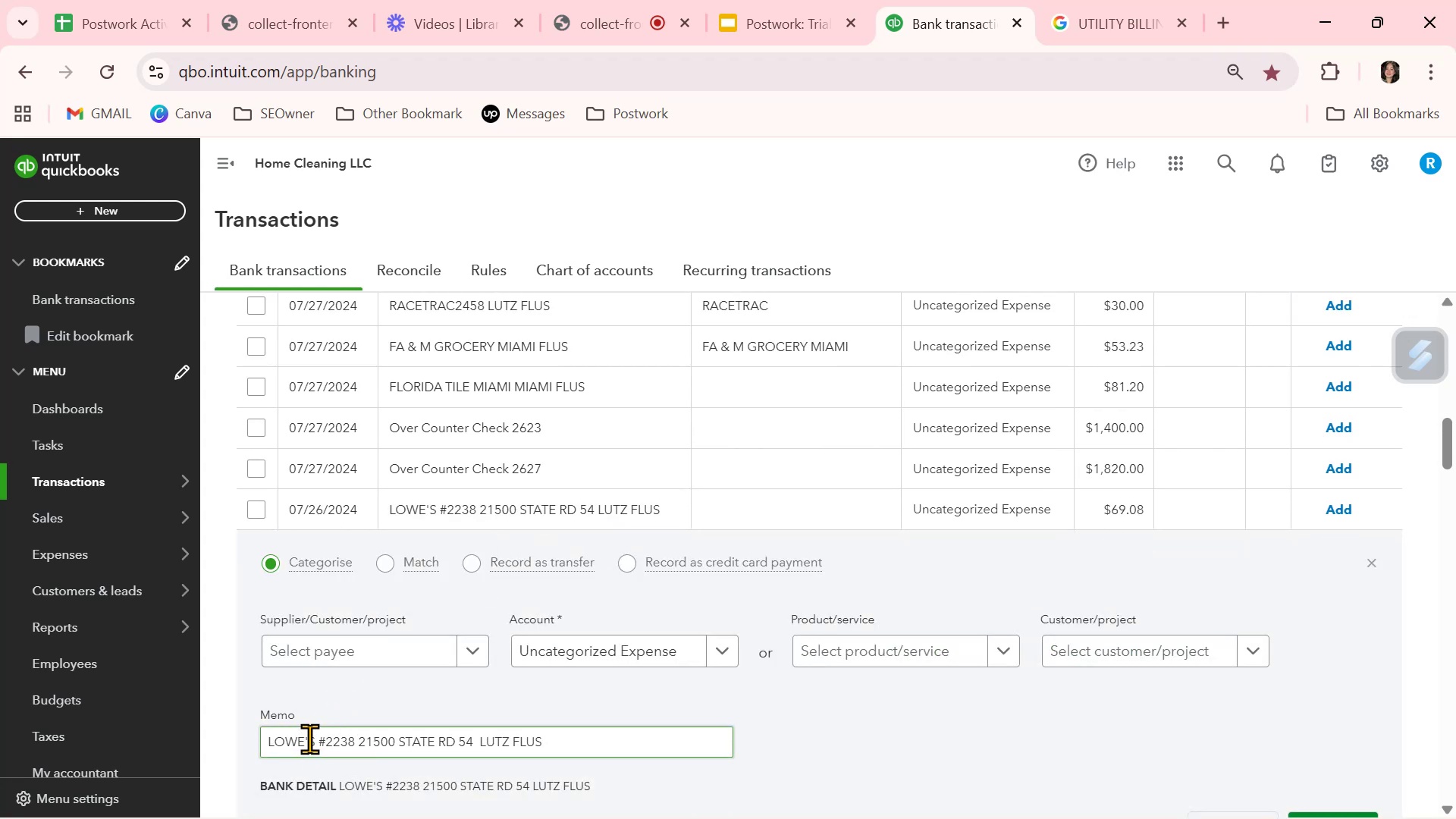 
left_click_drag(start_coordinate=[314, 745], to_coordinate=[251, 742])
 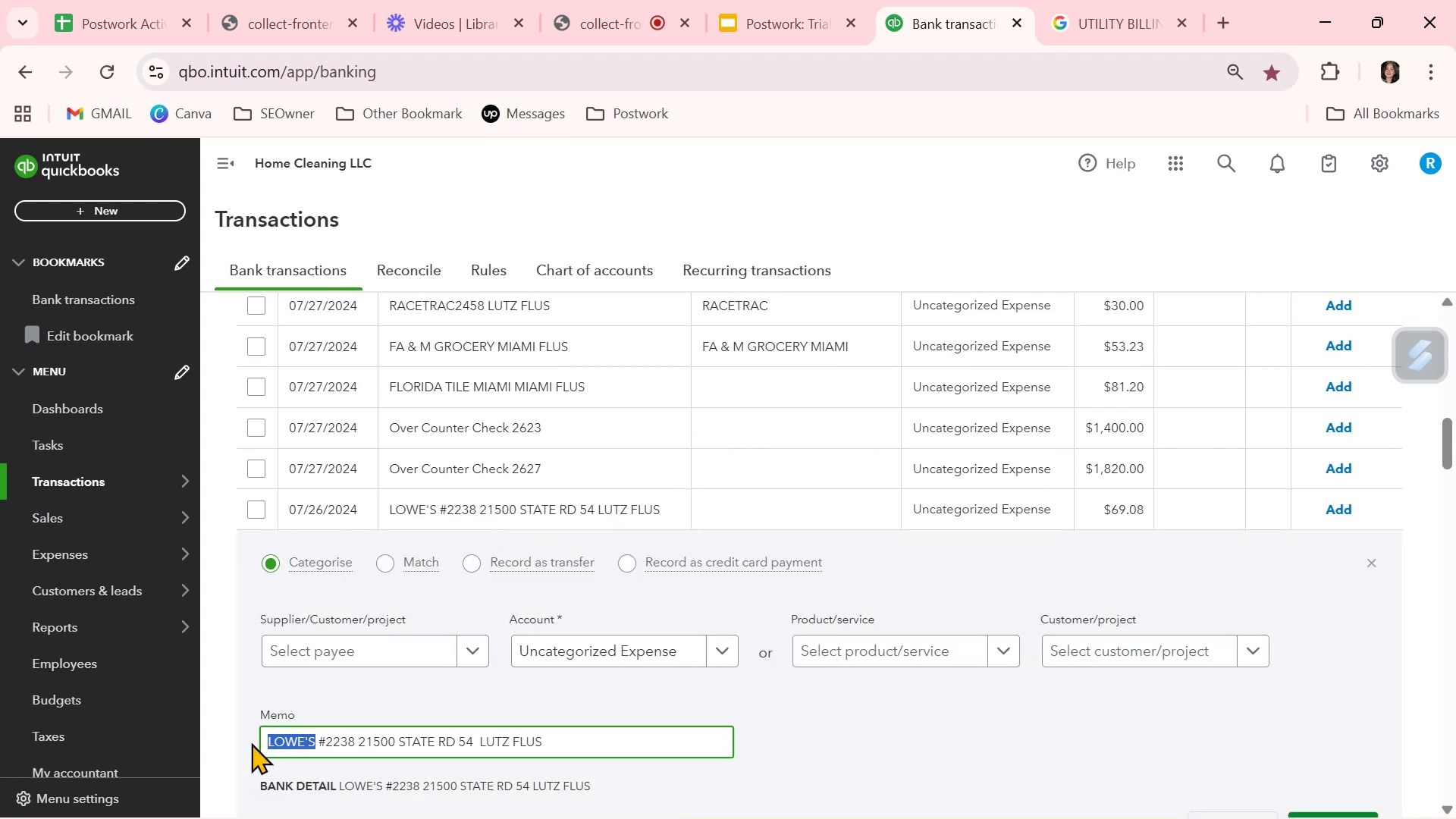 
key(Control+ControlLeft)
 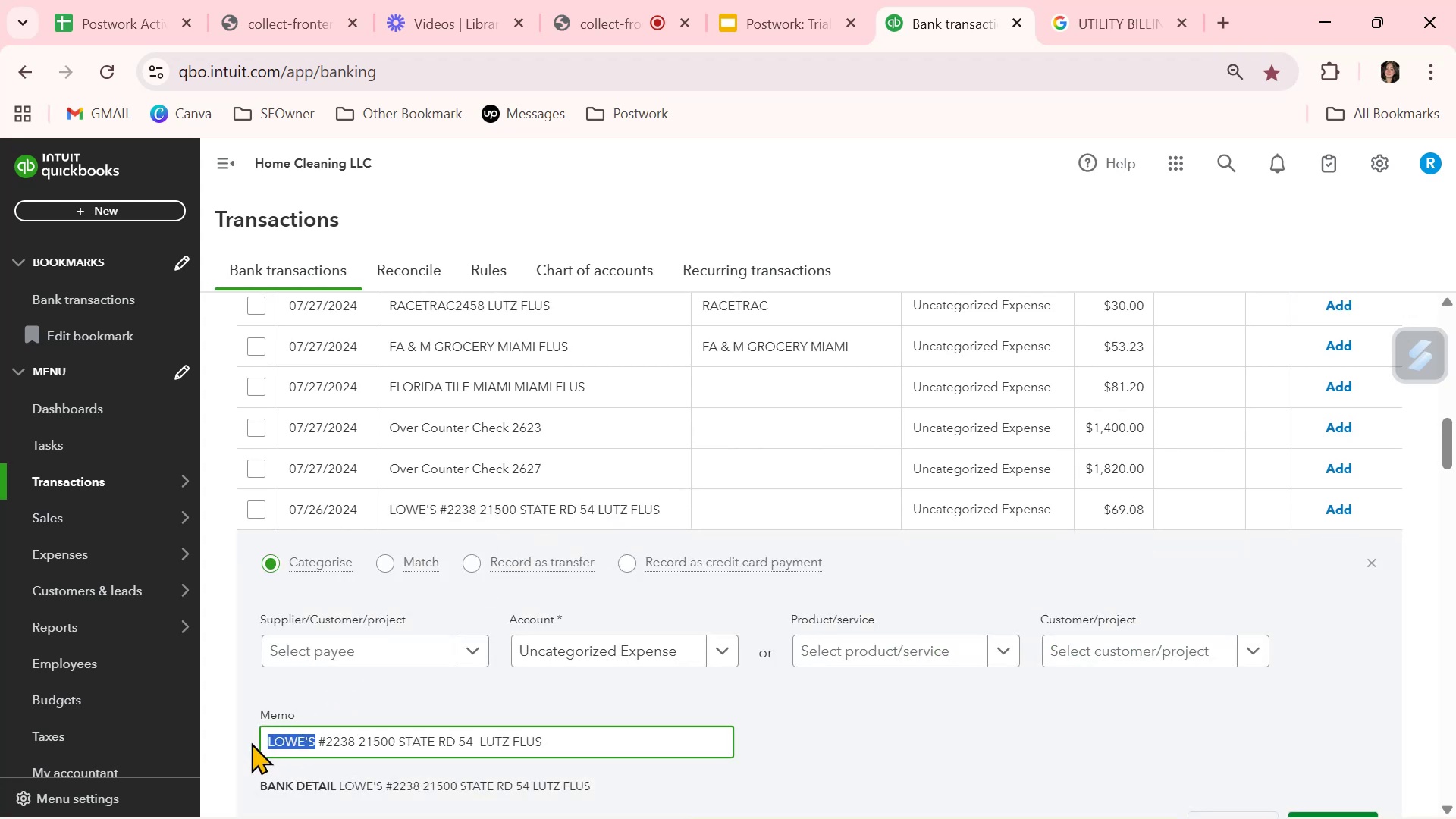 
key(Control+C)
 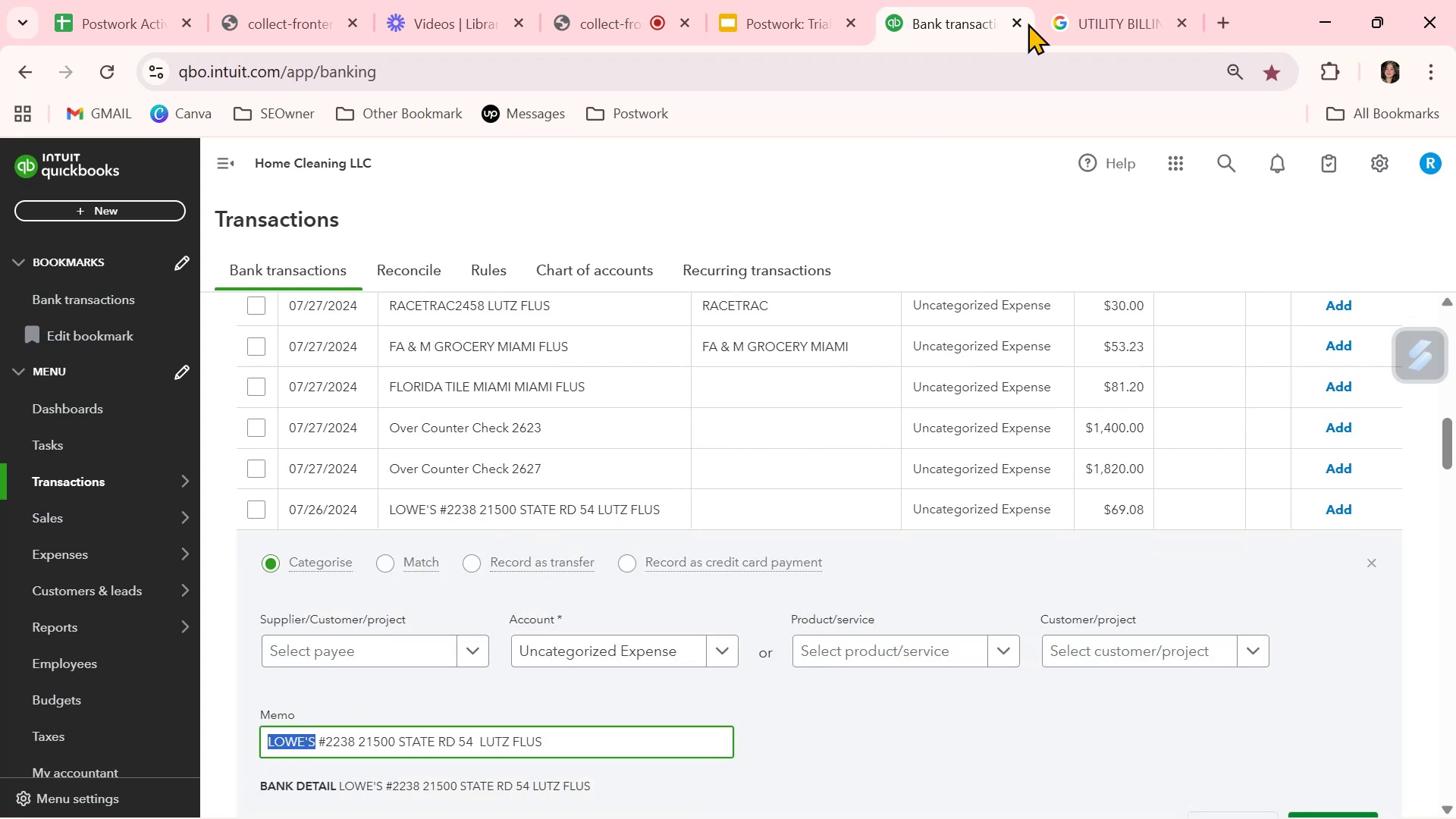 
left_click([1070, 20])
 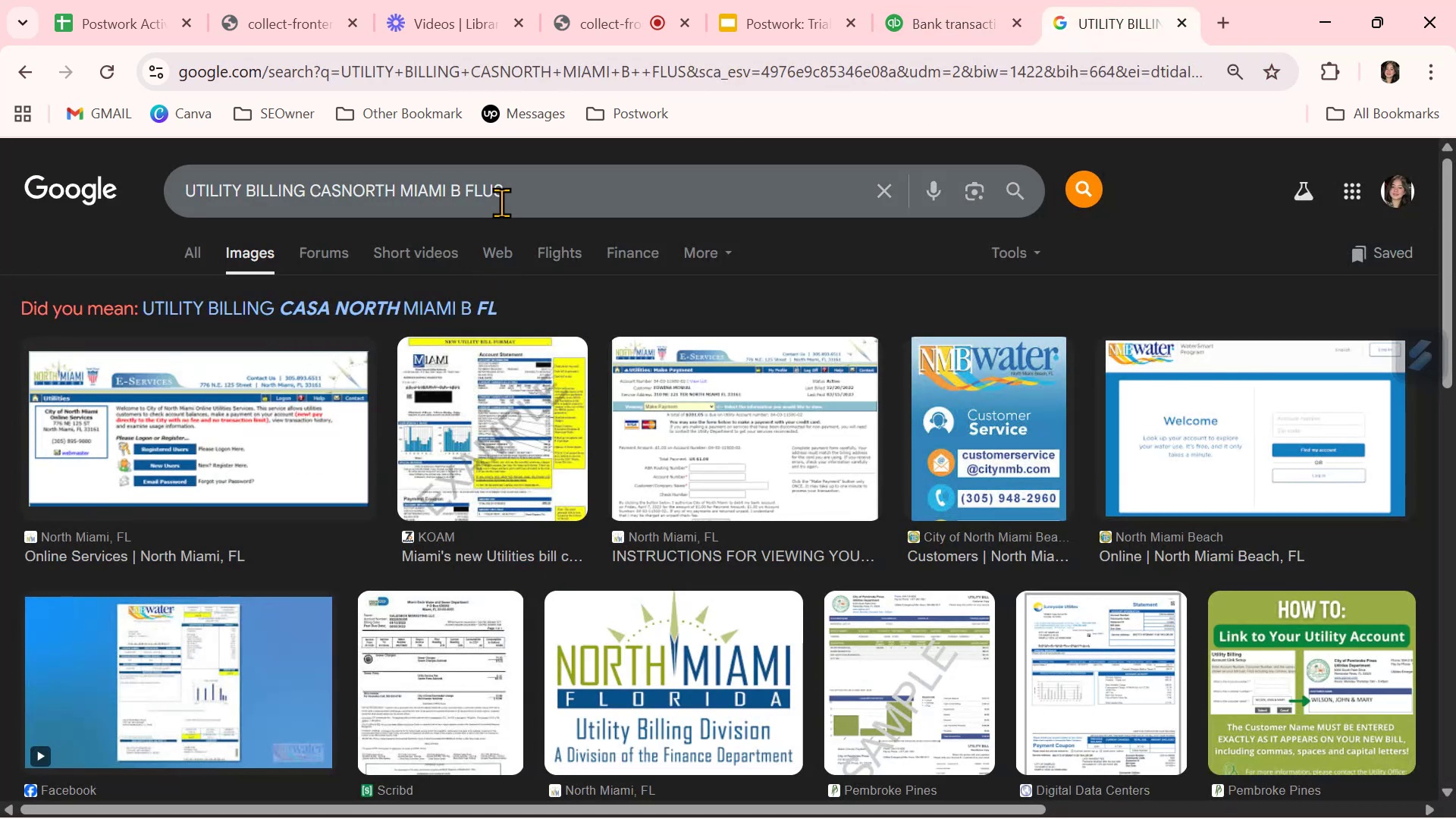 
double_click([501, 202])
 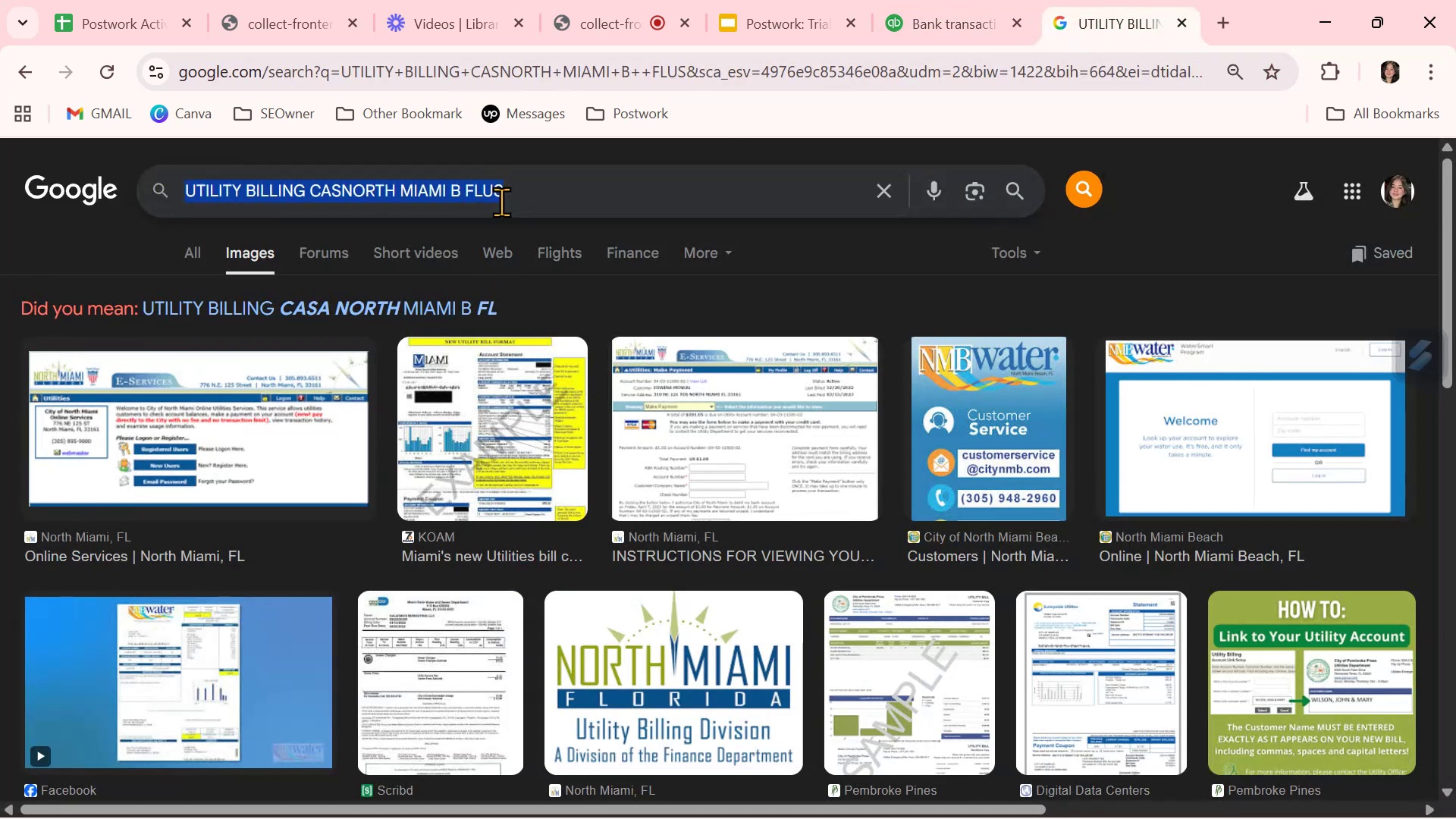 
triple_click([501, 202])
 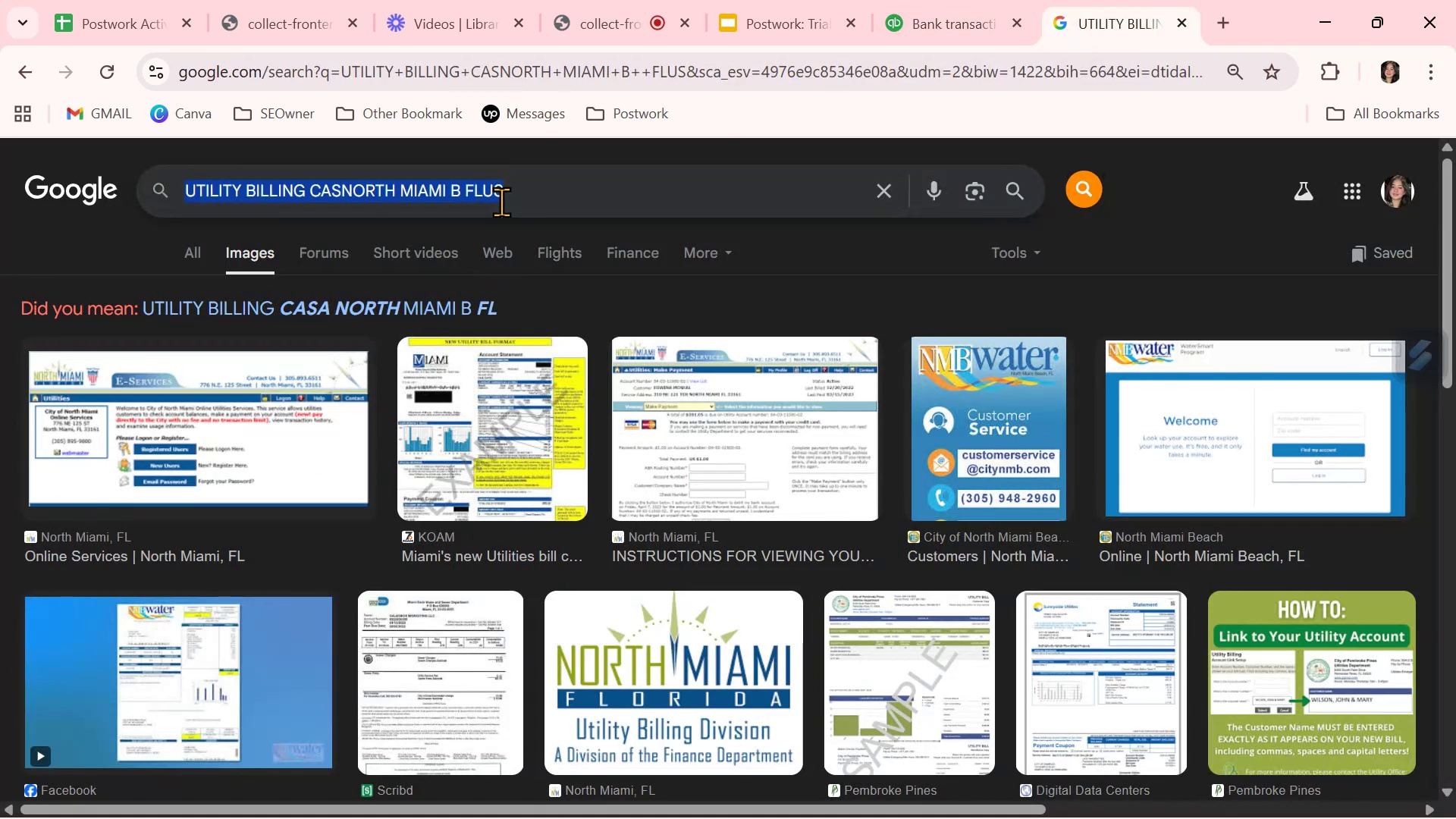 
key(Control+ControlLeft)
 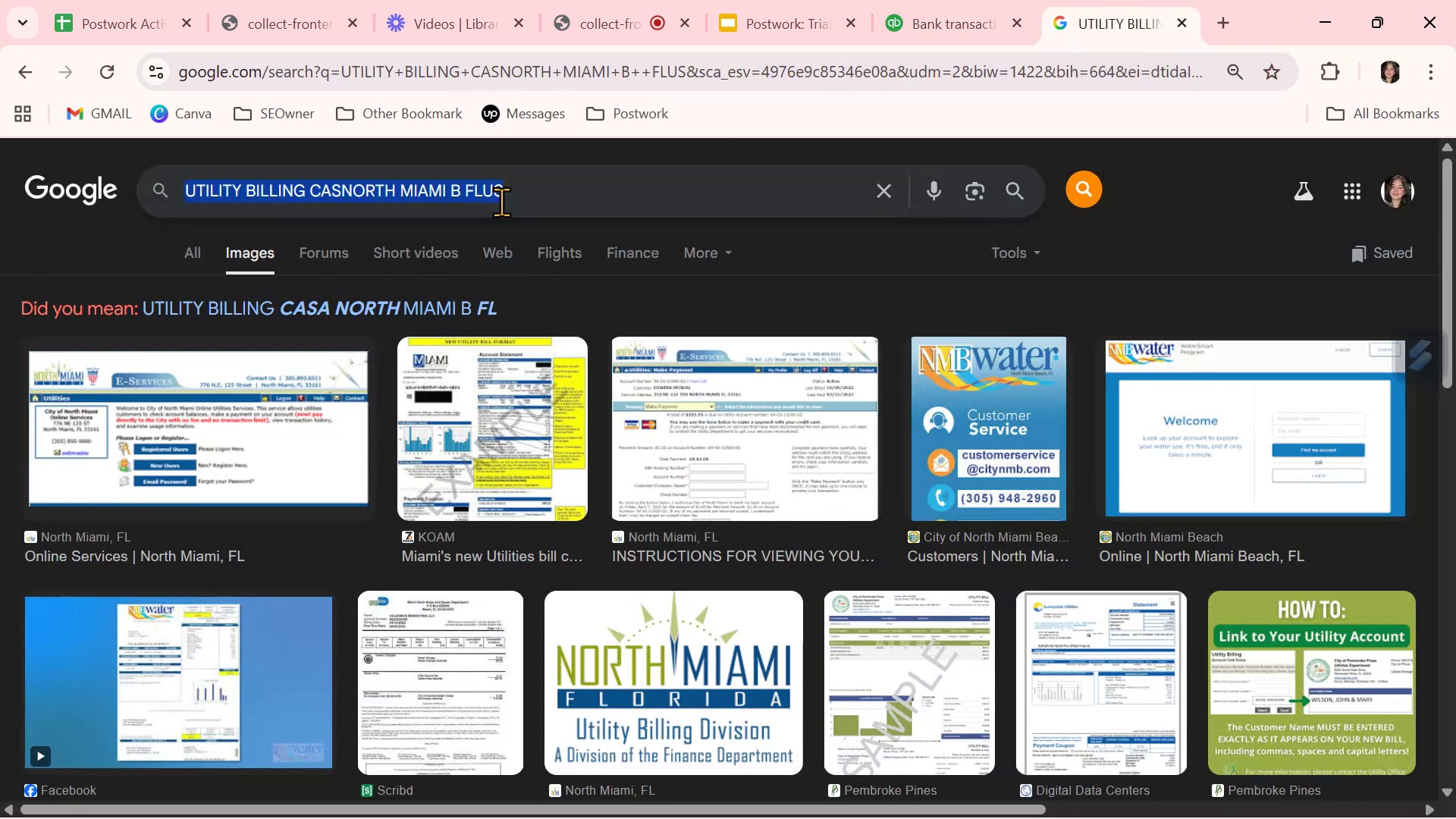 
key(Control+V)
 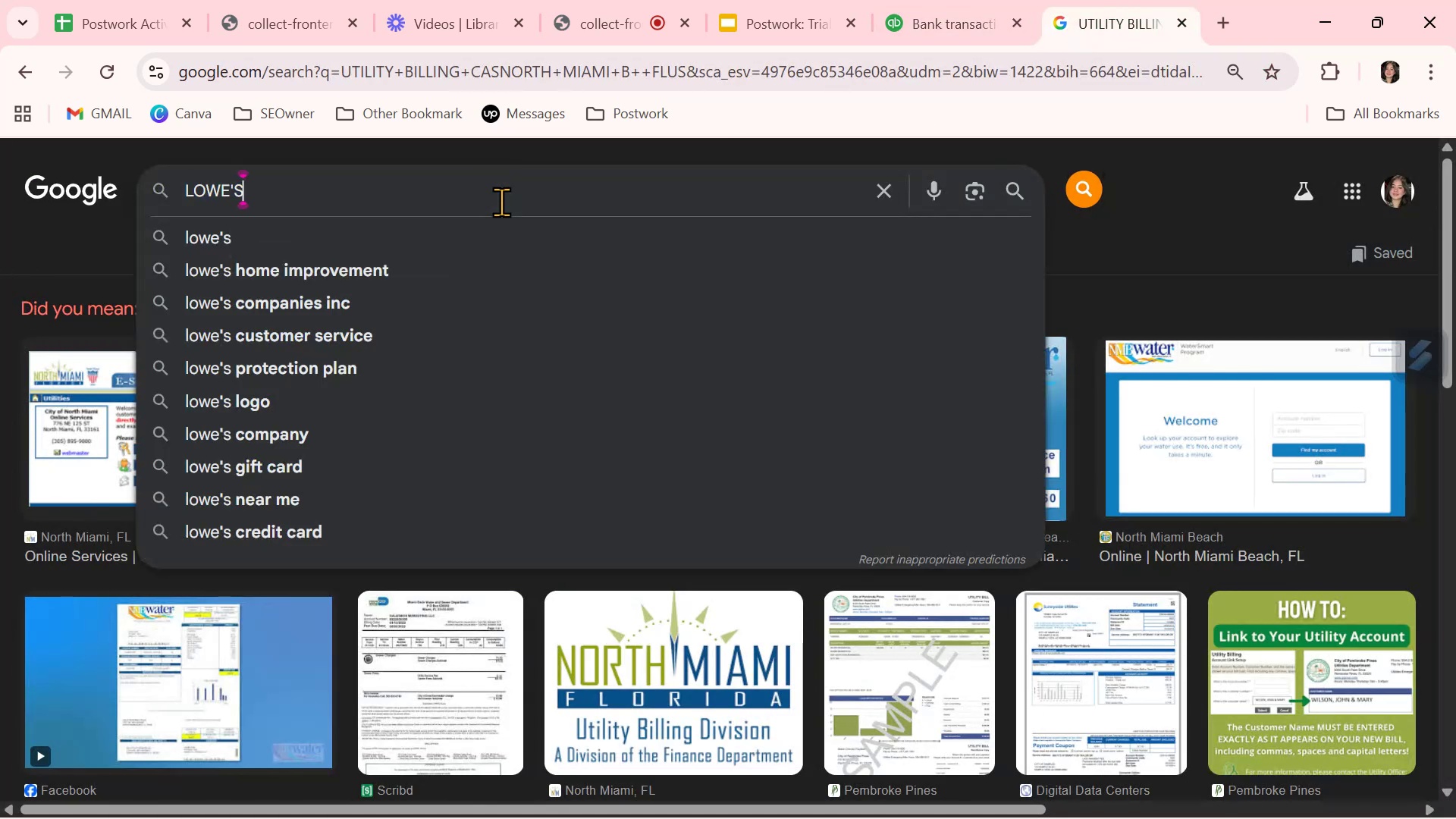 
key(NumpadEnter)
 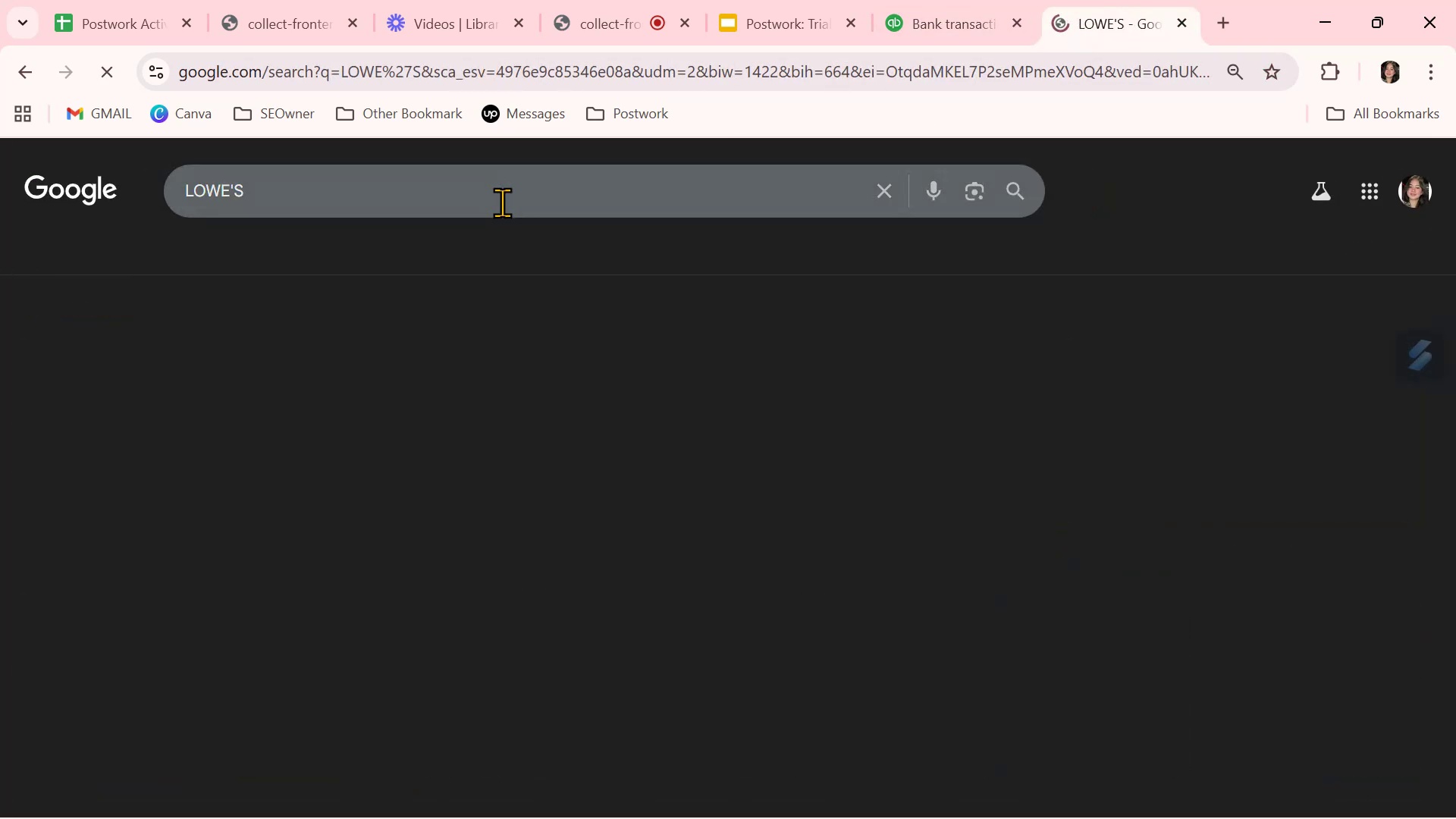 
mouse_move([550, 456])
 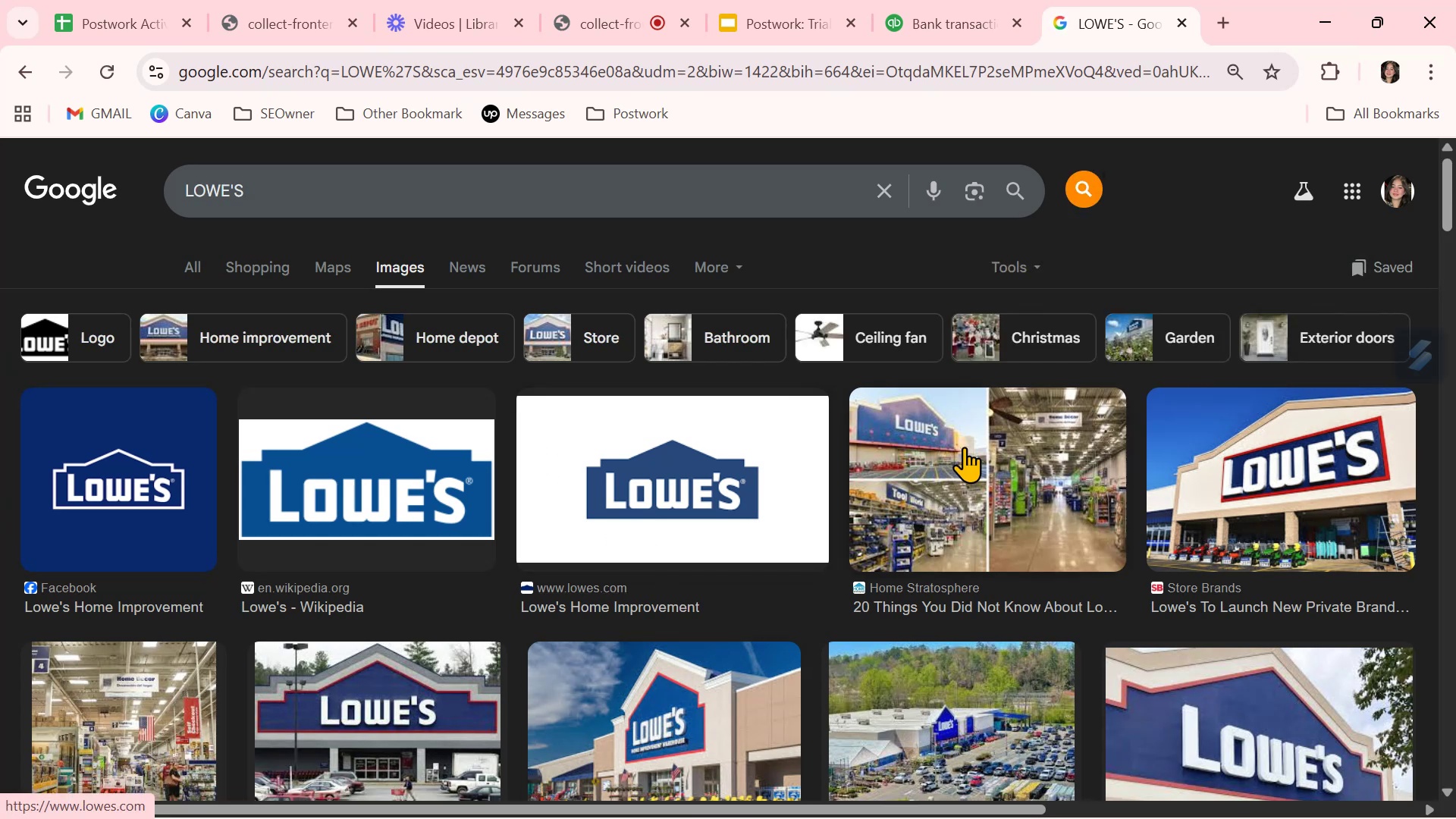 
left_click([938, 16])
 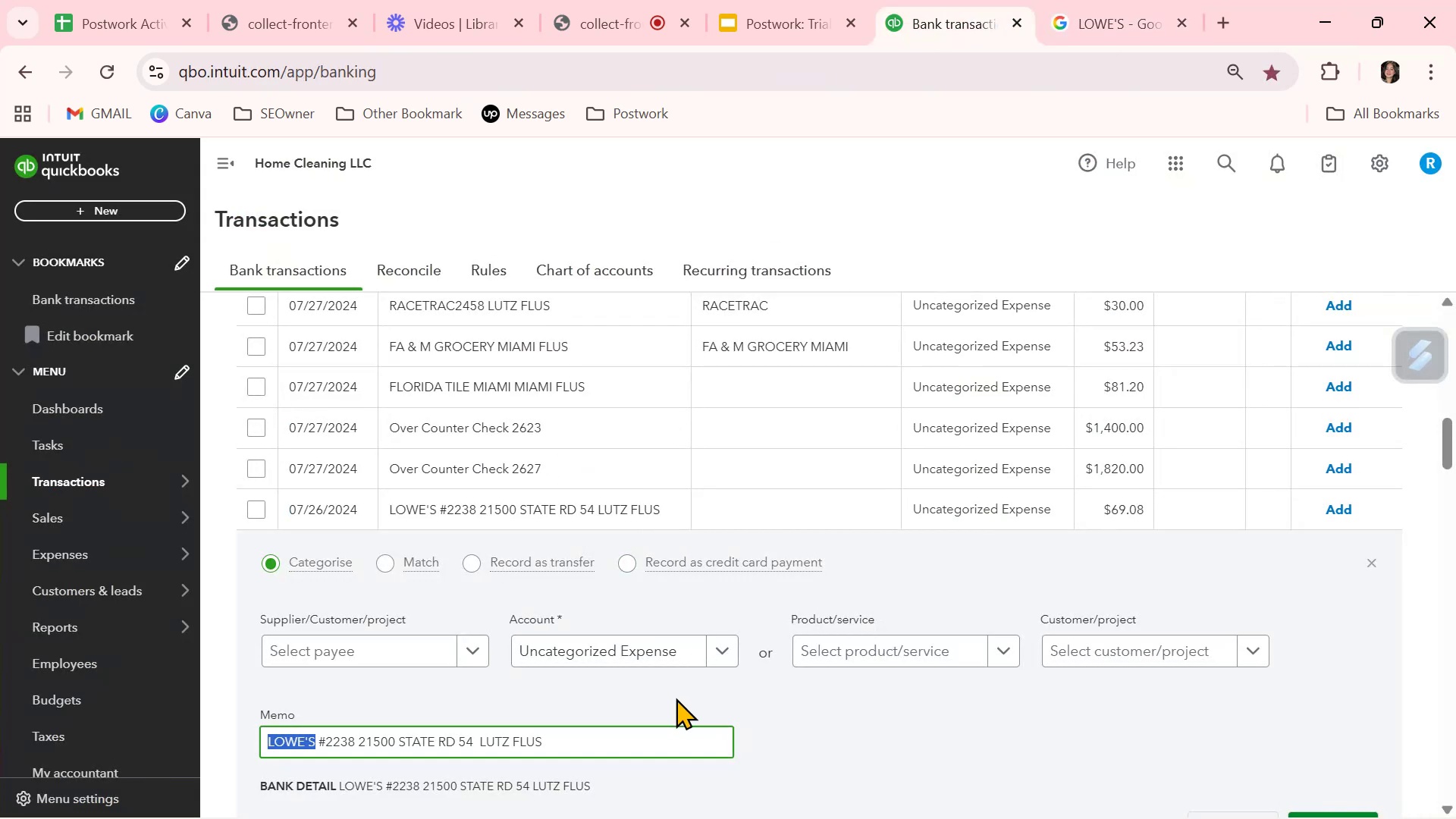 
left_click([782, 695])
 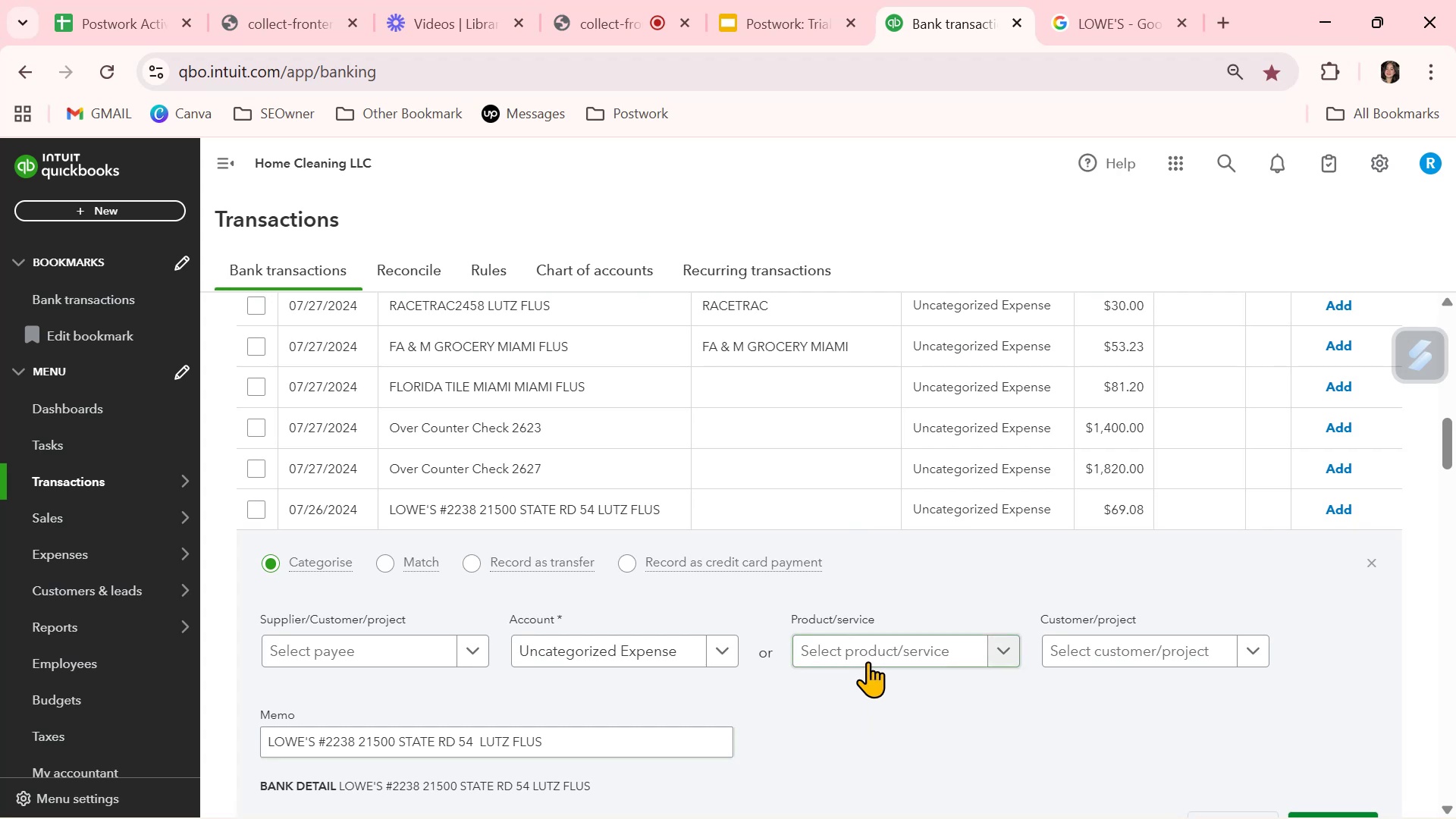 
left_click([656, 653])
 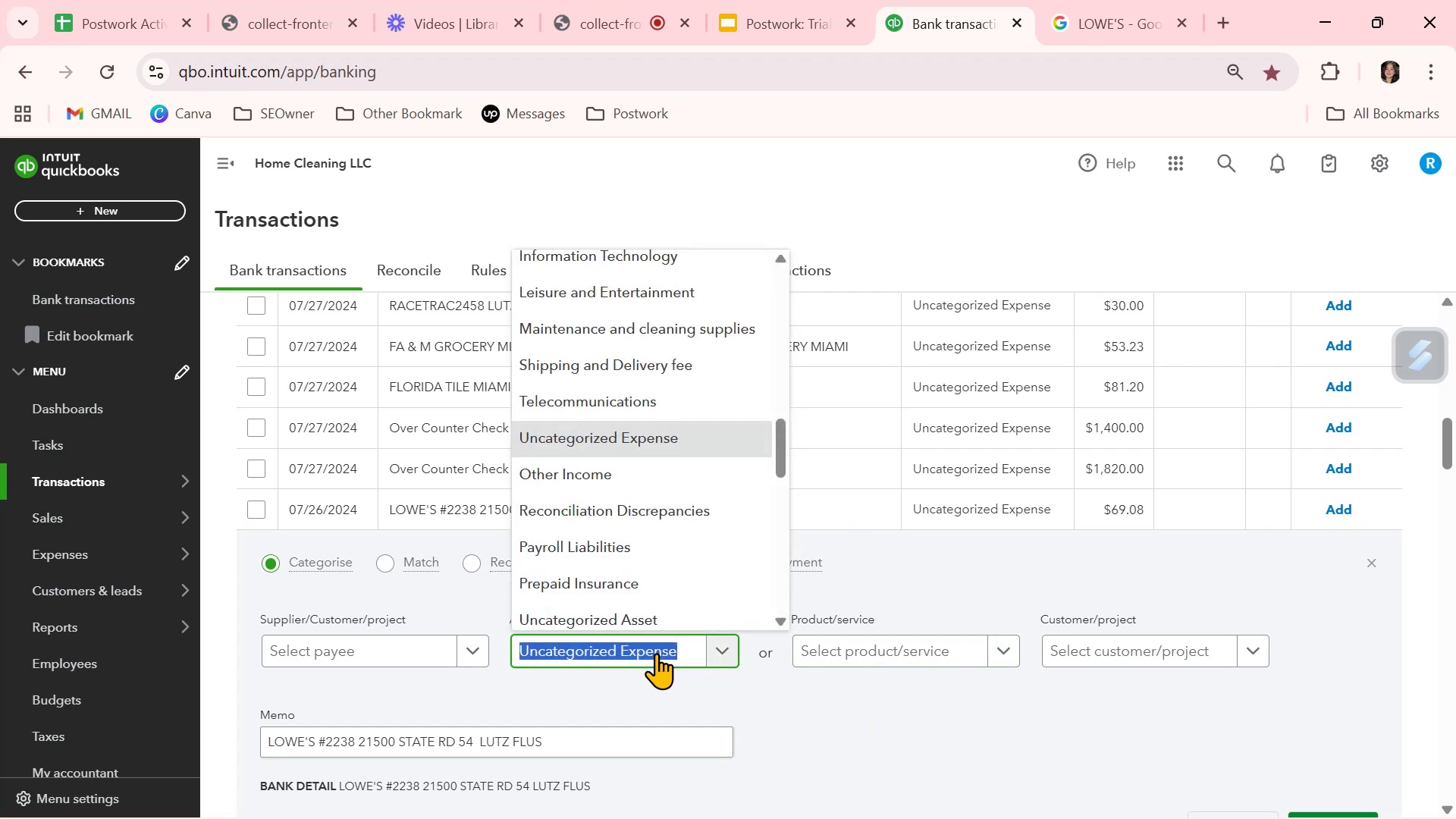 
type(SUPP)
 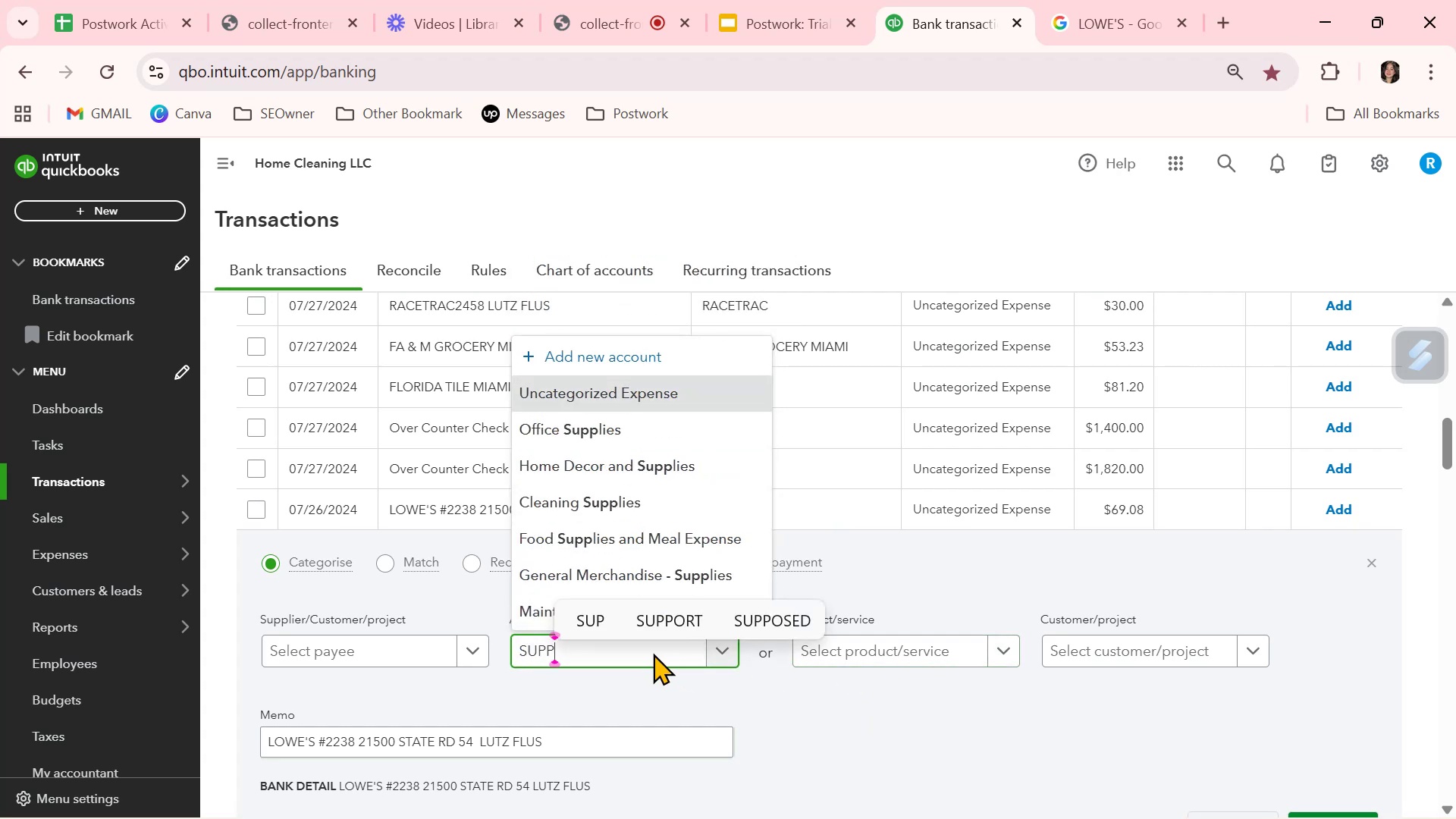 
left_click([639, 460])
 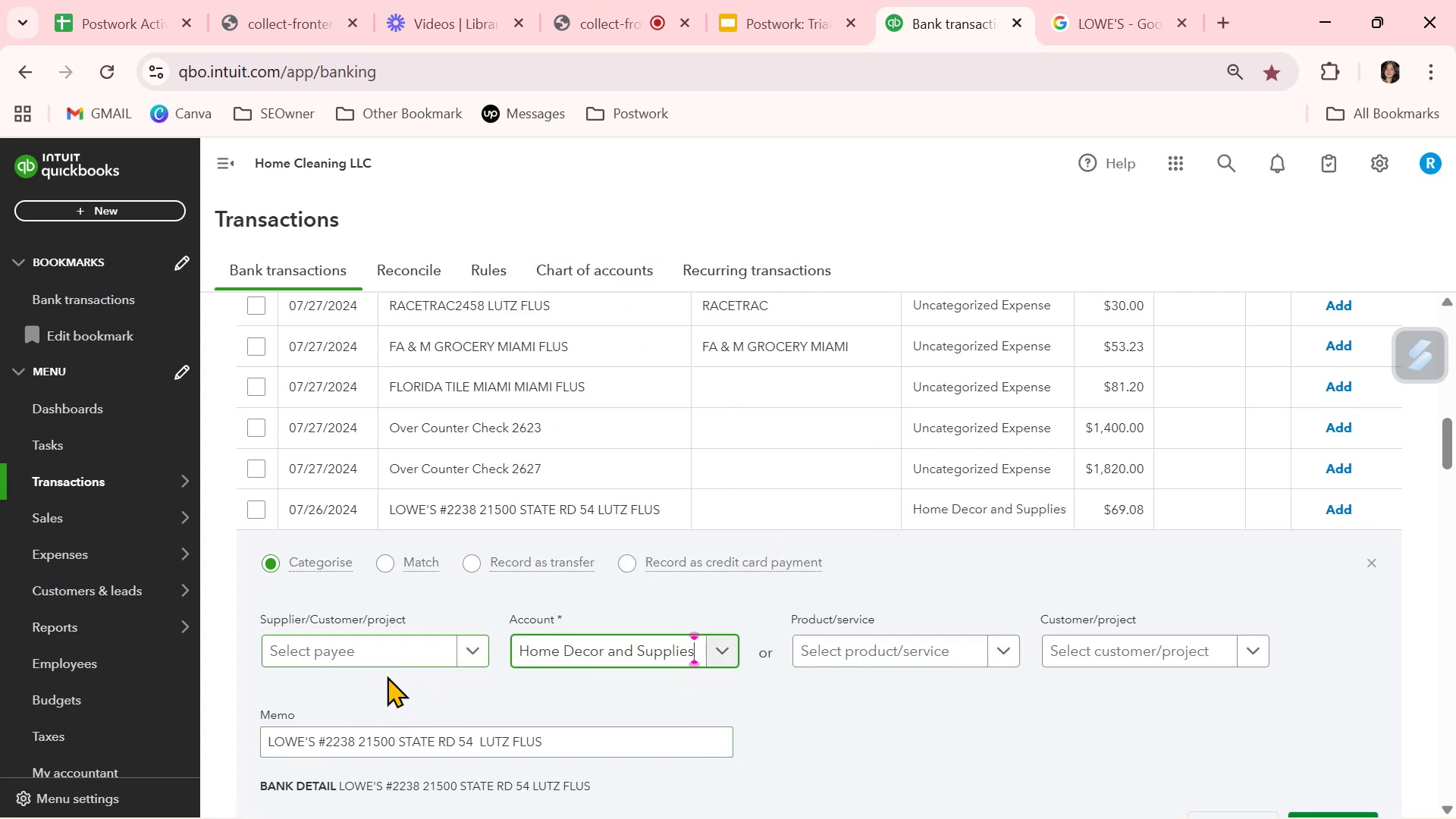 
left_click([337, 652])
 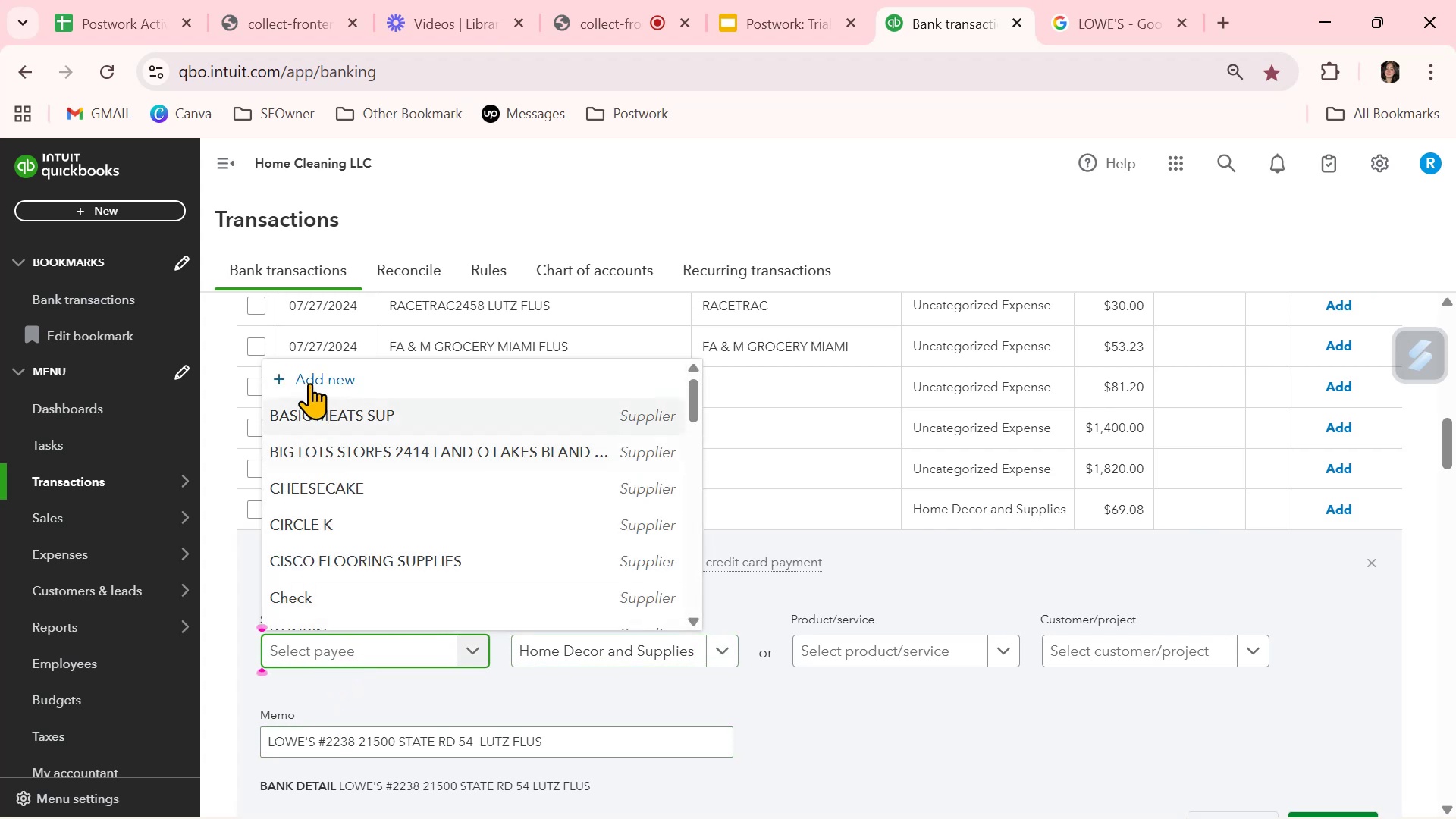 
left_click([309, 378])
 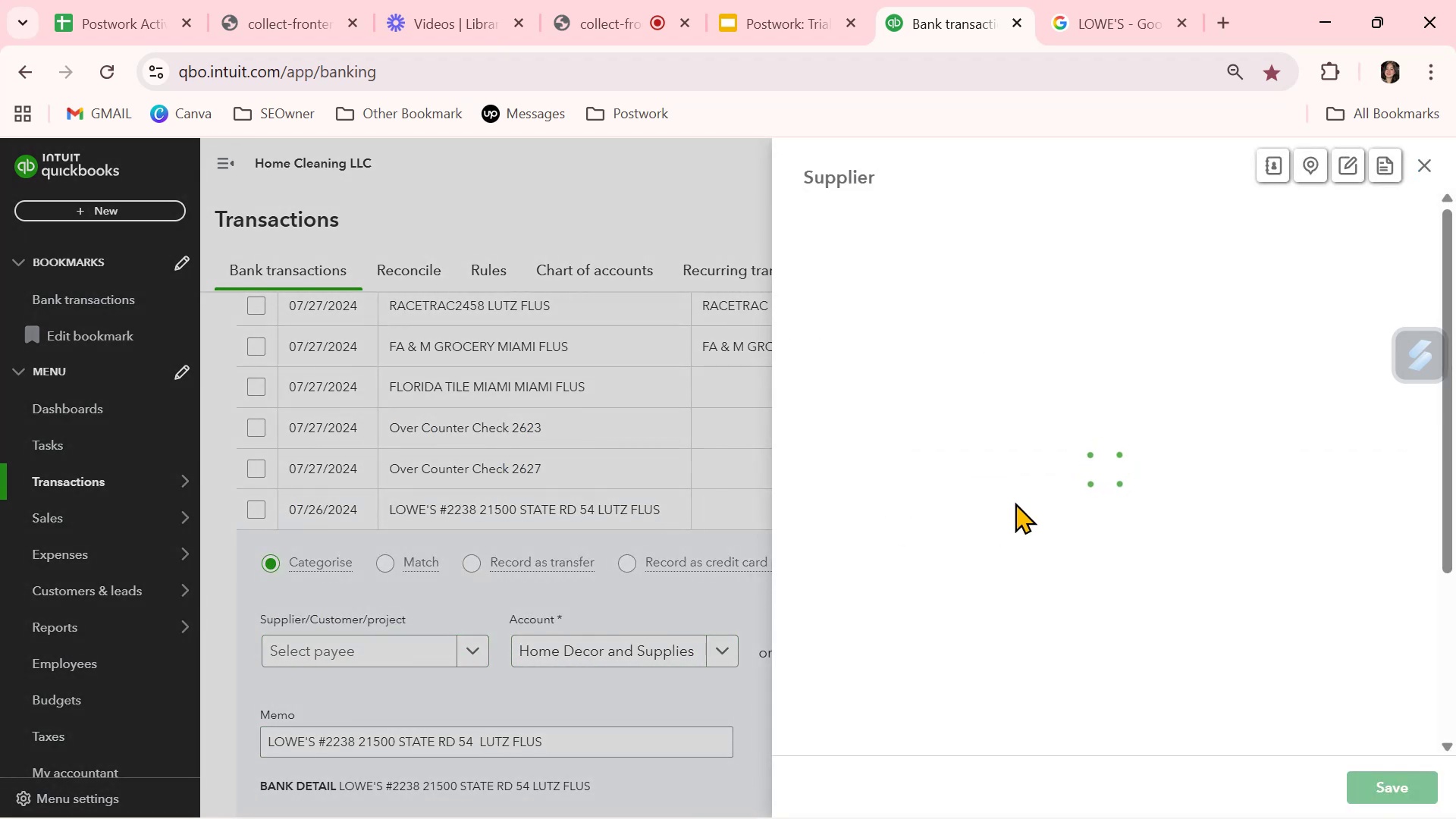 
key(Control+ControlLeft)
 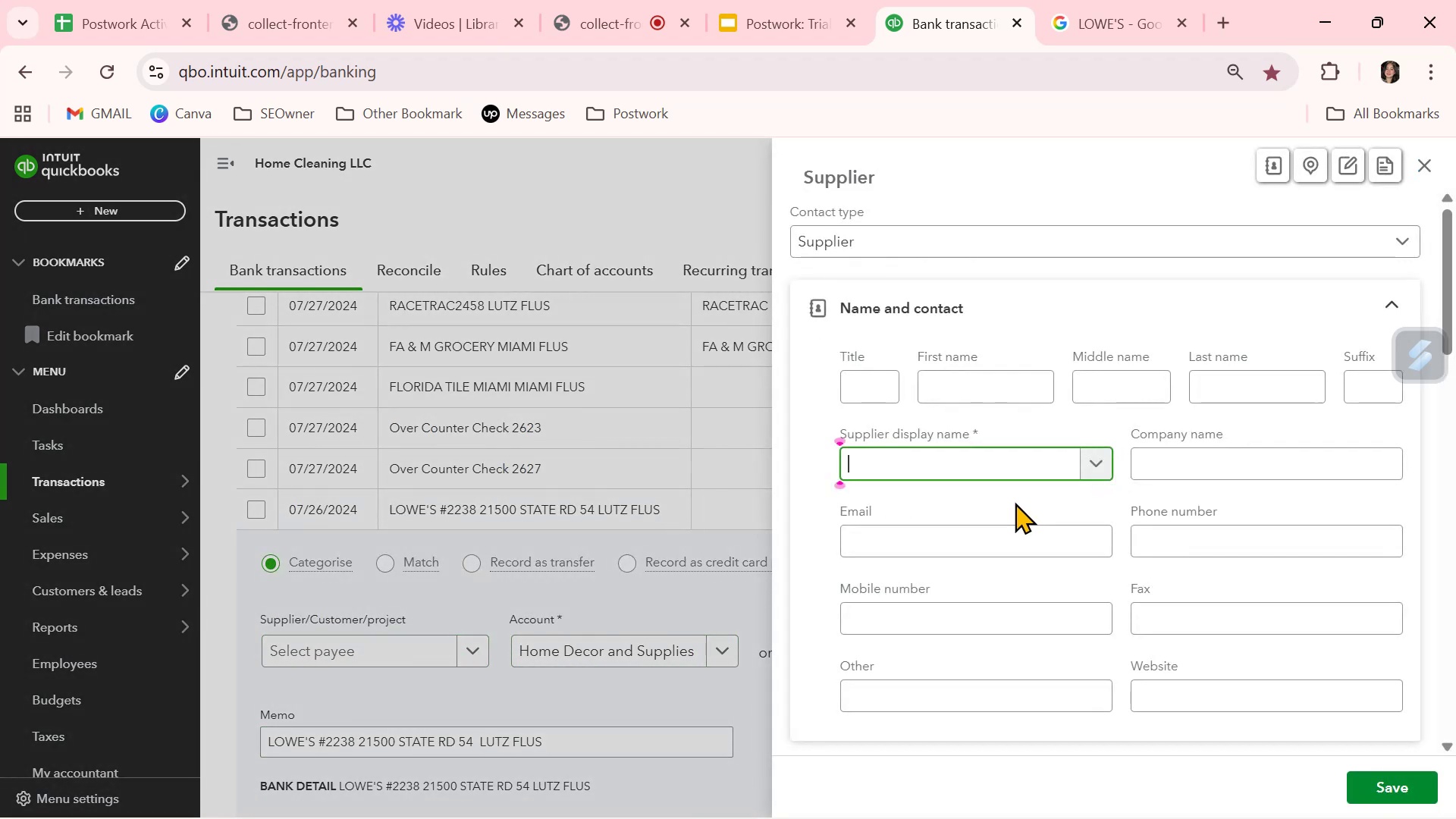 
key(Control+V)
 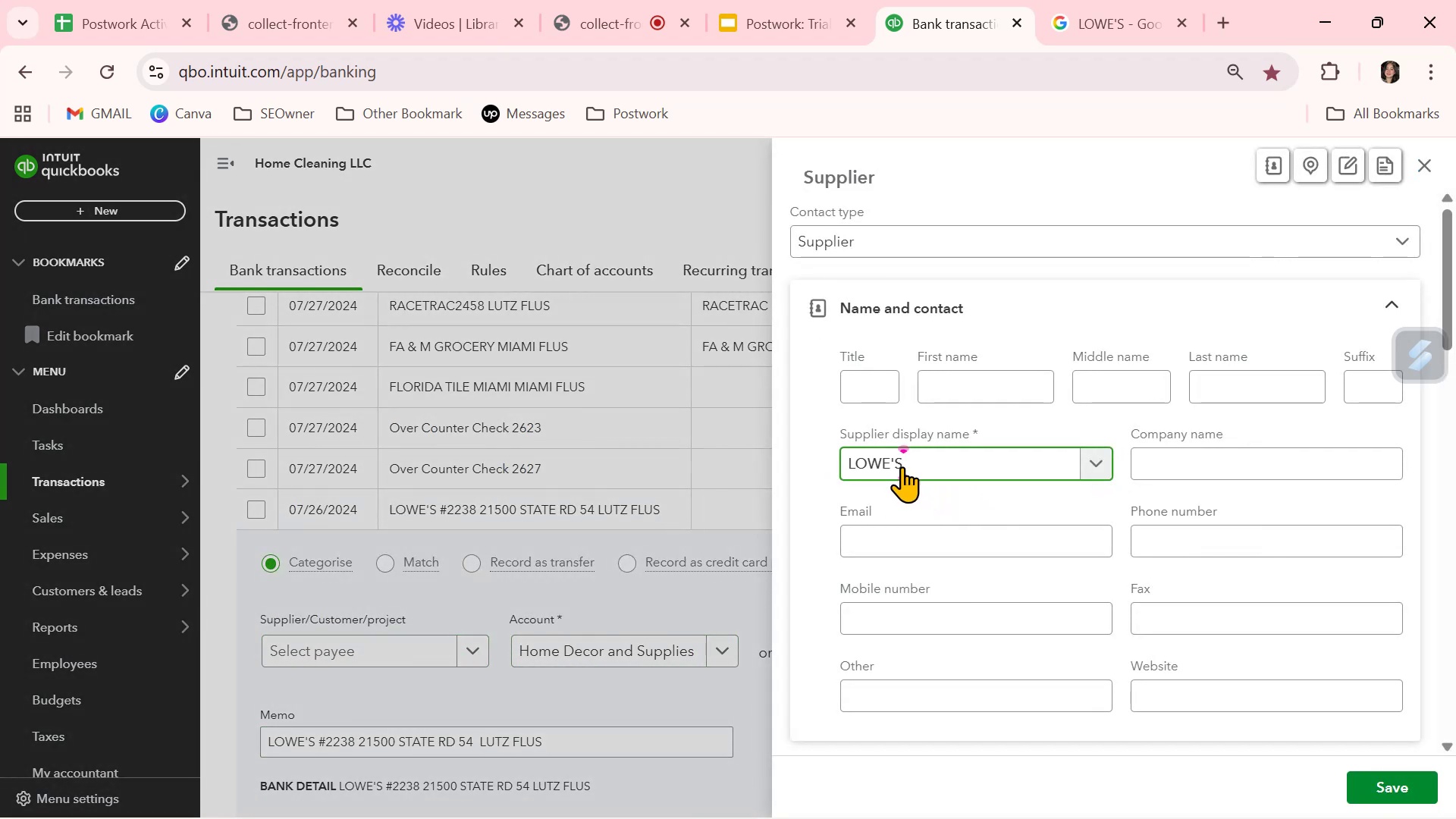 
left_click([893, 463])
 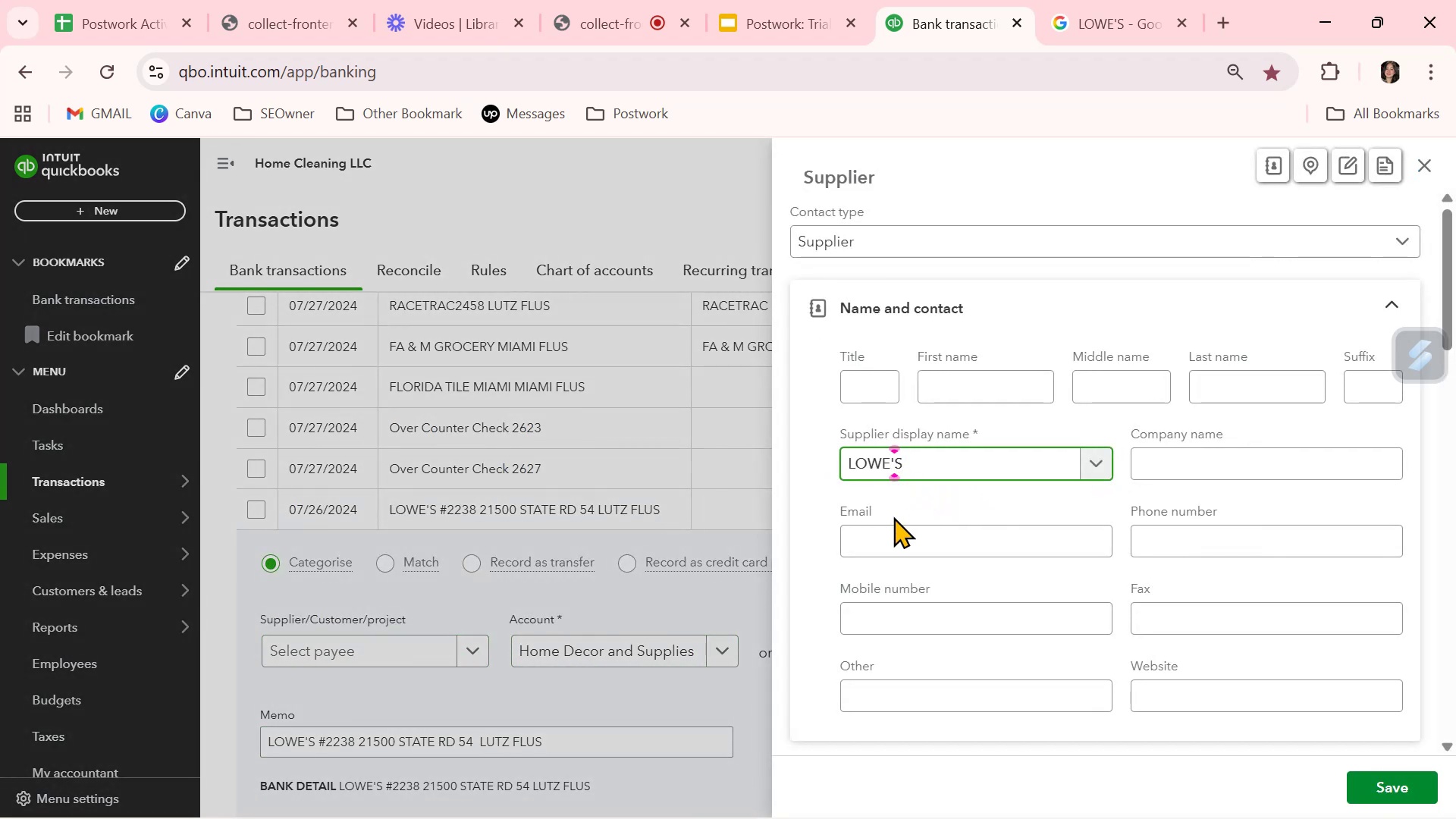 
key(Backspace)
 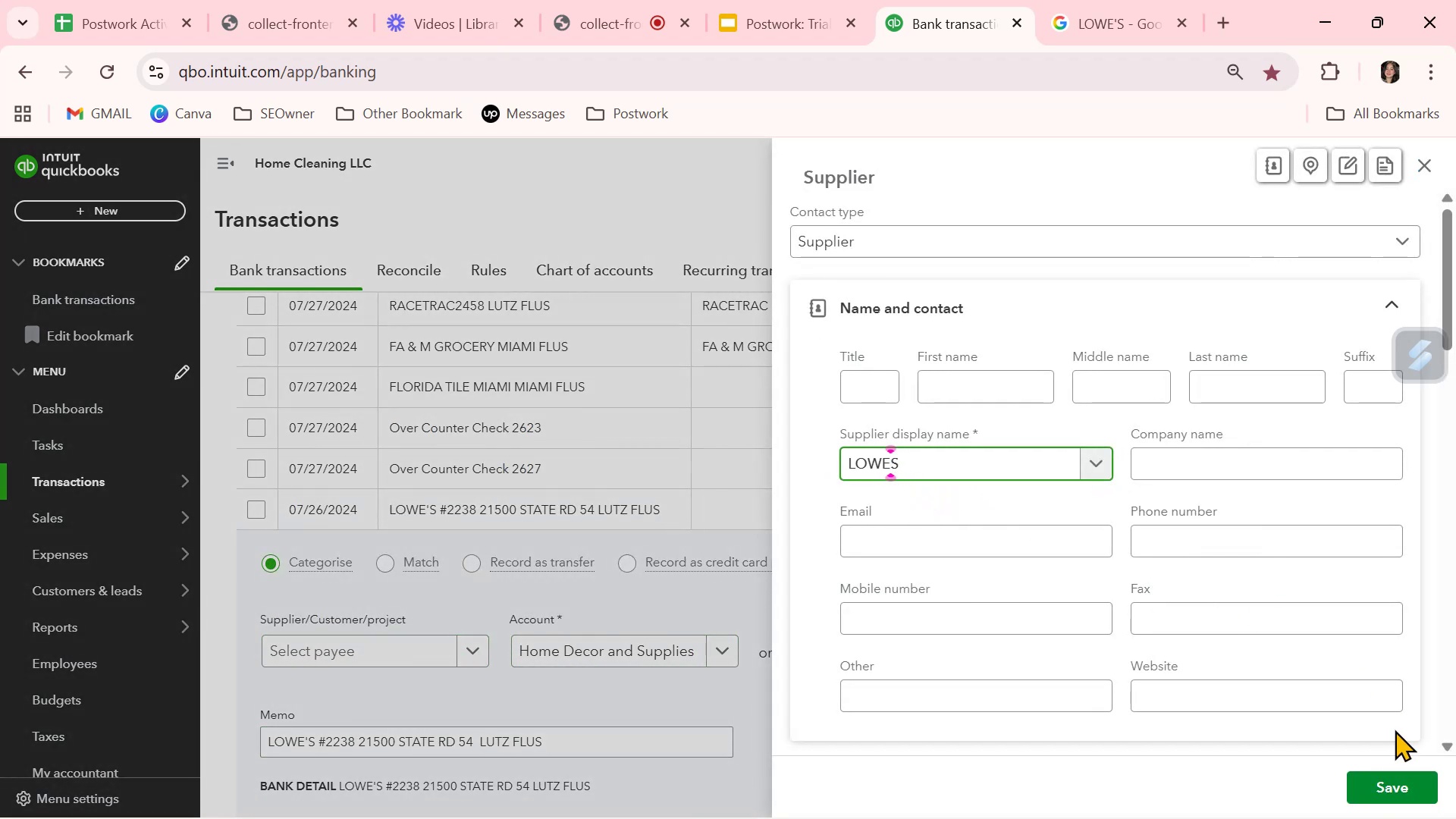 
left_click([1379, 793])
 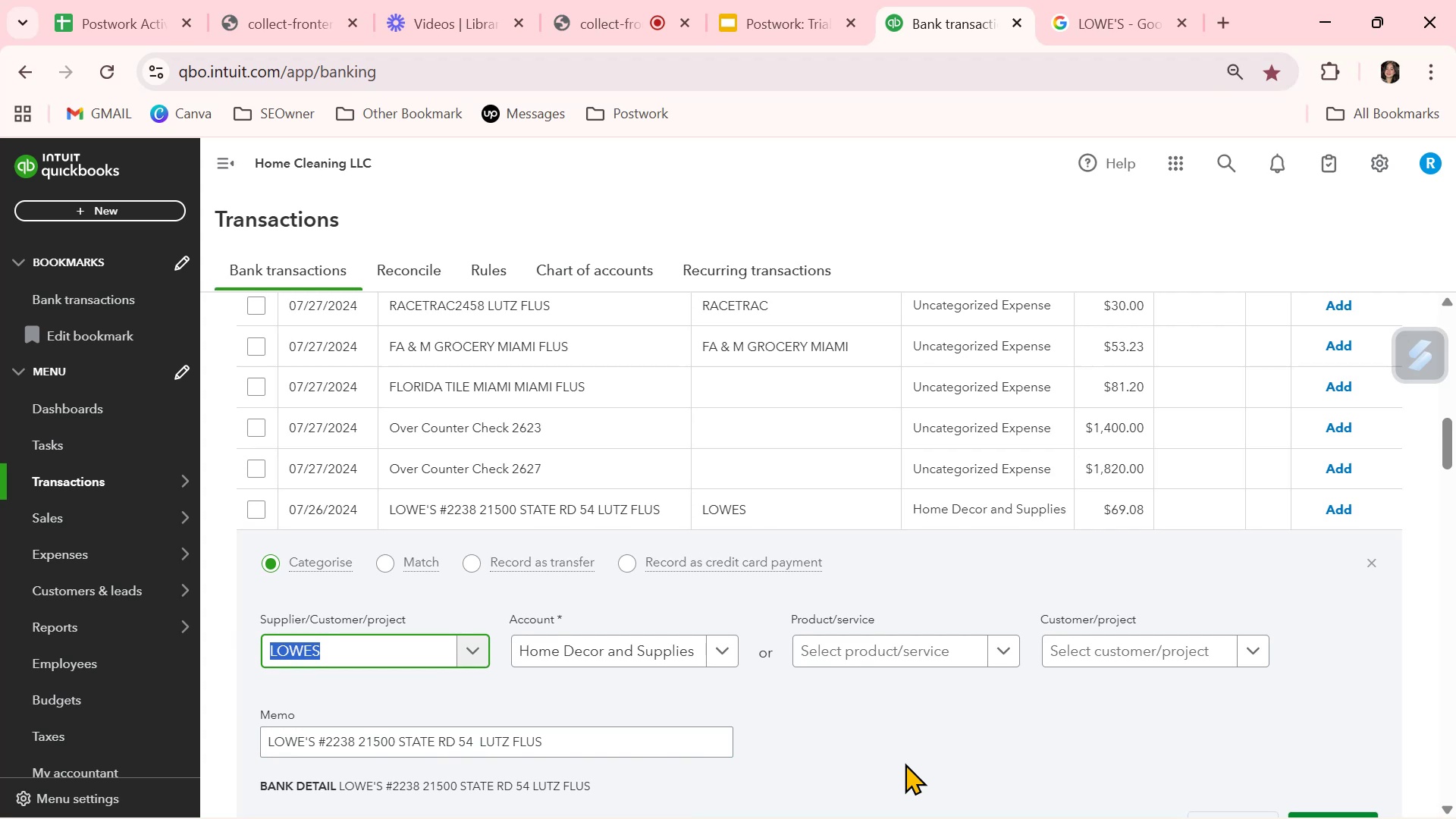 
wait(6.69)
 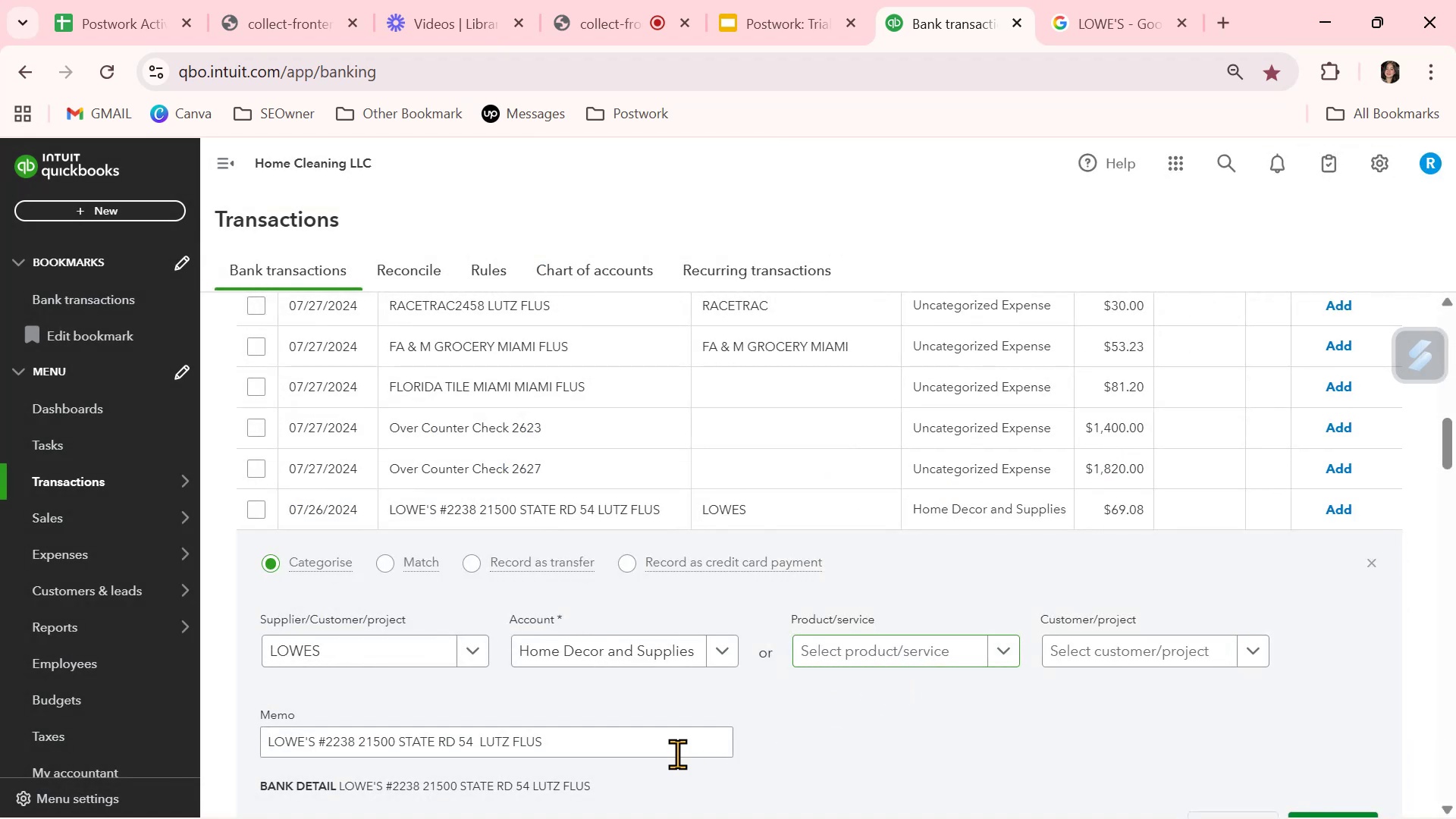 
scroll: coordinate [915, 744], scroll_direction: down, amount: 1.0
 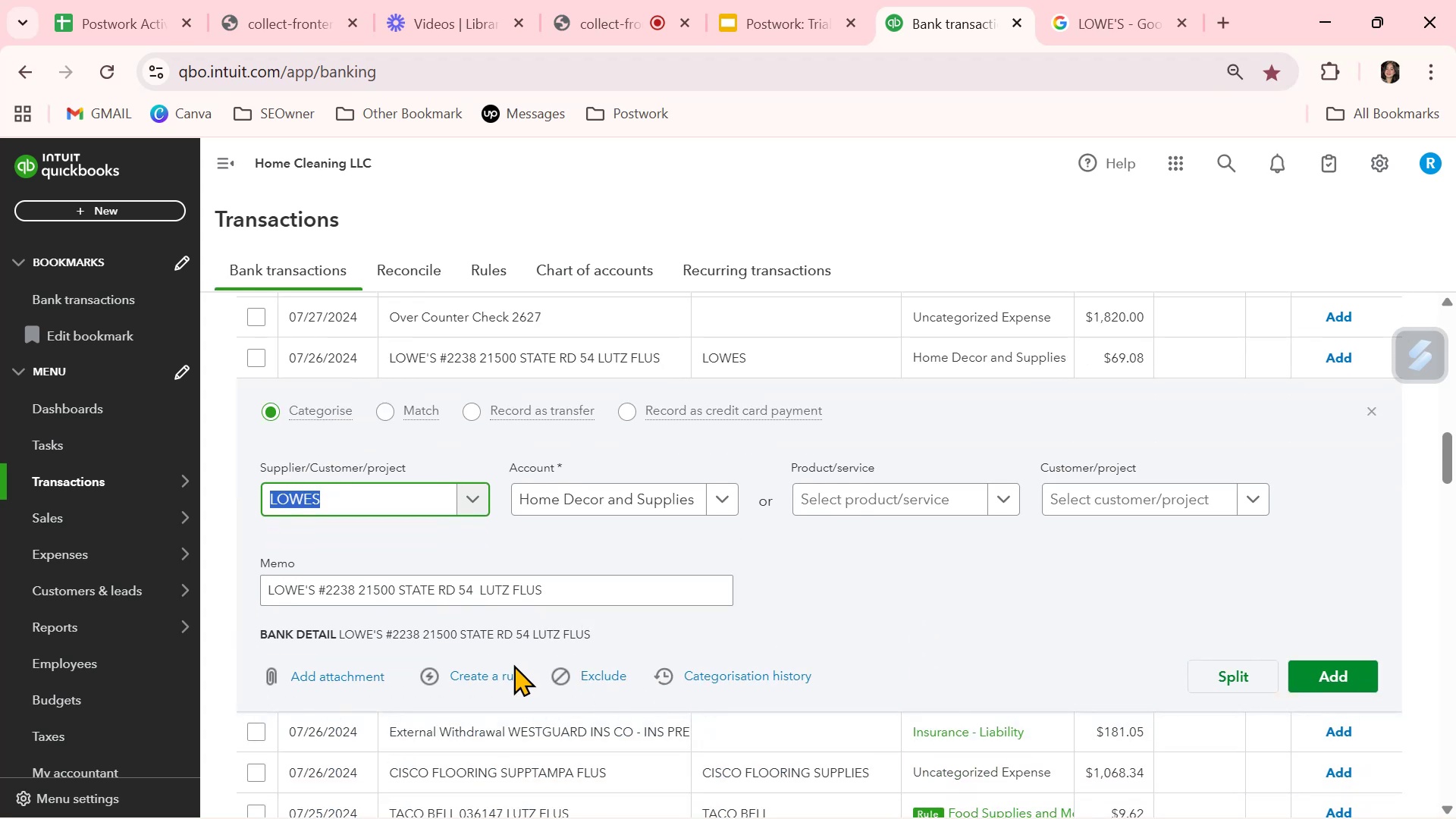 
left_click([506, 672])
 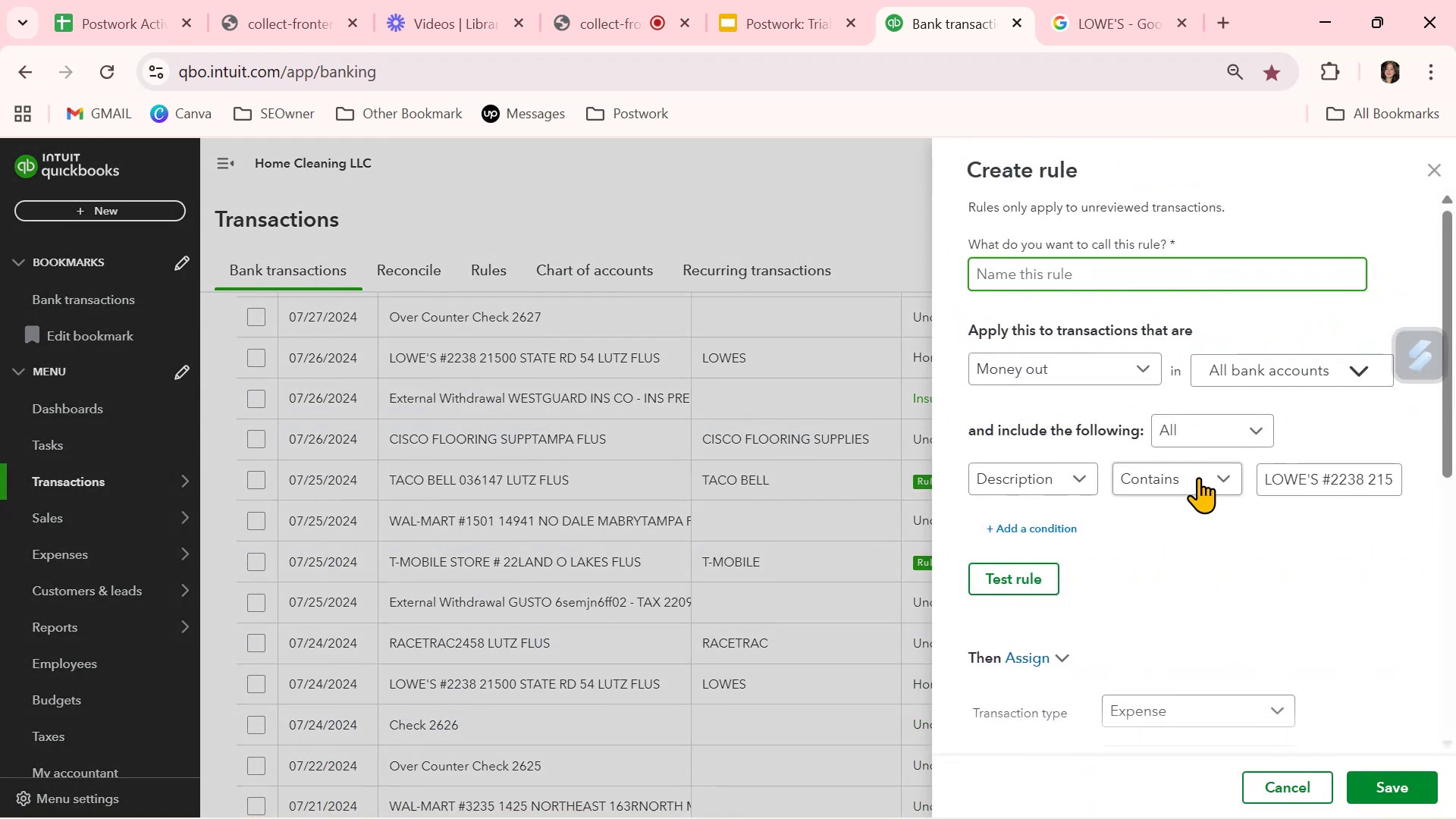 
key(Control+ControlLeft)
 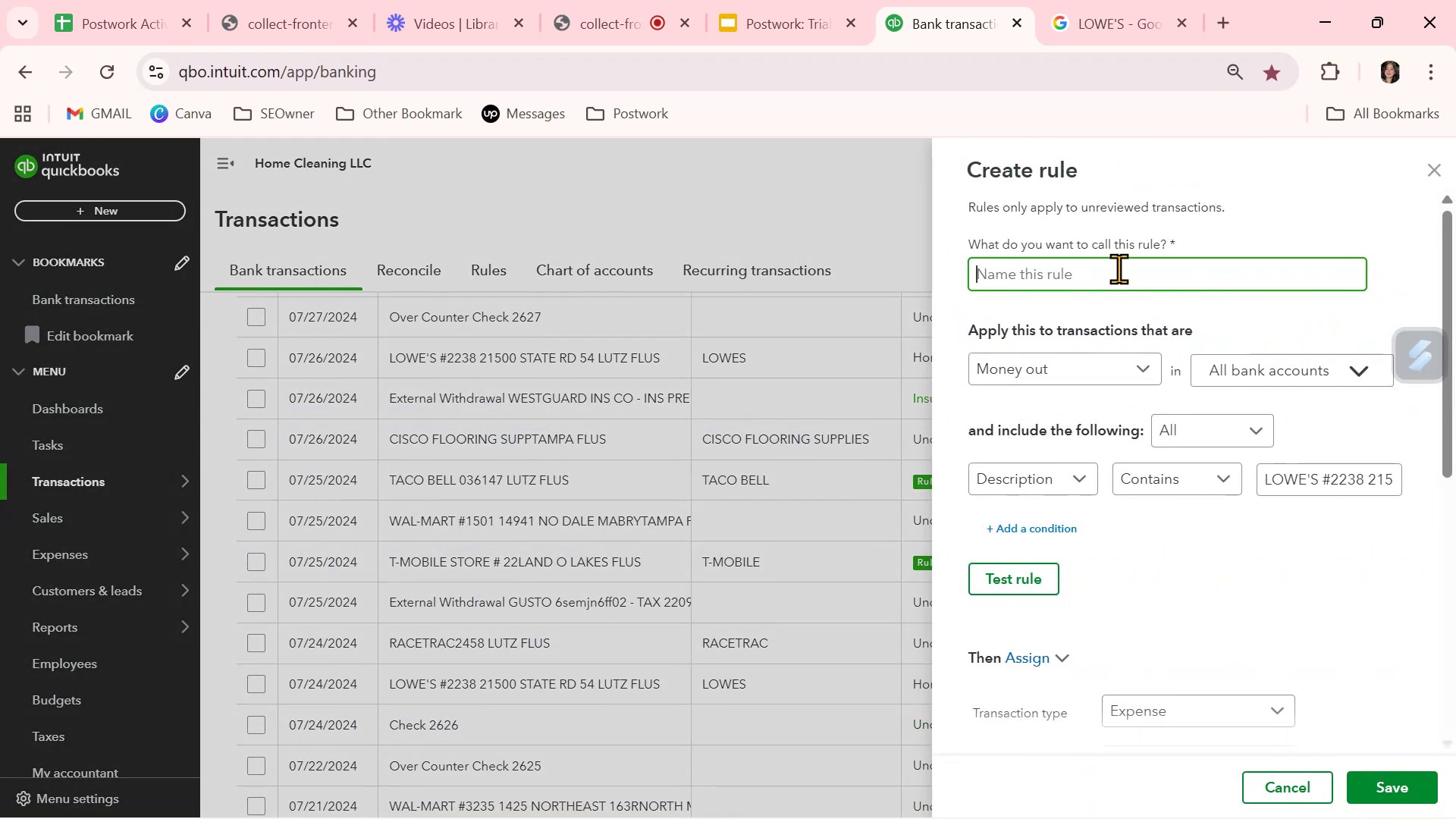 
key(Control+V)
 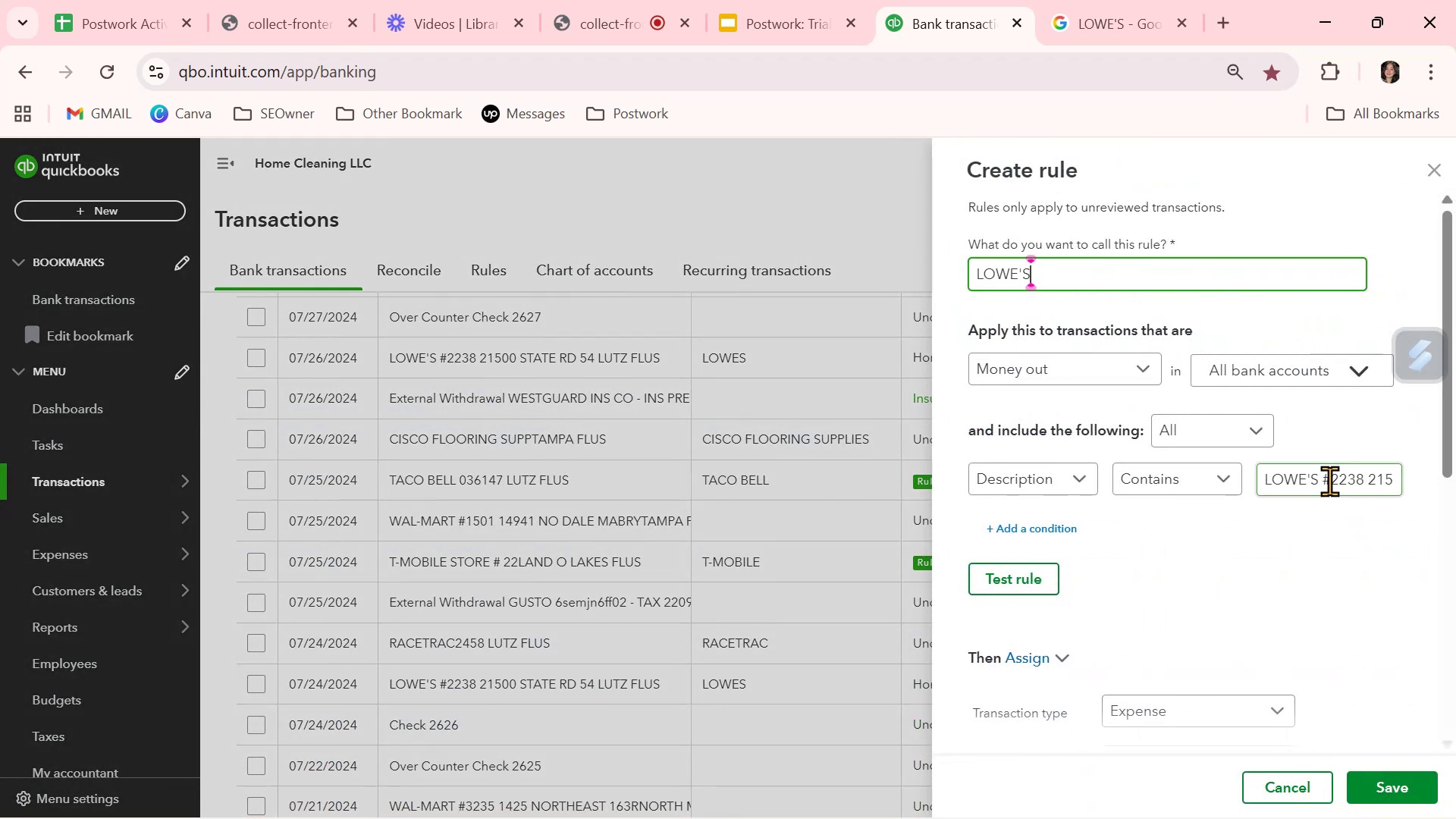 
left_click_drag(start_coordinate=[1323, 478], to_coordinate=[1455, 502])
 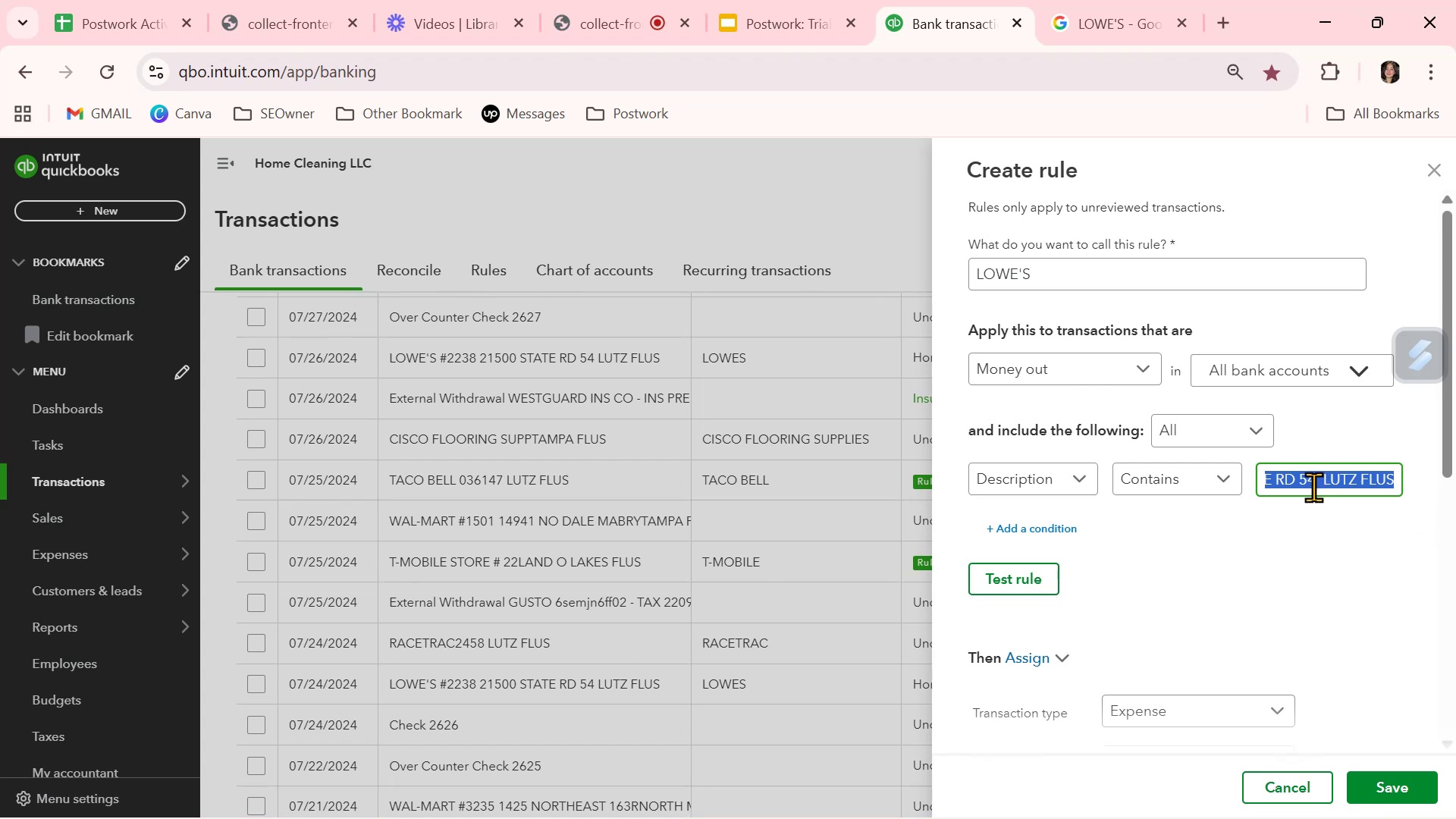 
key(Backspace)
 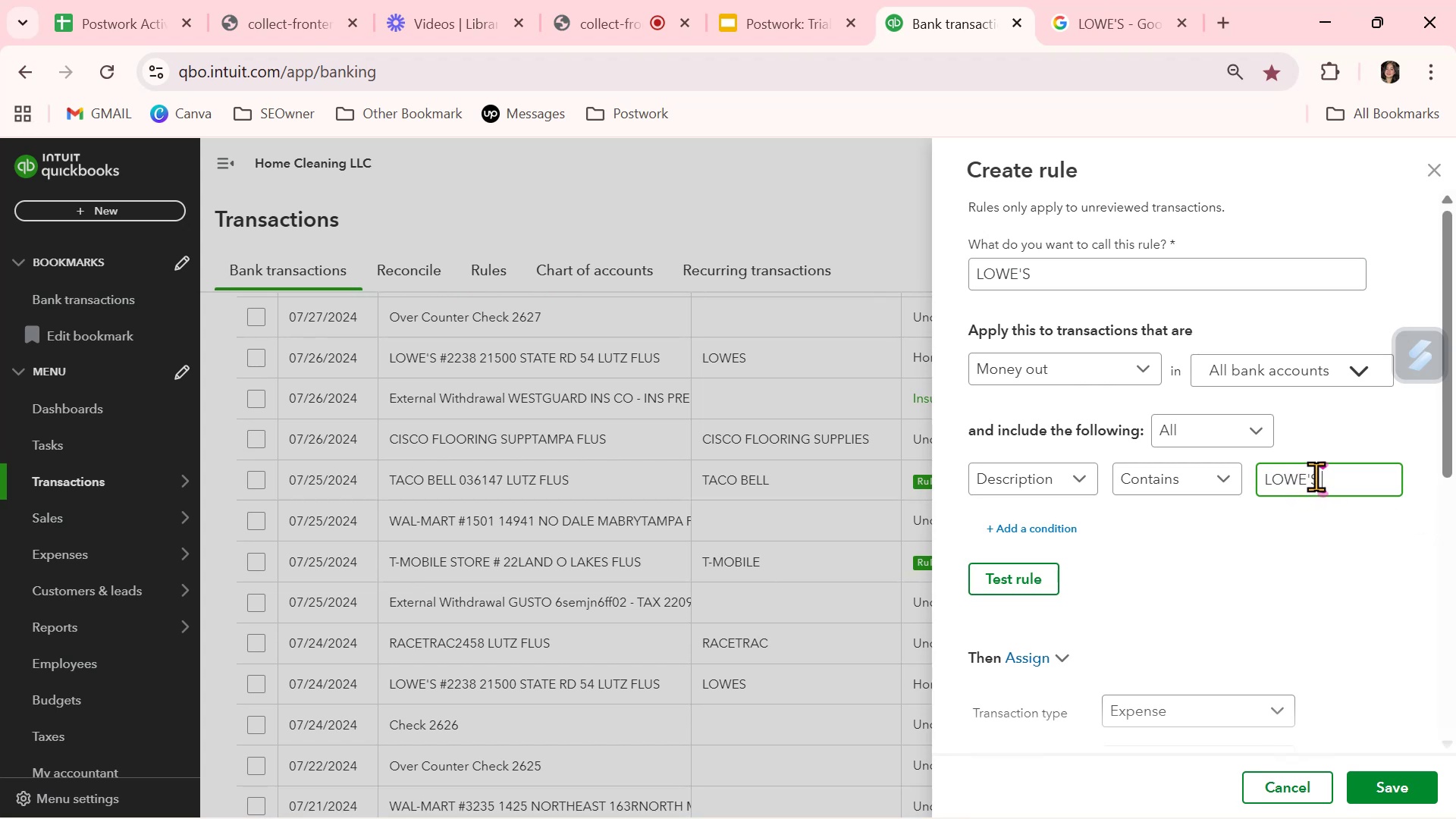 
left_click_drag(start_coordinate=[1319, 475], to_coordinate=[1238, 482])
 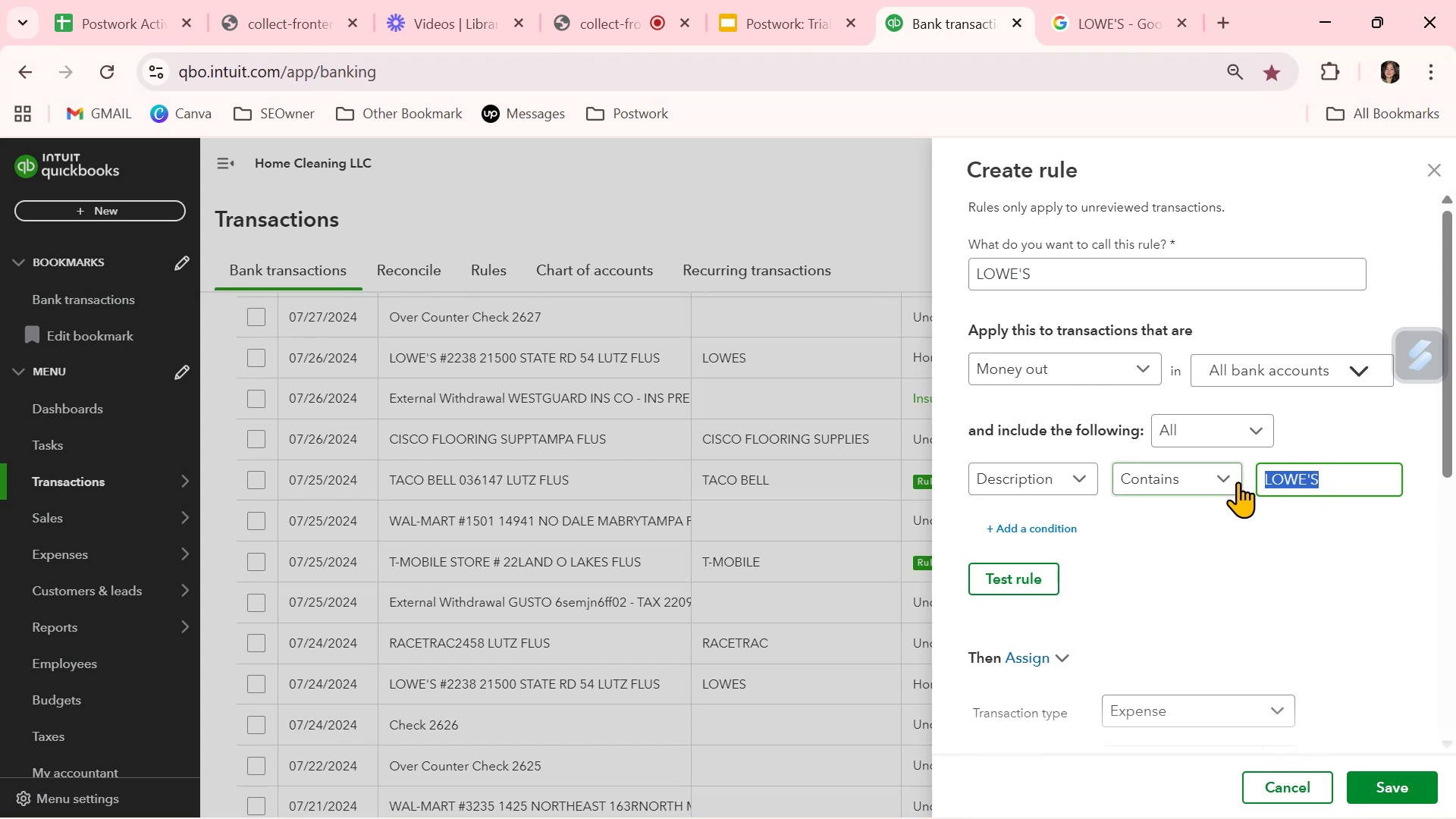 
key(Control+C)
 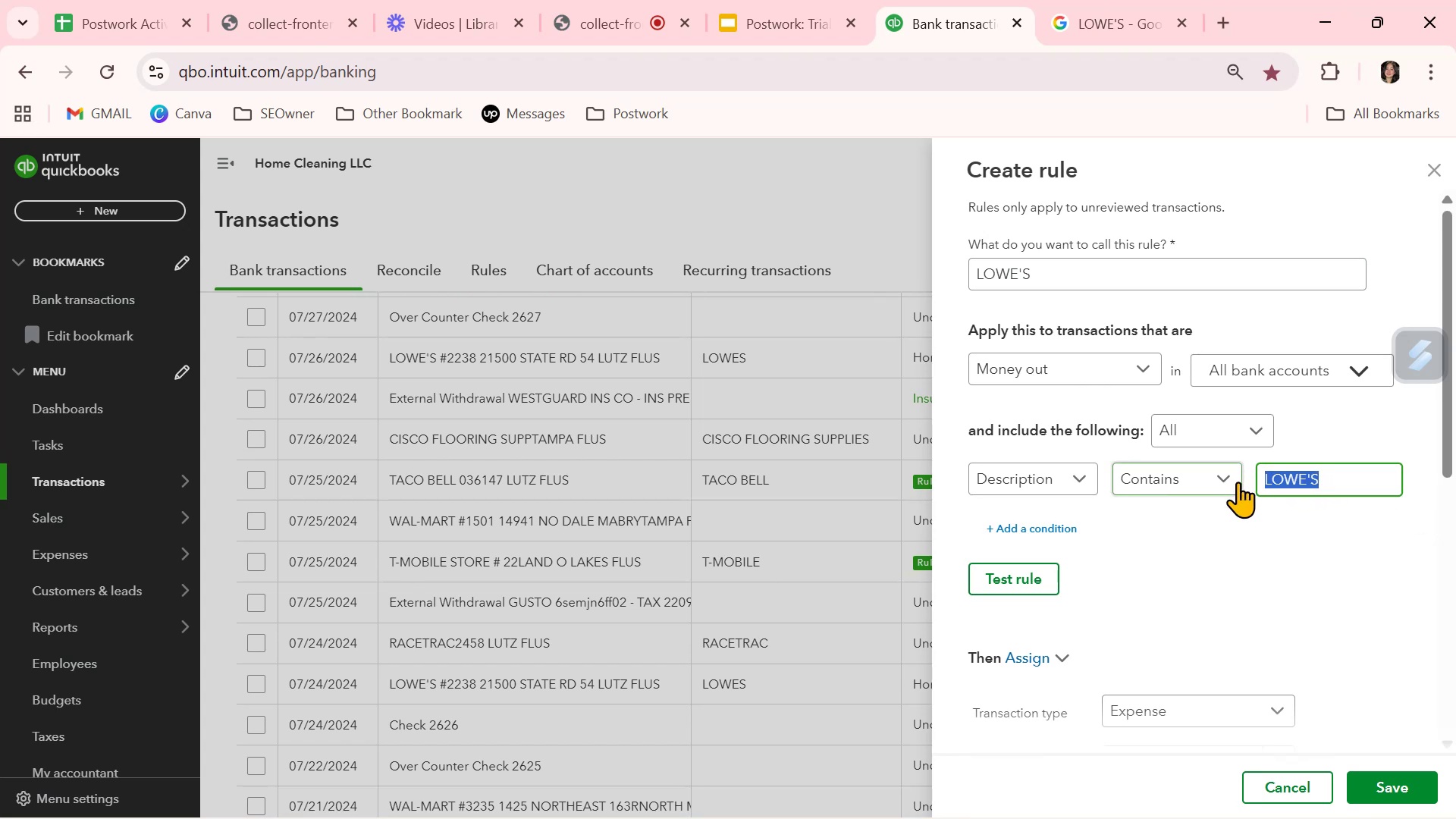 
key(Control+A)
 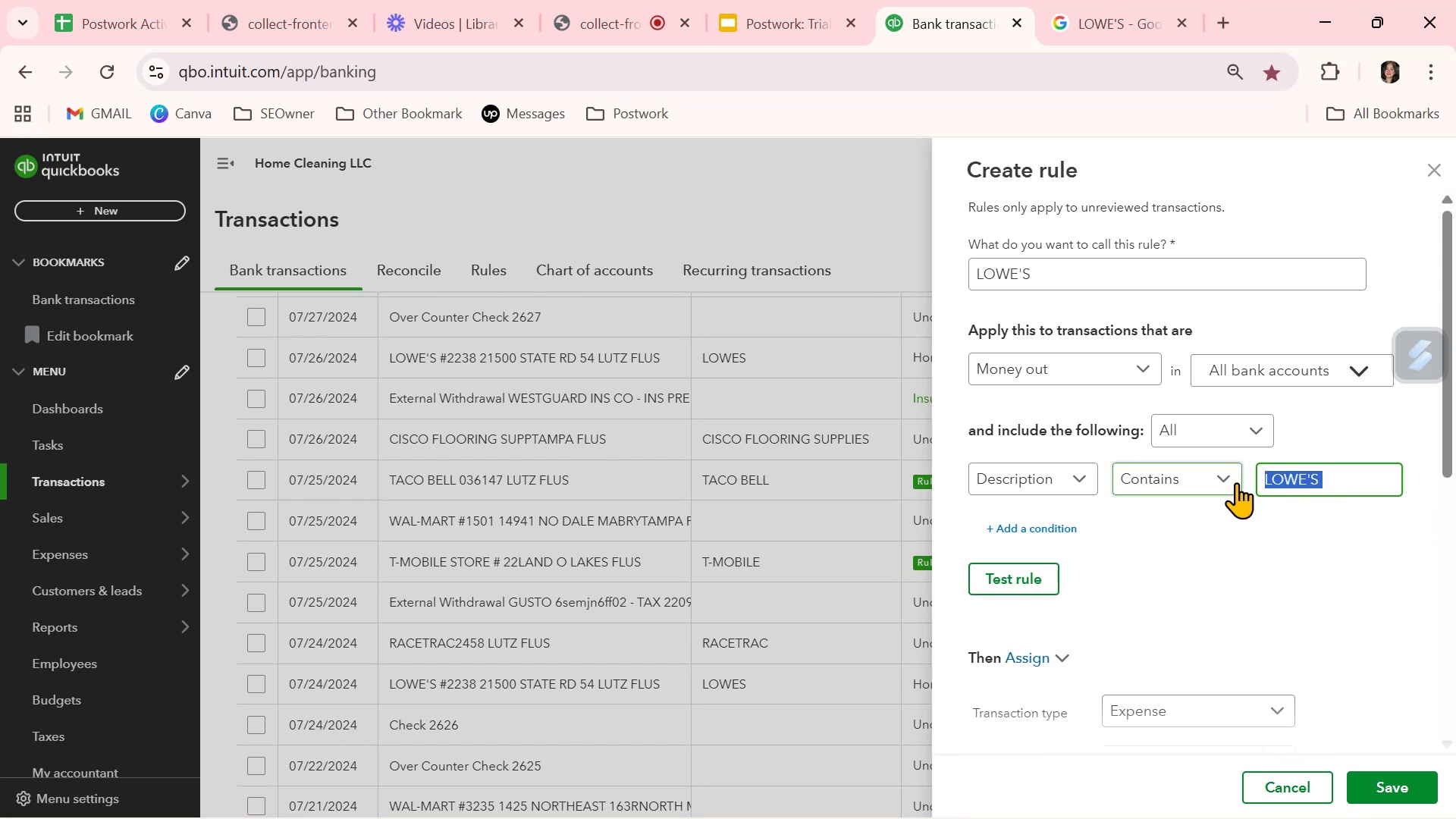 
key(Control+ControlLeft)
 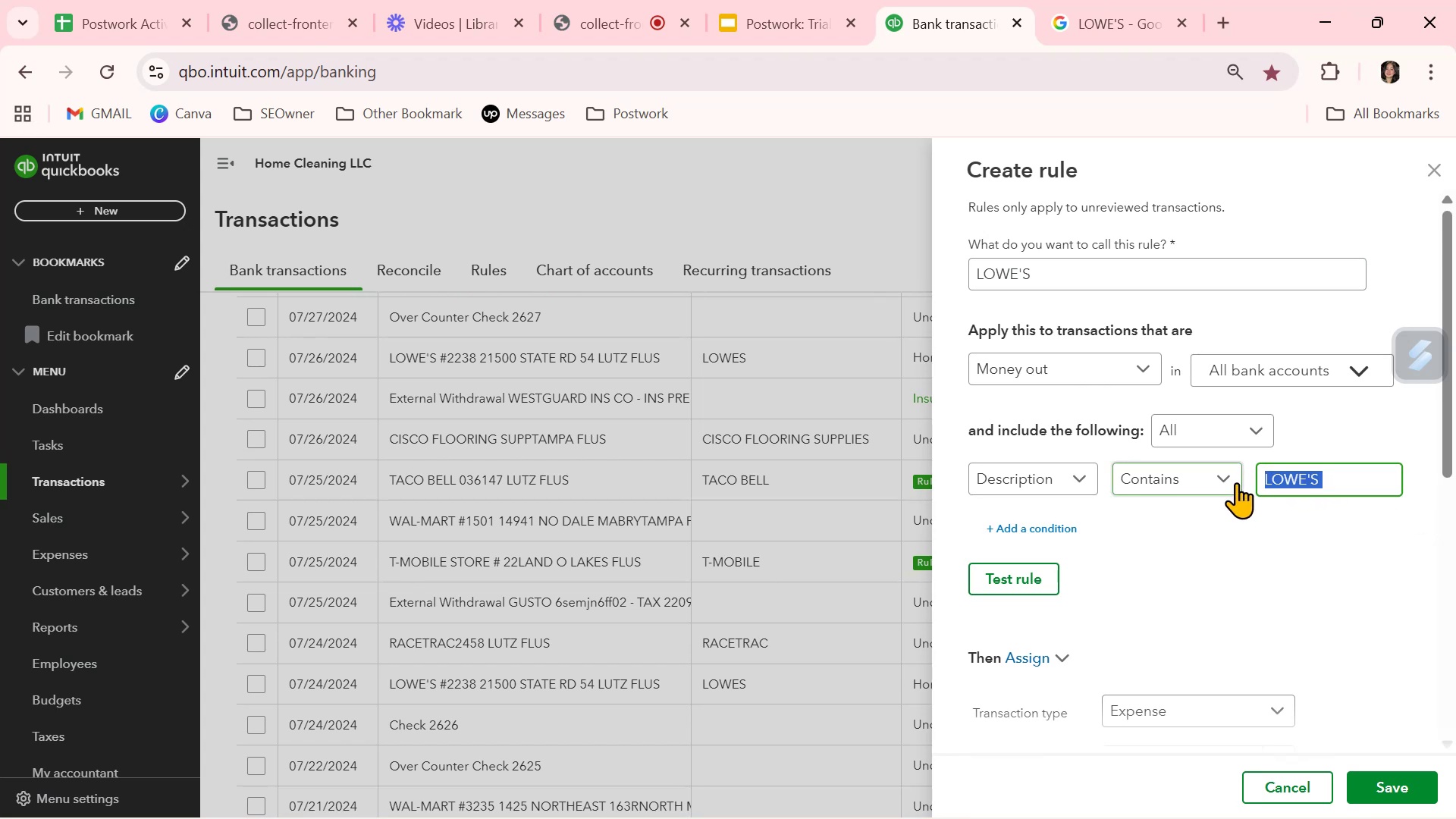 
key(Control+V)
 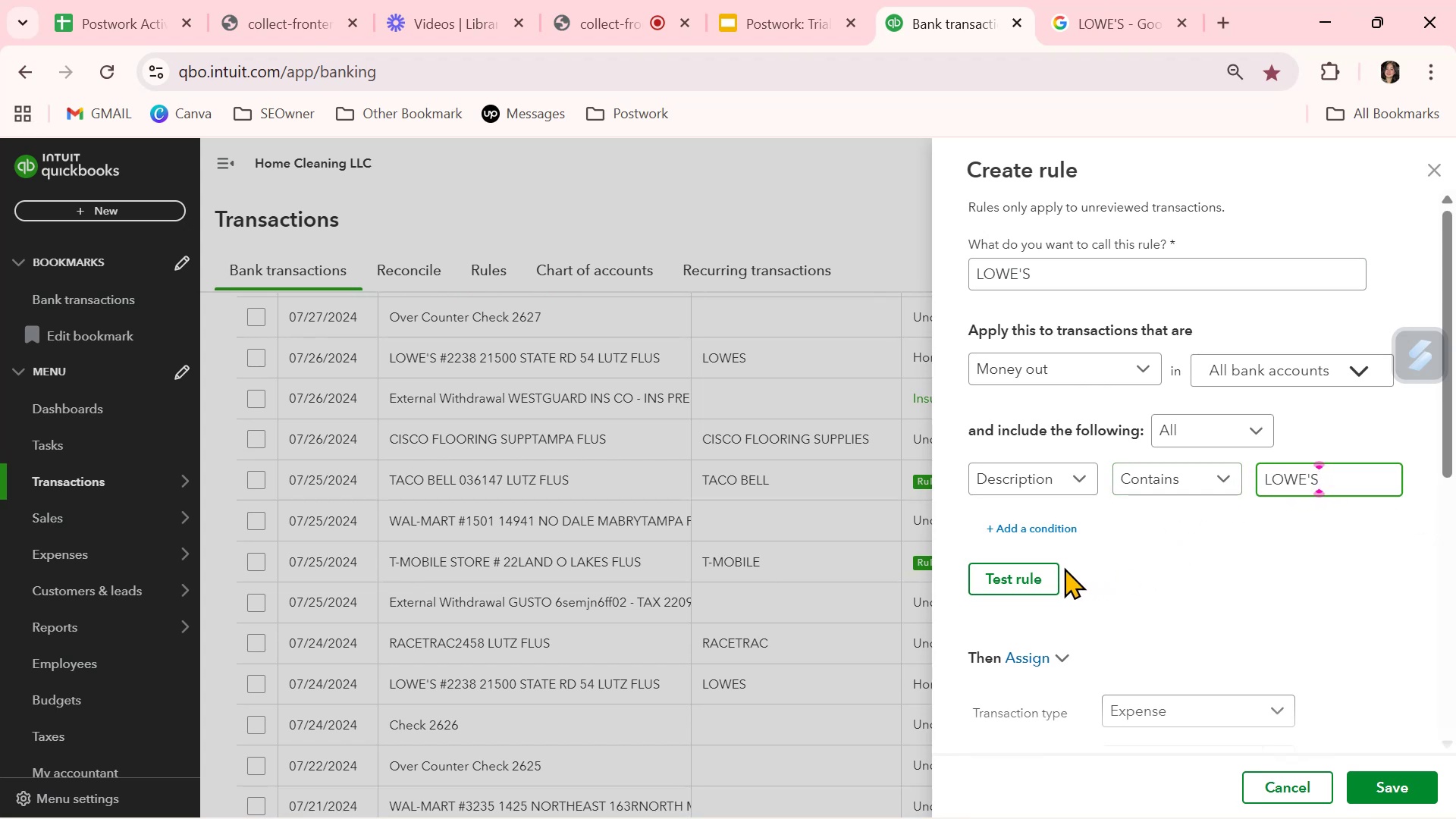 
left_click([1033, 572])
 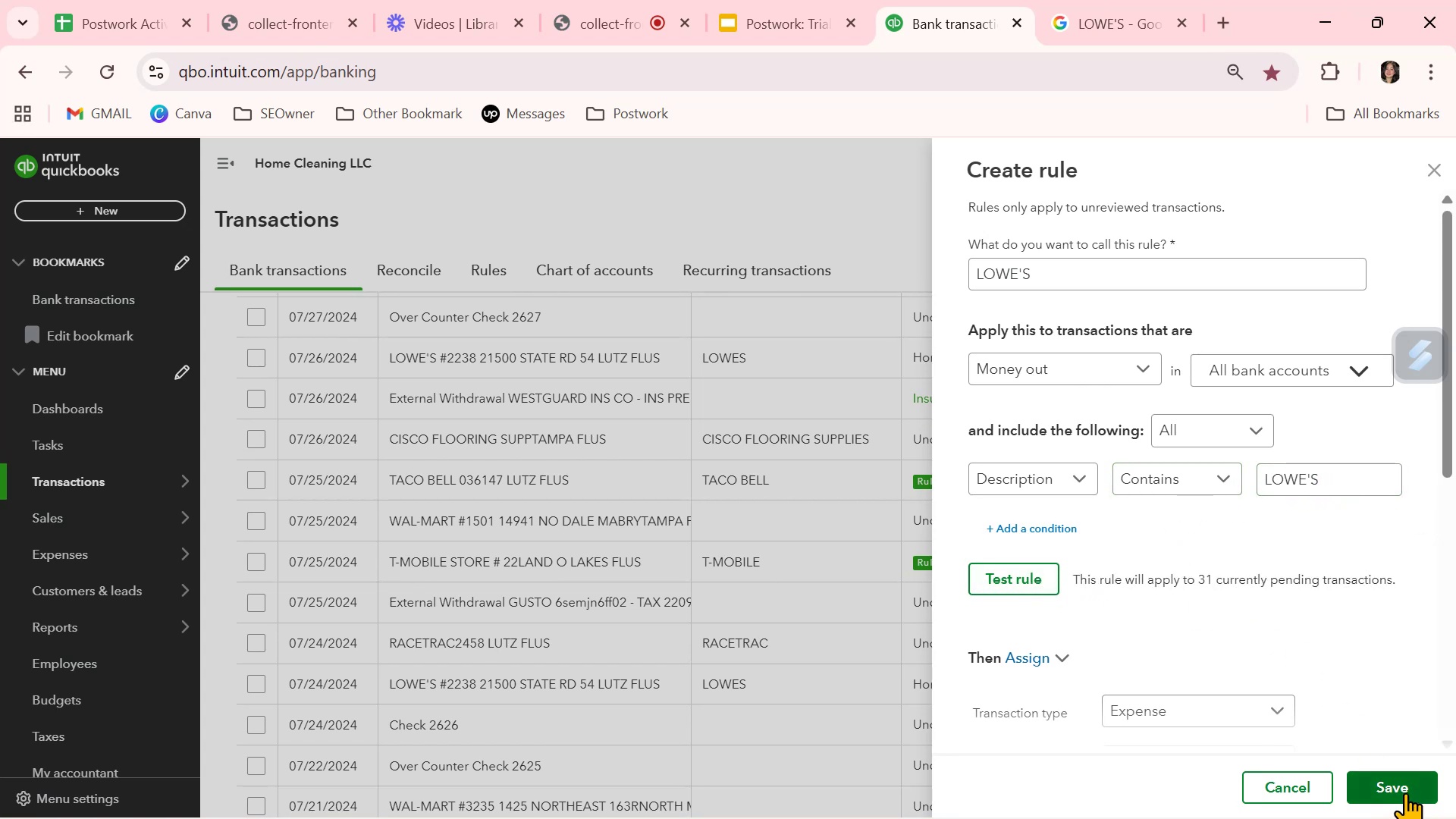 
left_click([1405, 792])
 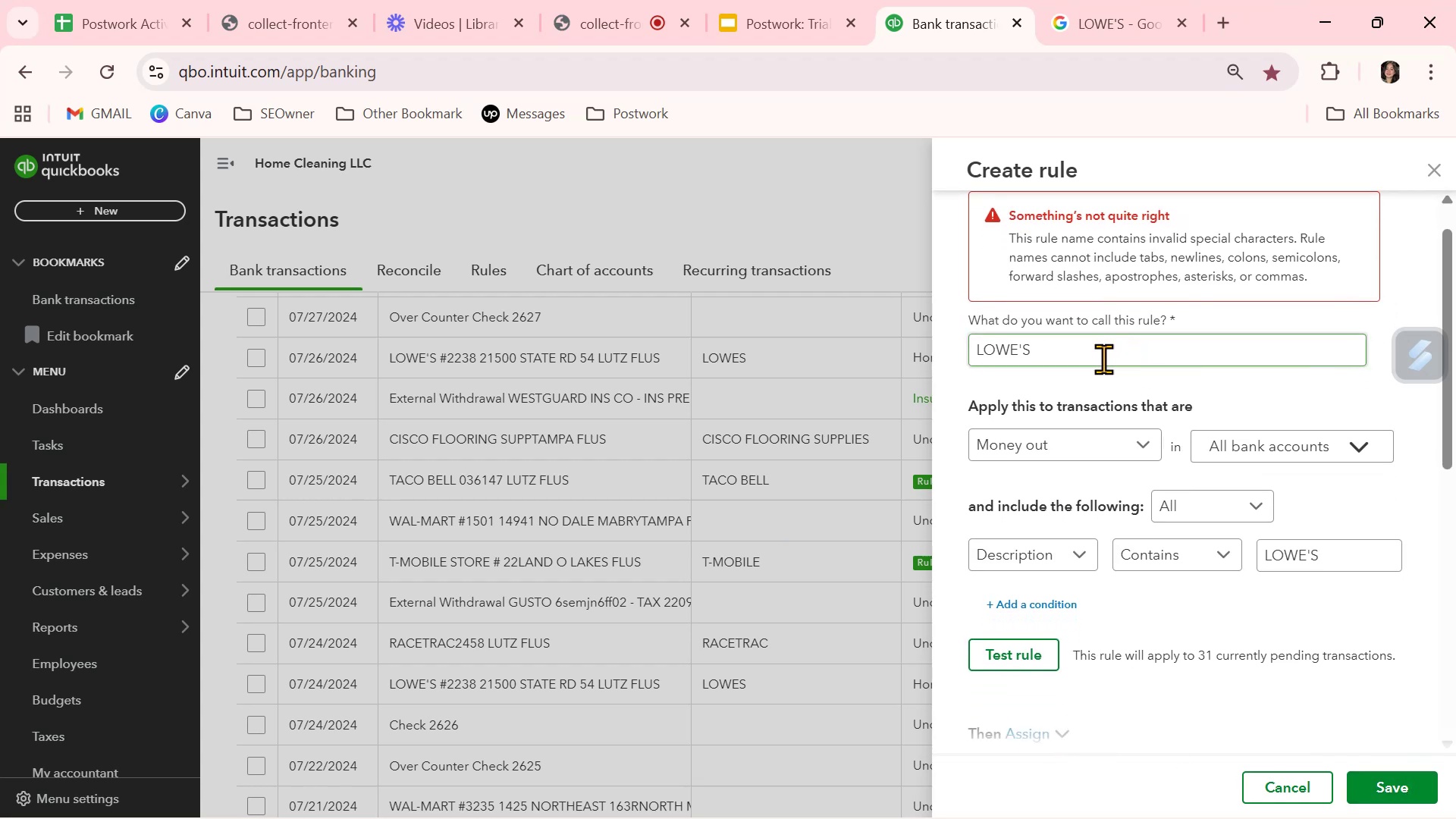 
left_click([1022, 348])
 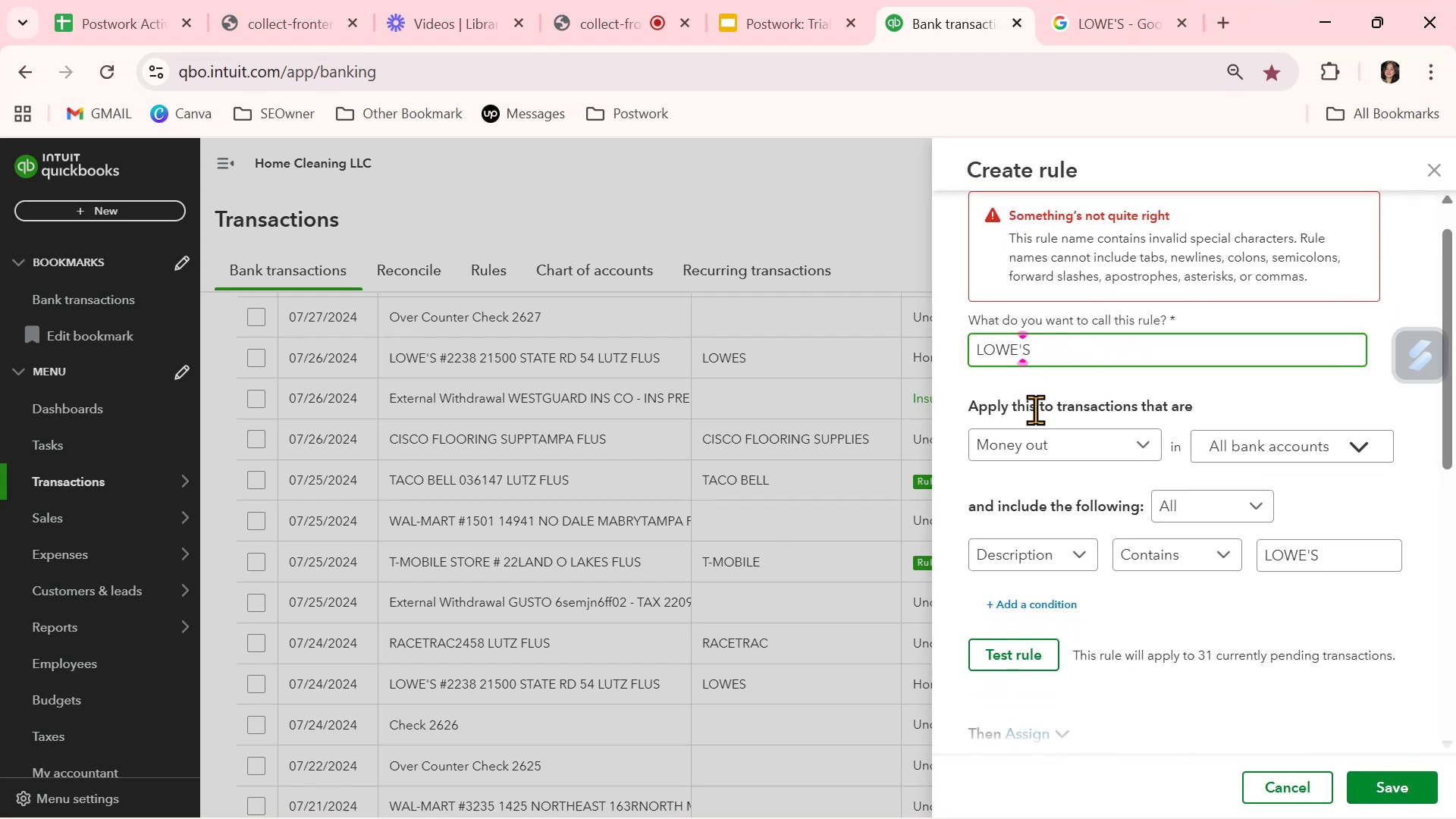 
key(Backspace)
 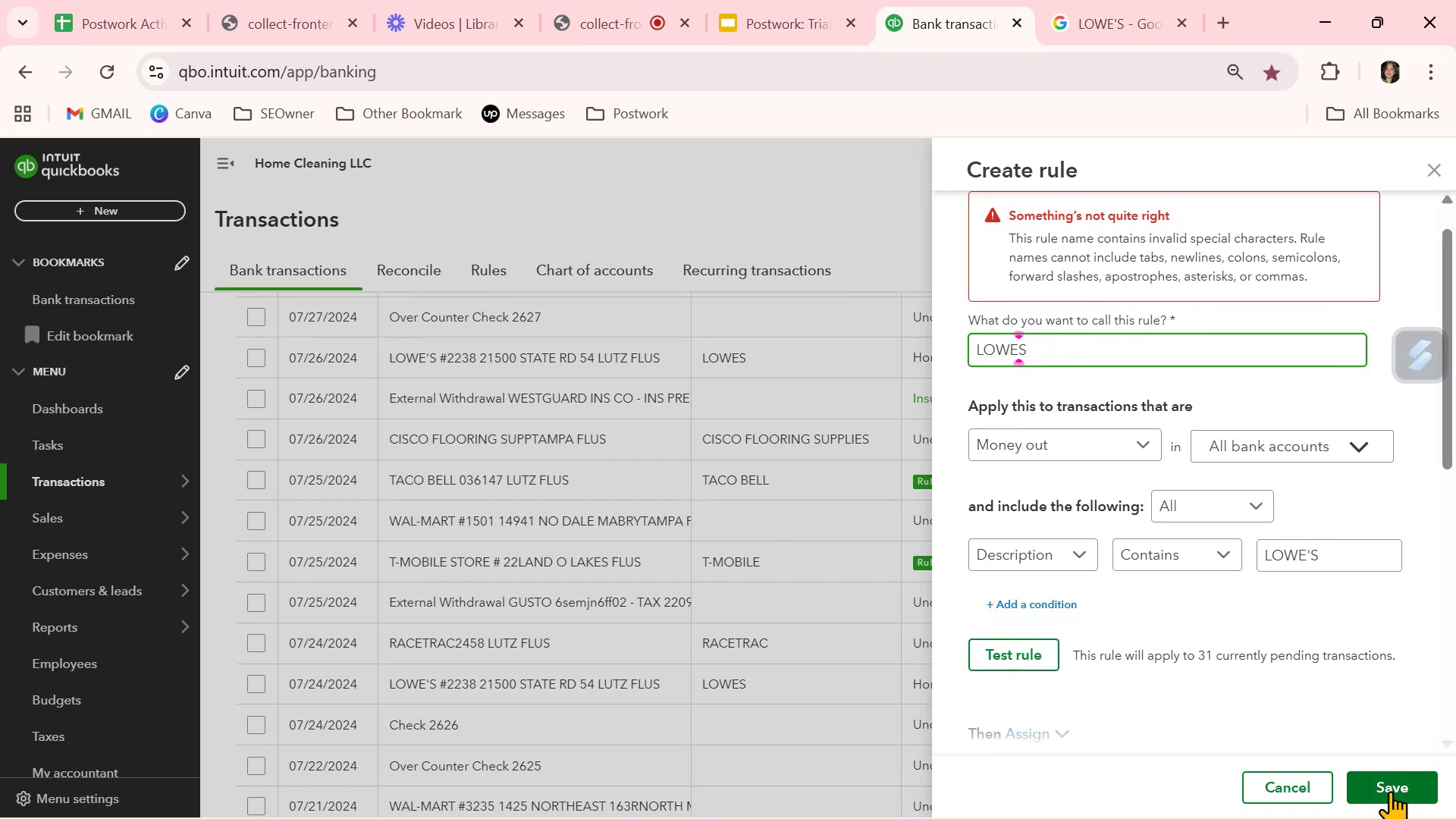 
left_click([1390, 791])
 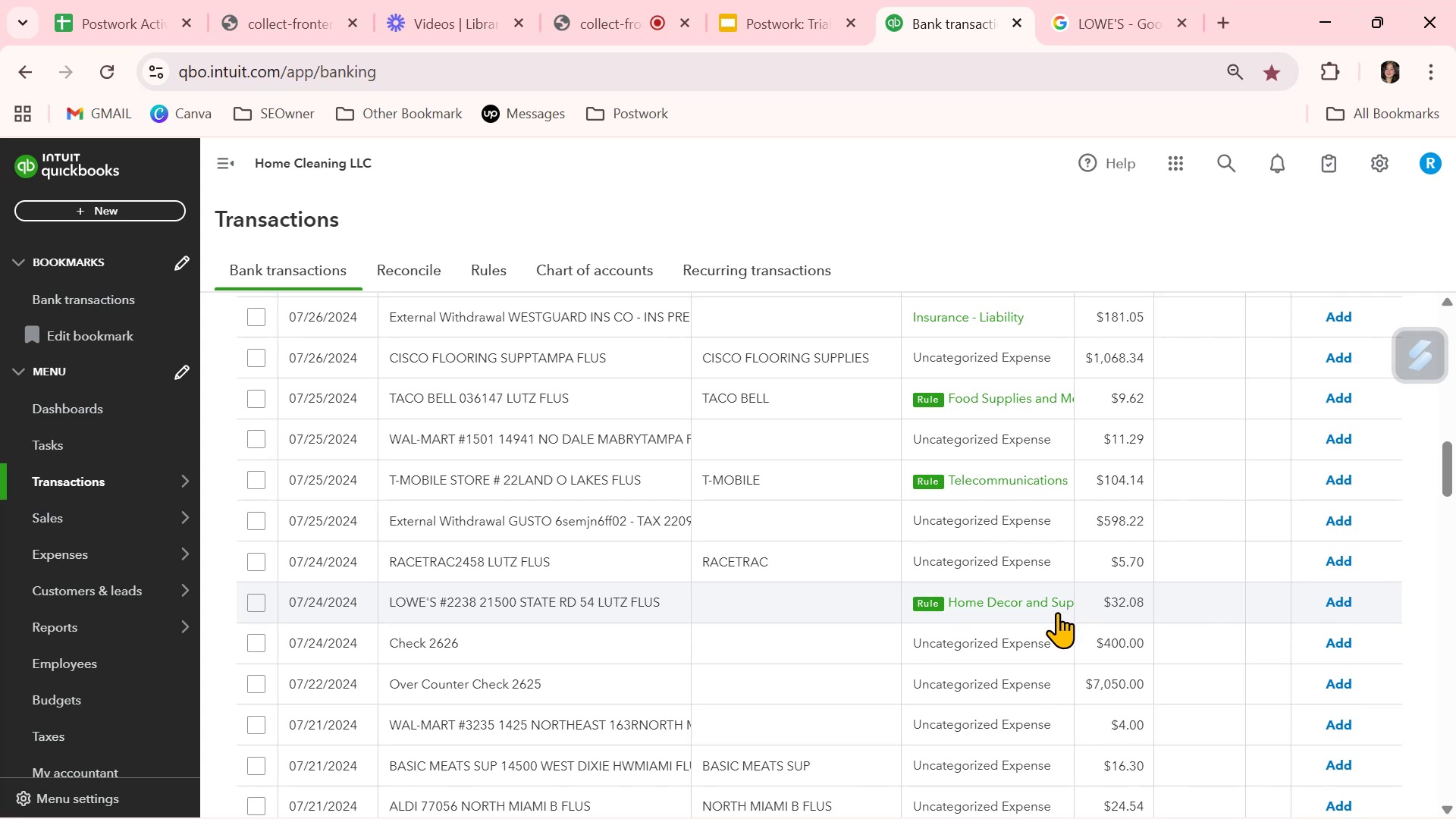 
wait(7.55)
 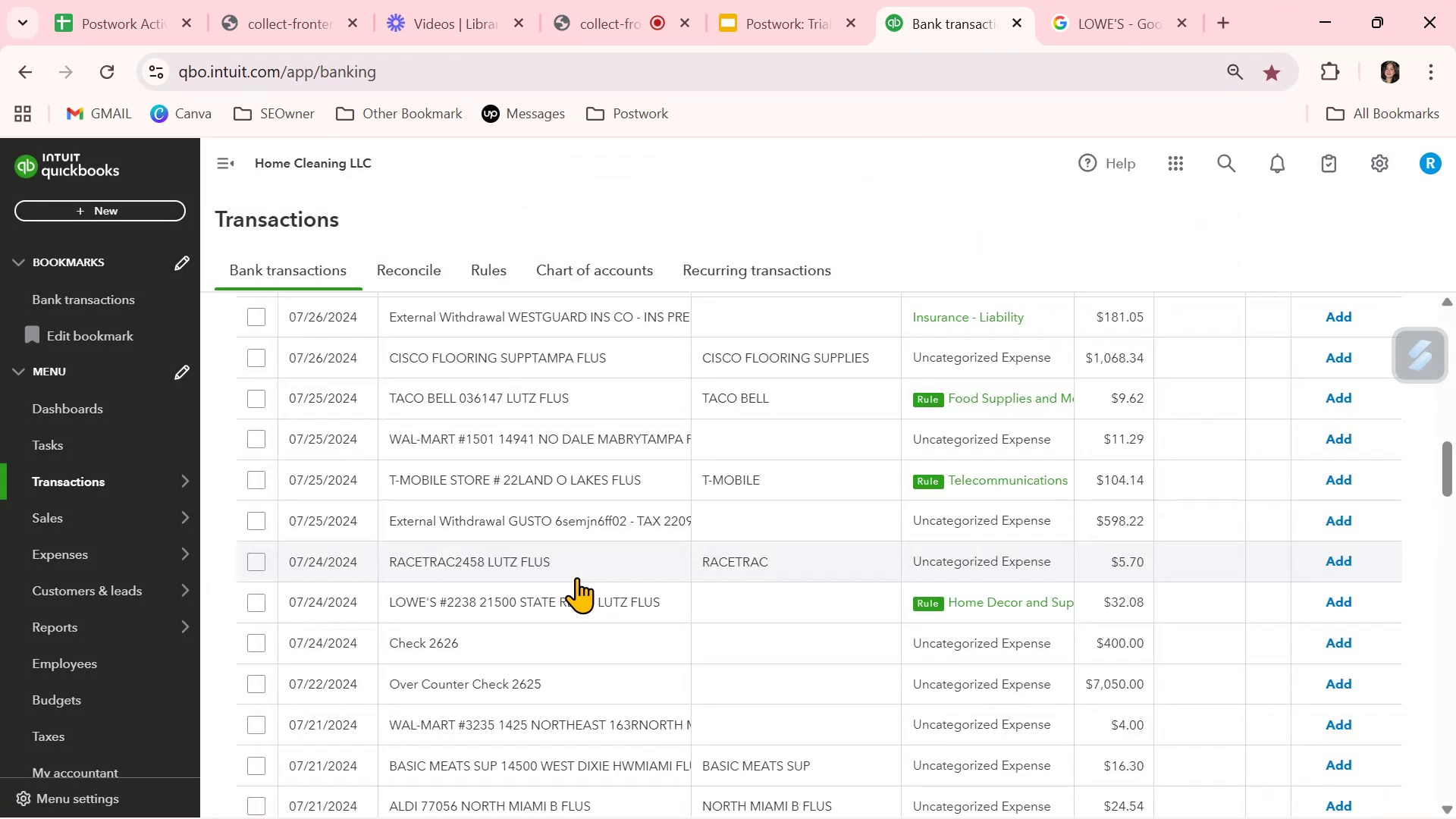 
left_click([1345, 606])
 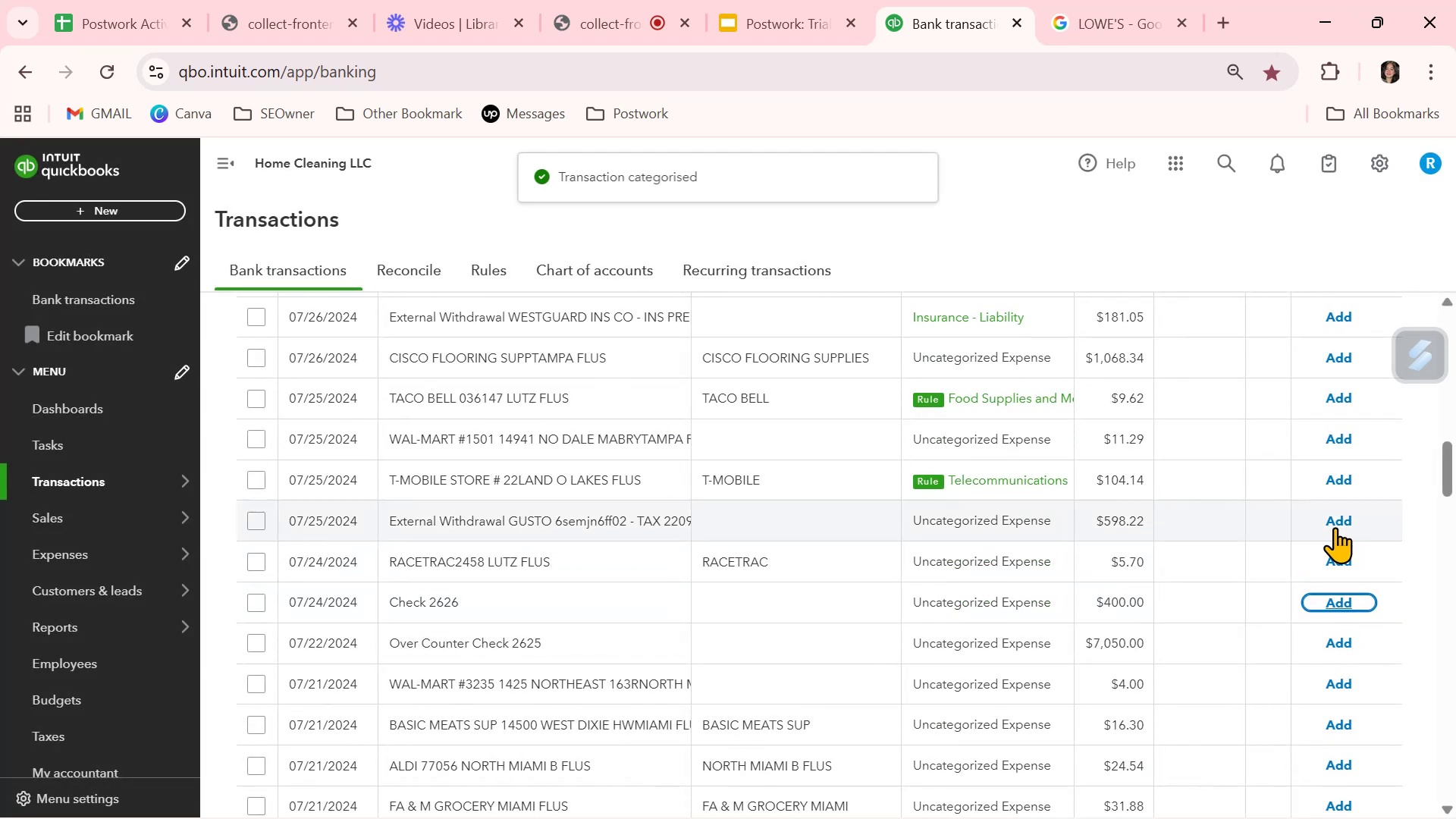 
left_click([1340, 482])
 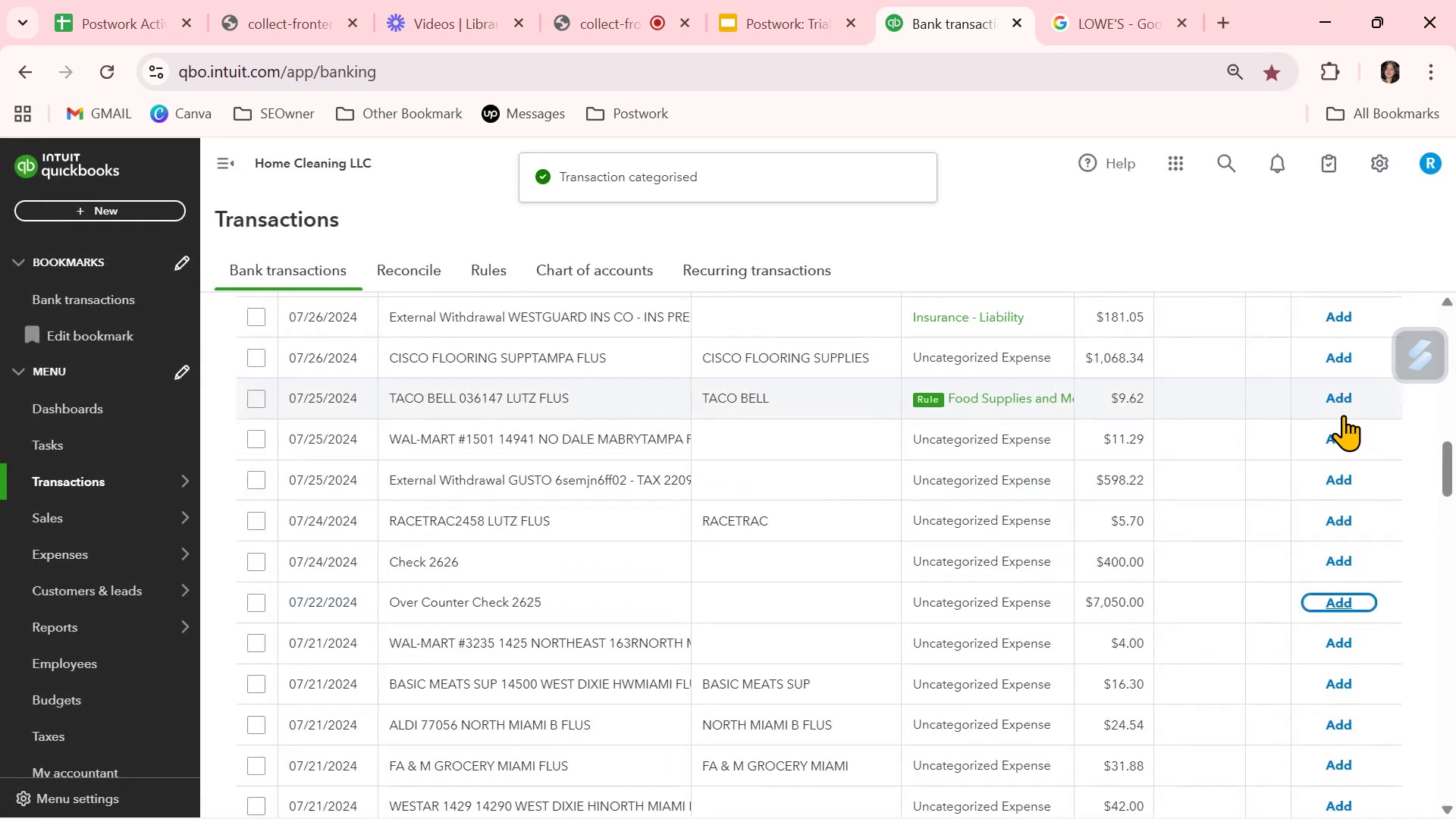 
left_click([1344, 400])
 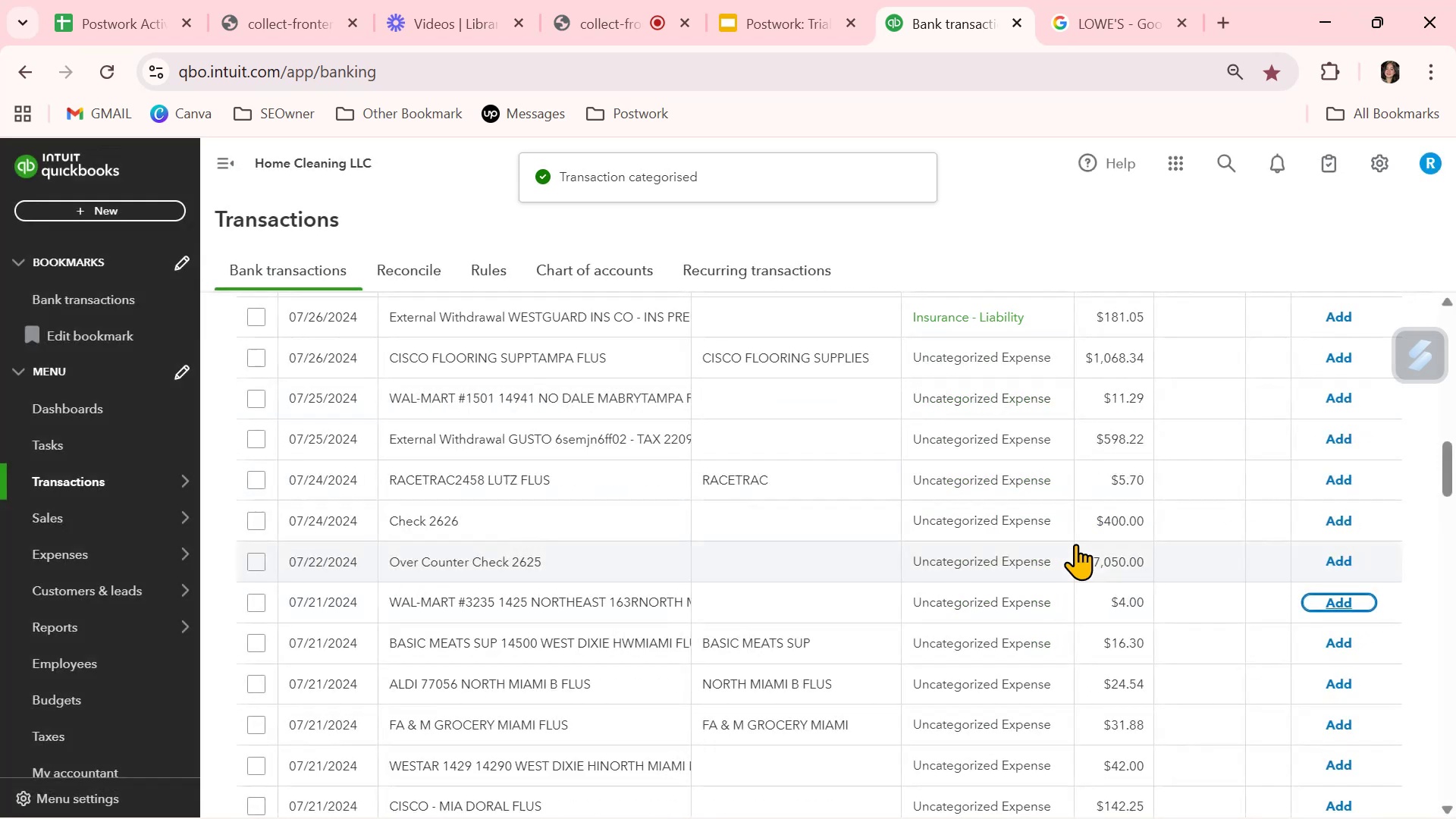 
scroll: coordinate [1075, 544], scroll_direction: up, amount: 2.0
 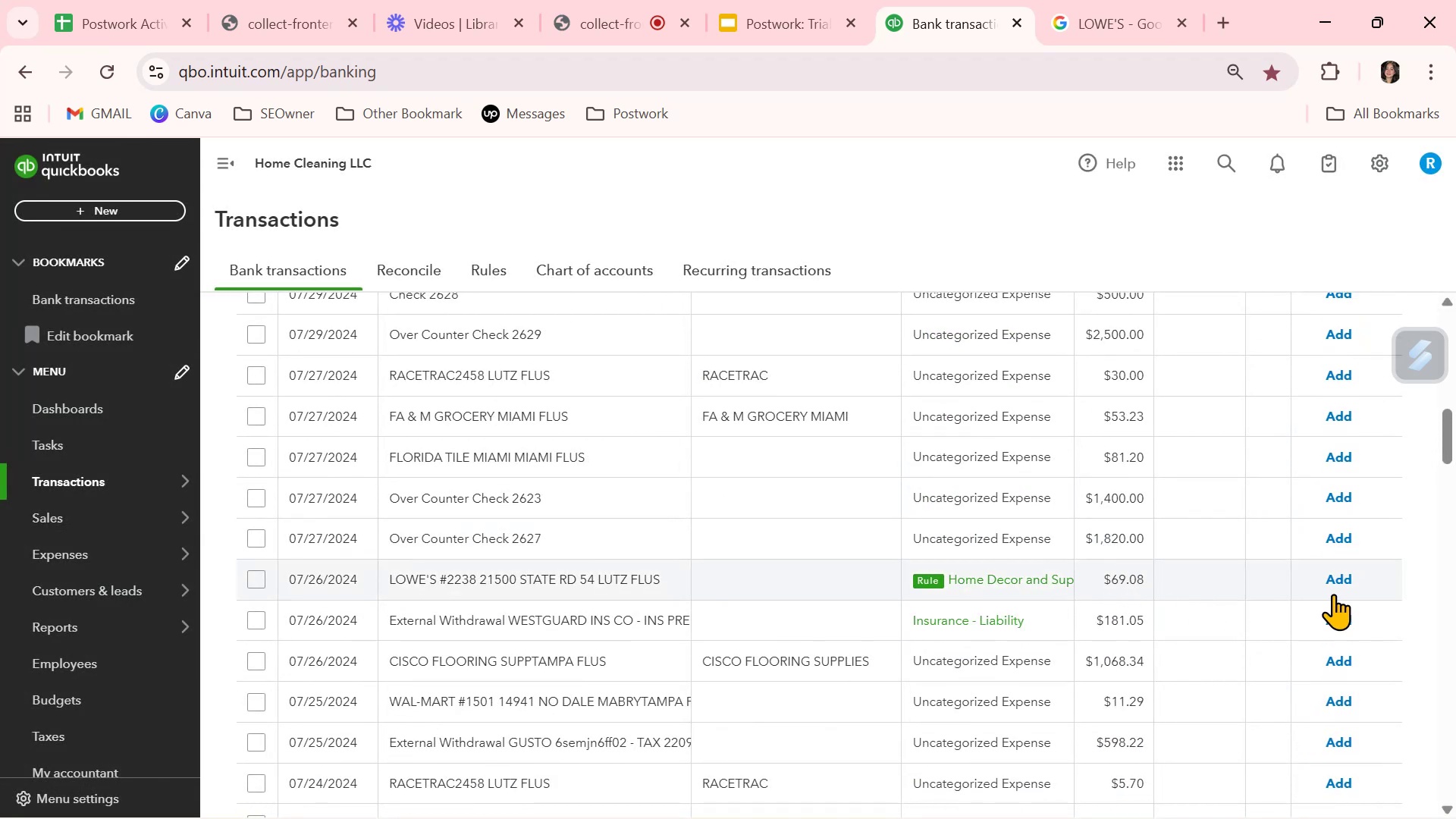 
left_click([1348, 580])
 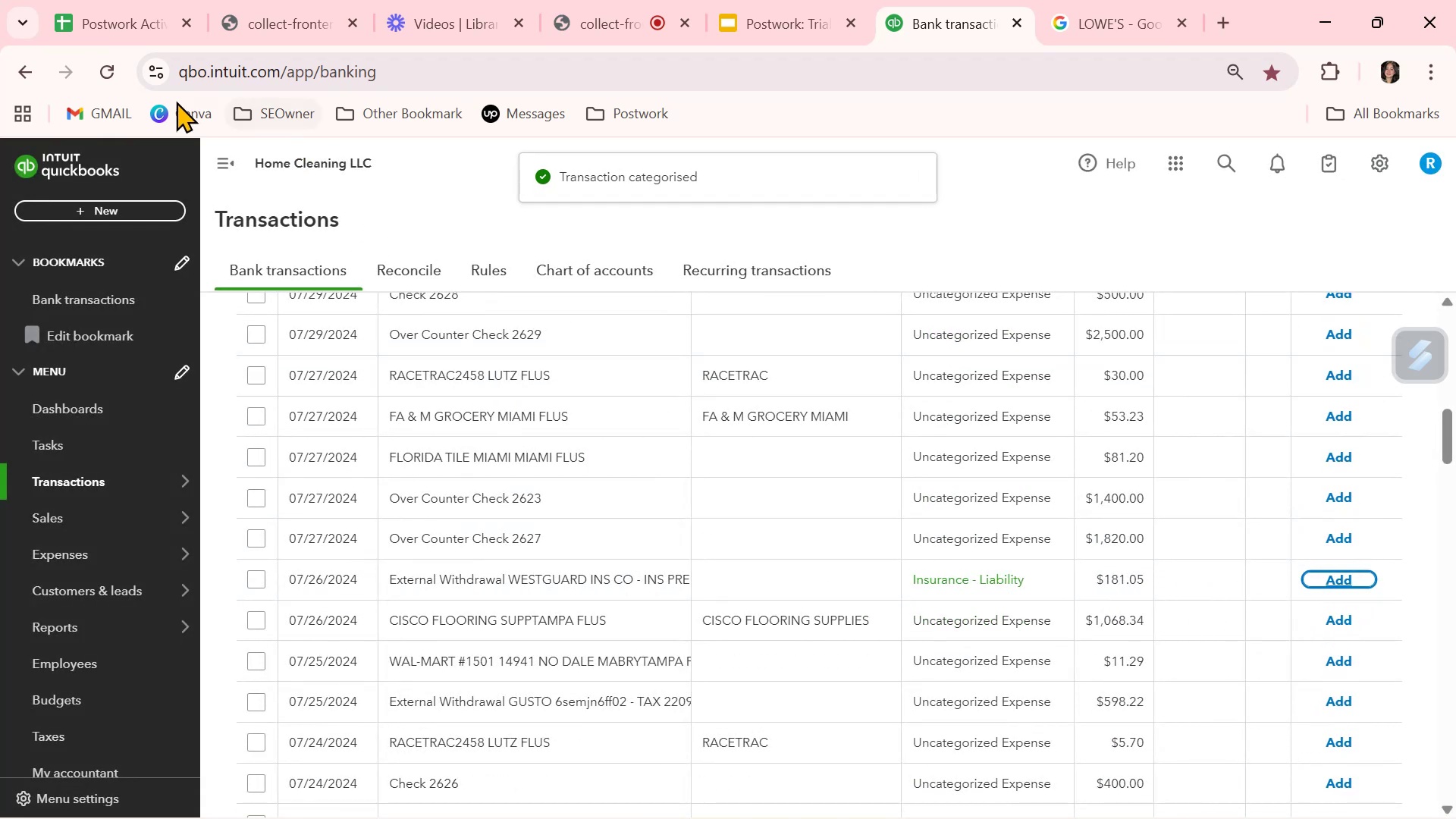 
left_click([113, 70])
 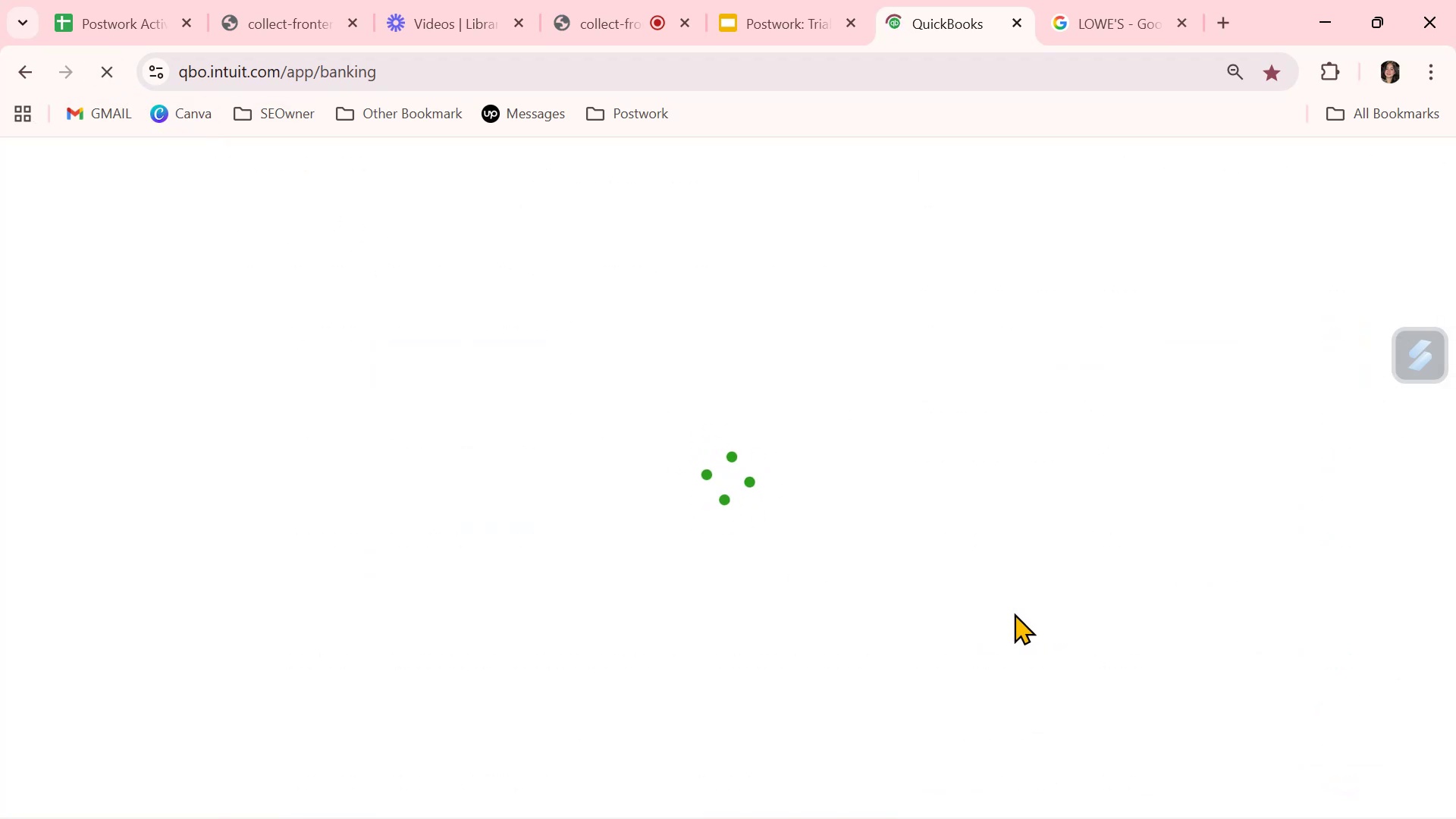 
wait(10.06)
 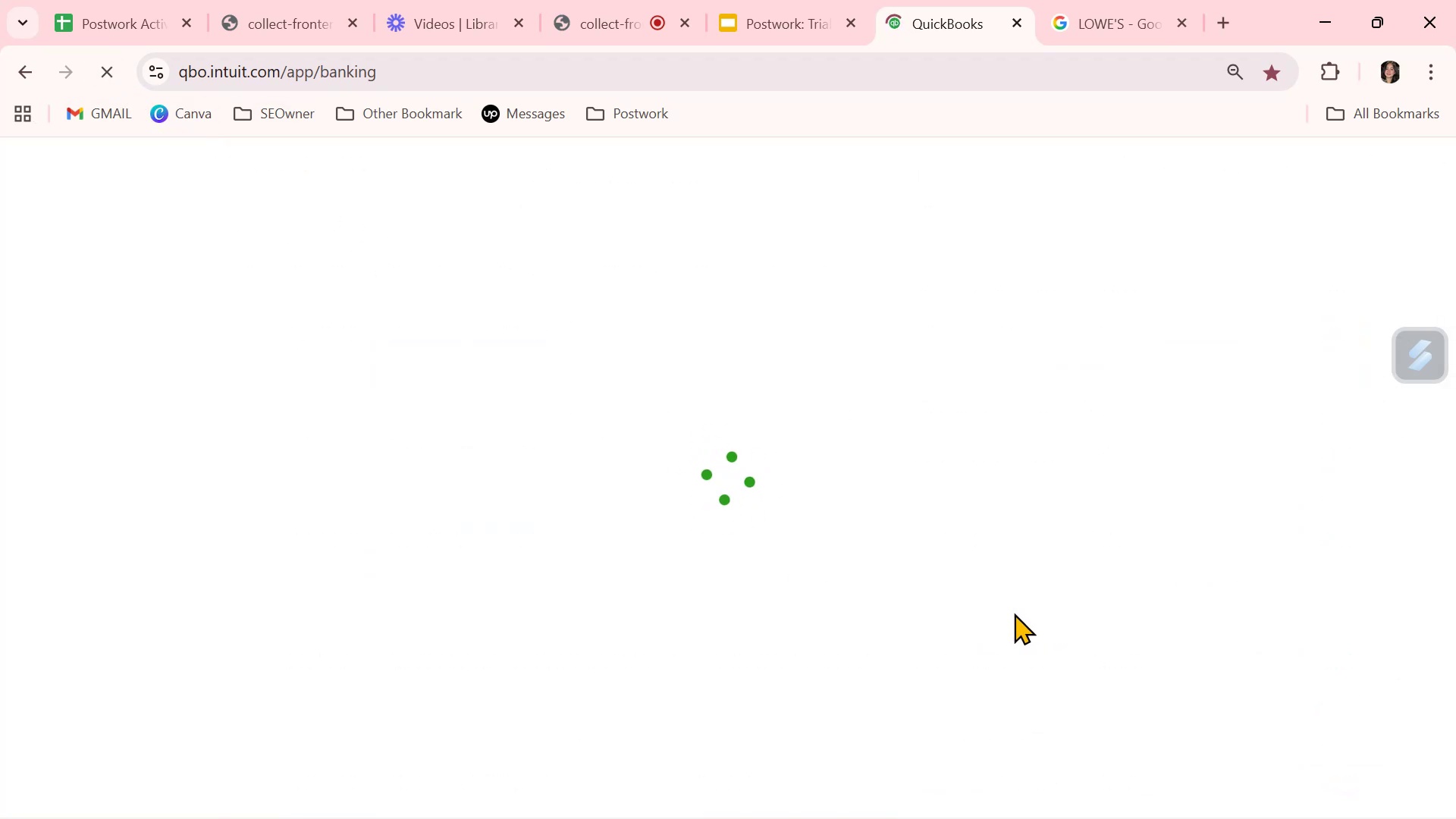 
scroll: coordinate [919, 742], scroll_direction: down, amount: 3.0
 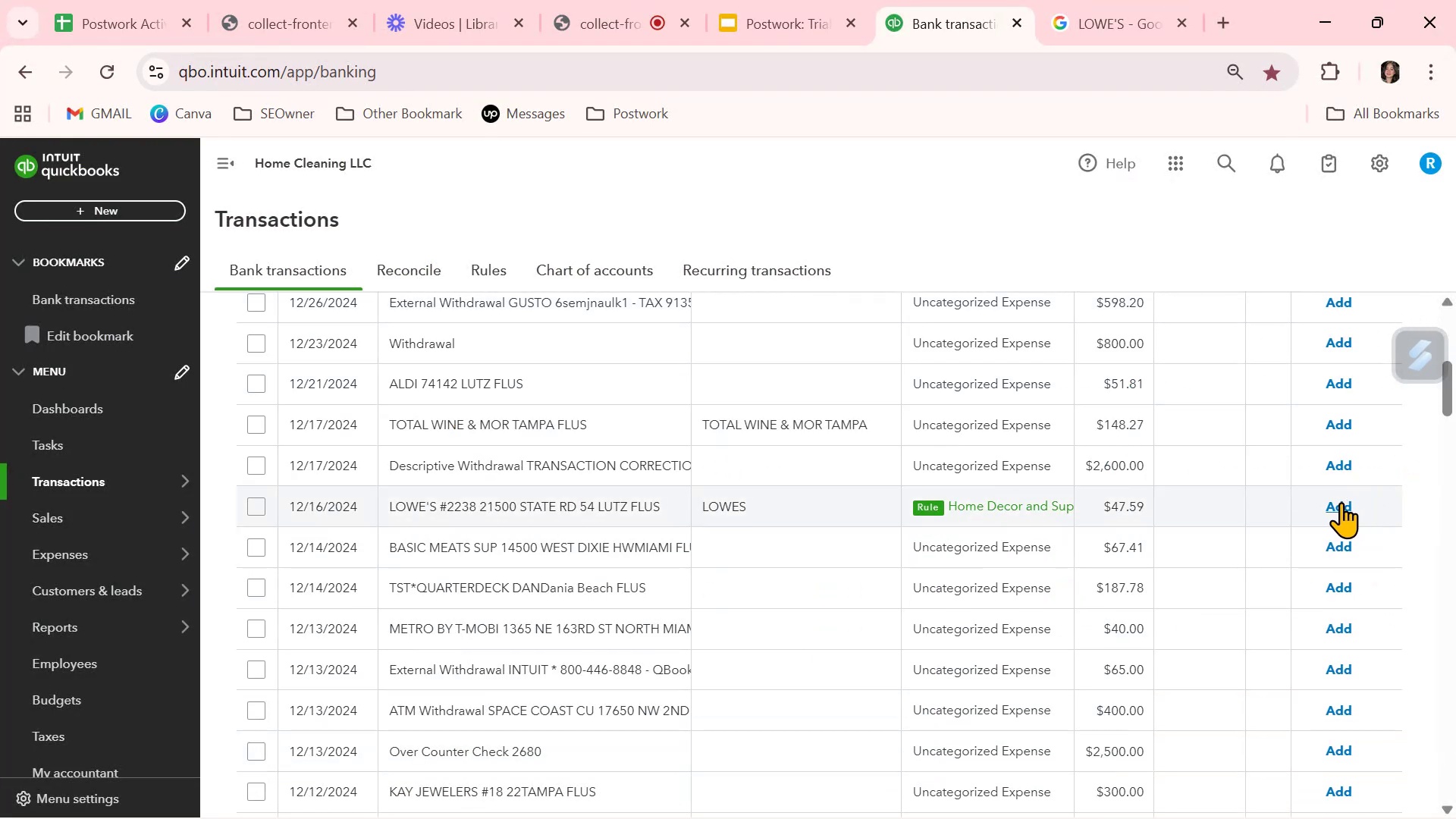 
left_click([1338, 506])
 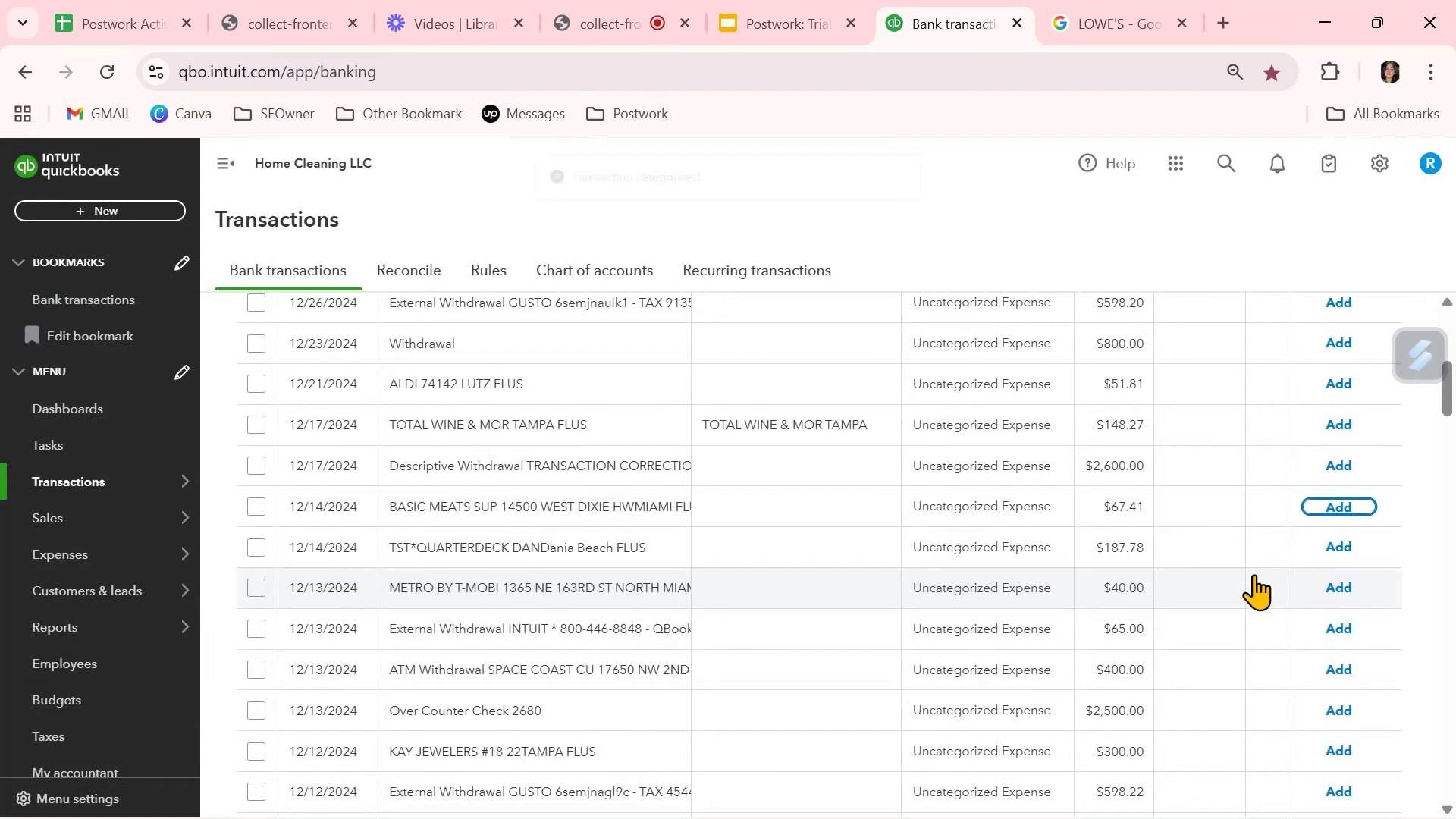 
scroll: coordinate [1254, 574], scroll_direction: down, amount: 10.0
 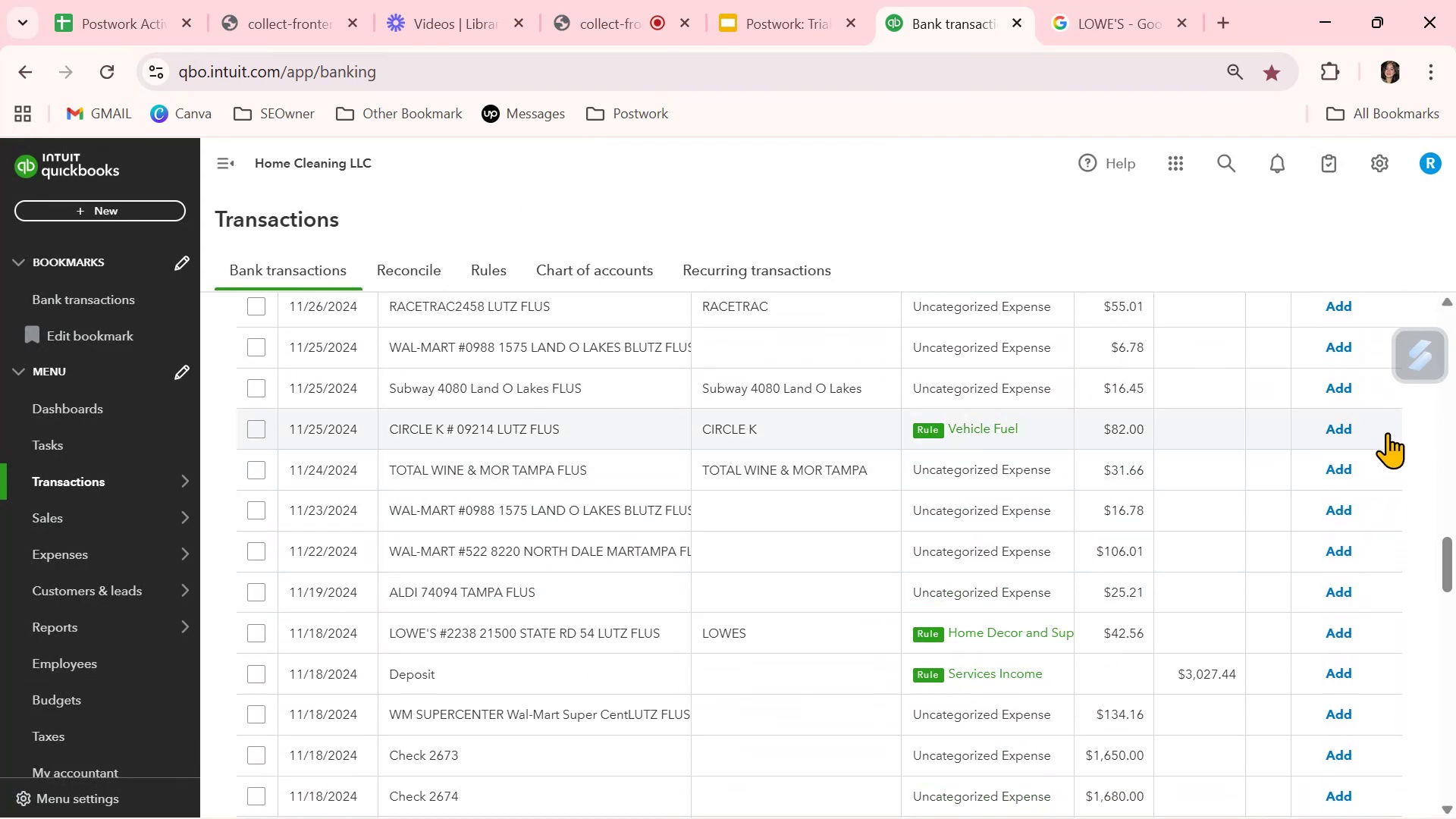 
left_click([1332, 425])
 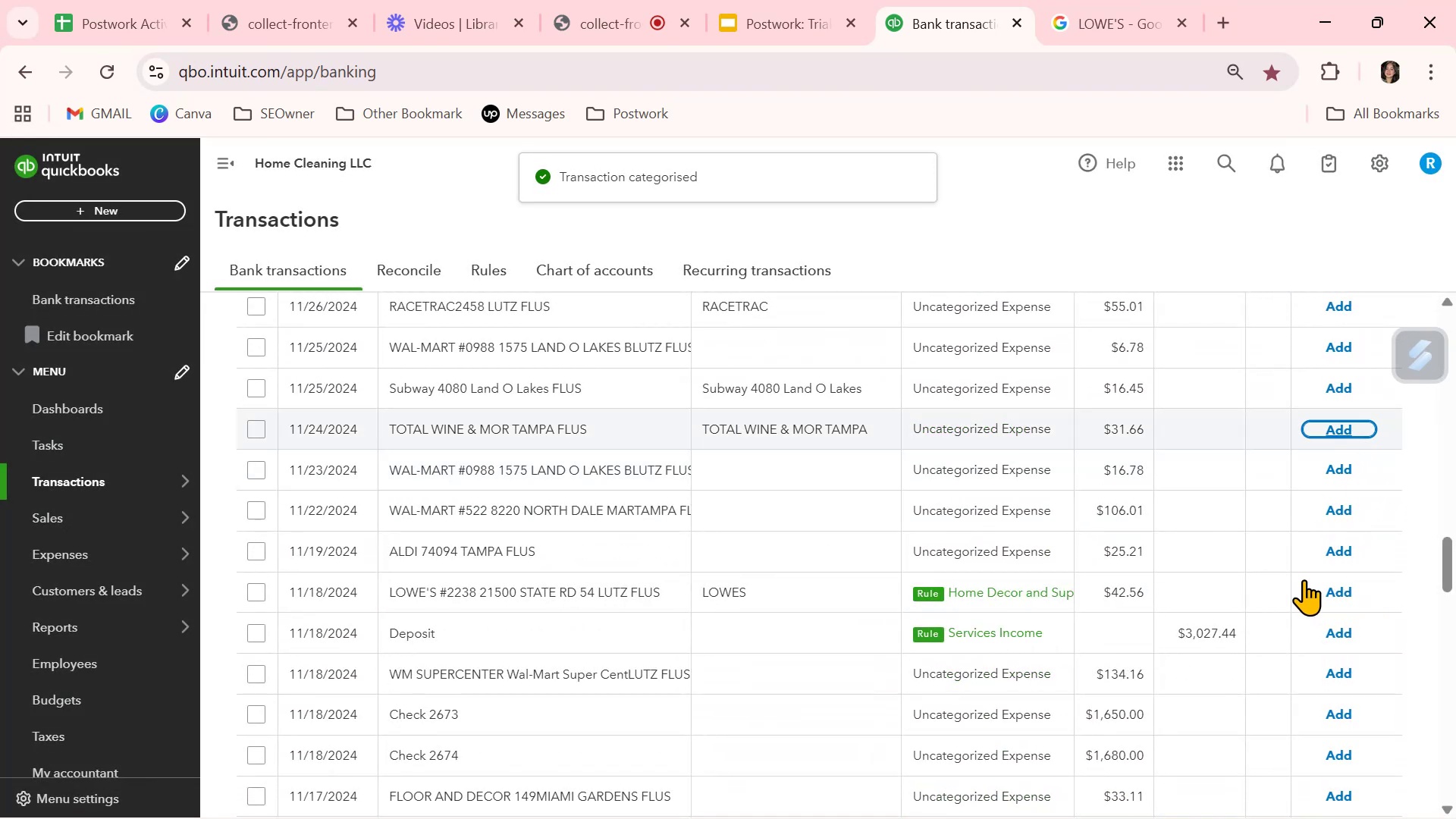 
left_click([1341, 595])
 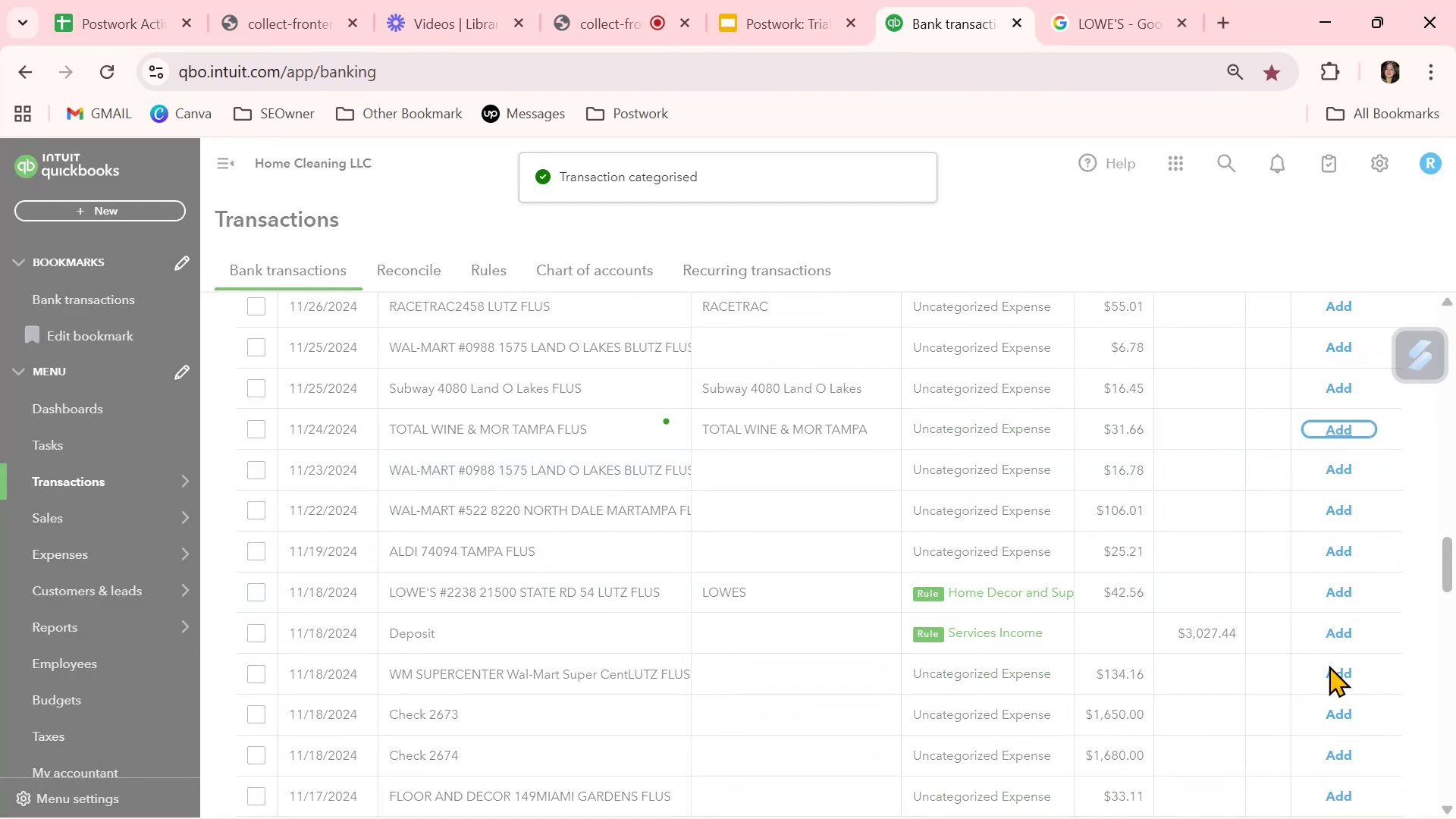 
scroll: coordinate [1276, 621], scroll_direction: down, amount: 5.0
 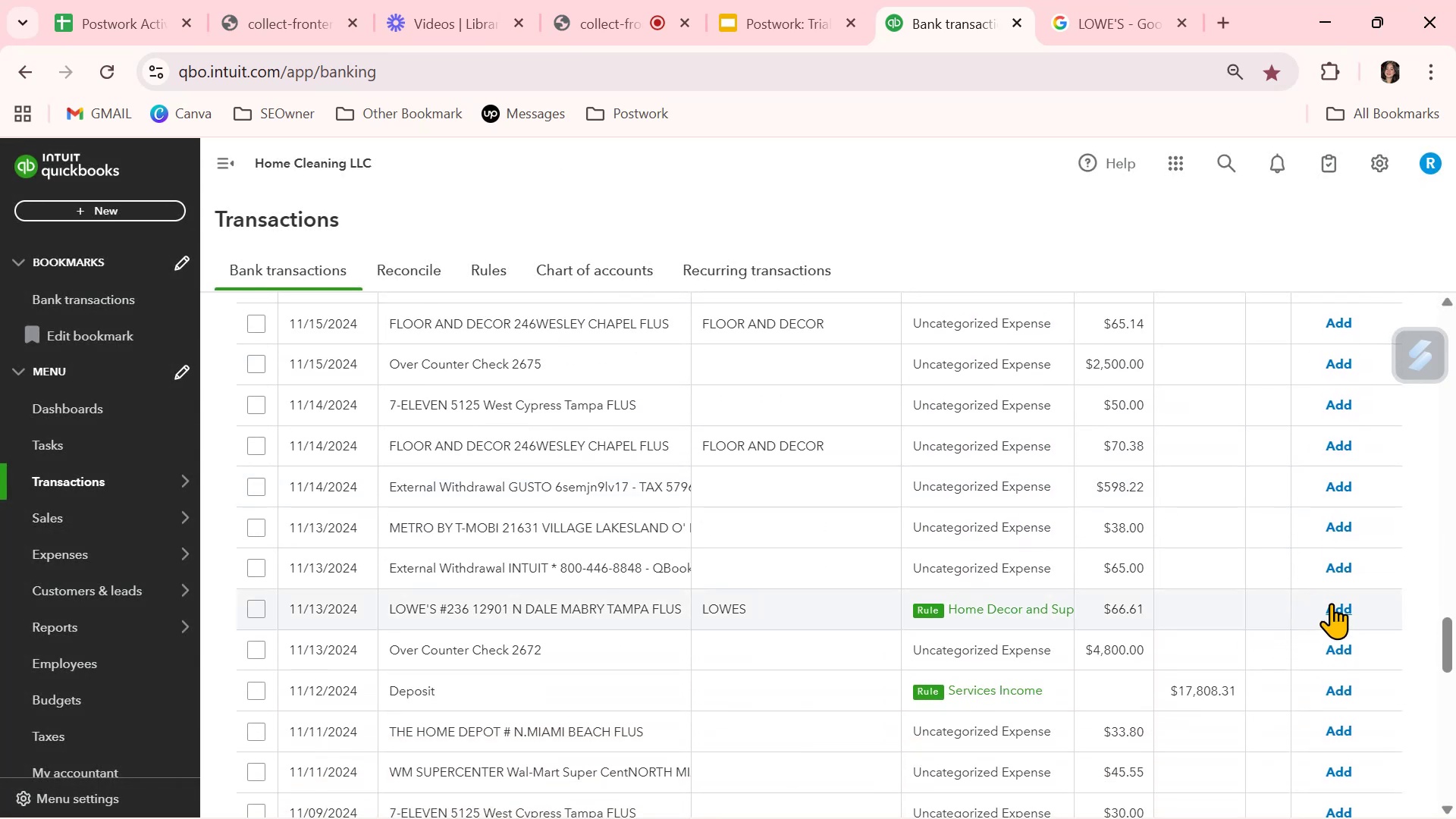 
left_click([1335, 606])
 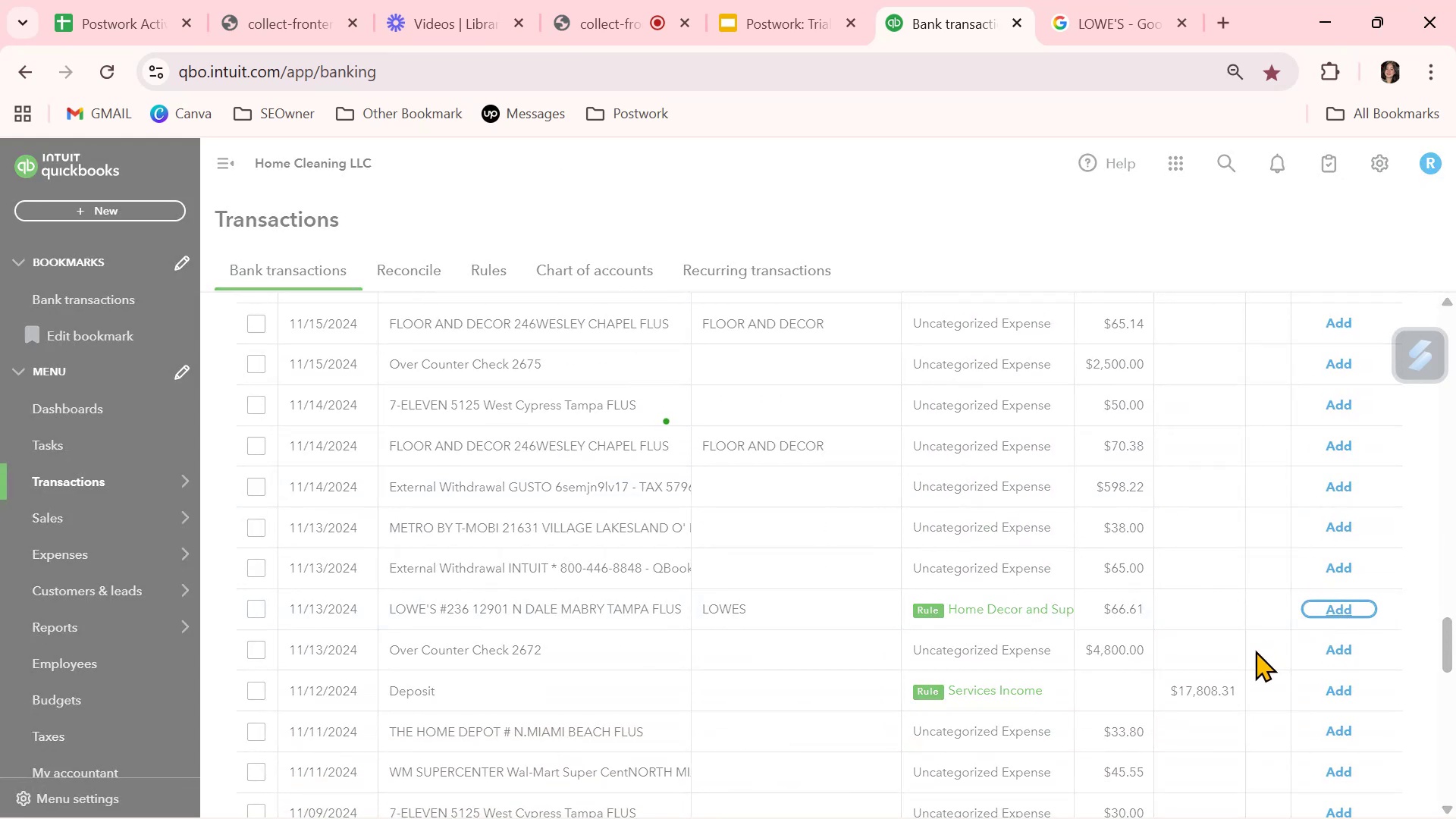 
scroll: coordinate [1255, 650], scroll_direction: down, amount: 3.0
 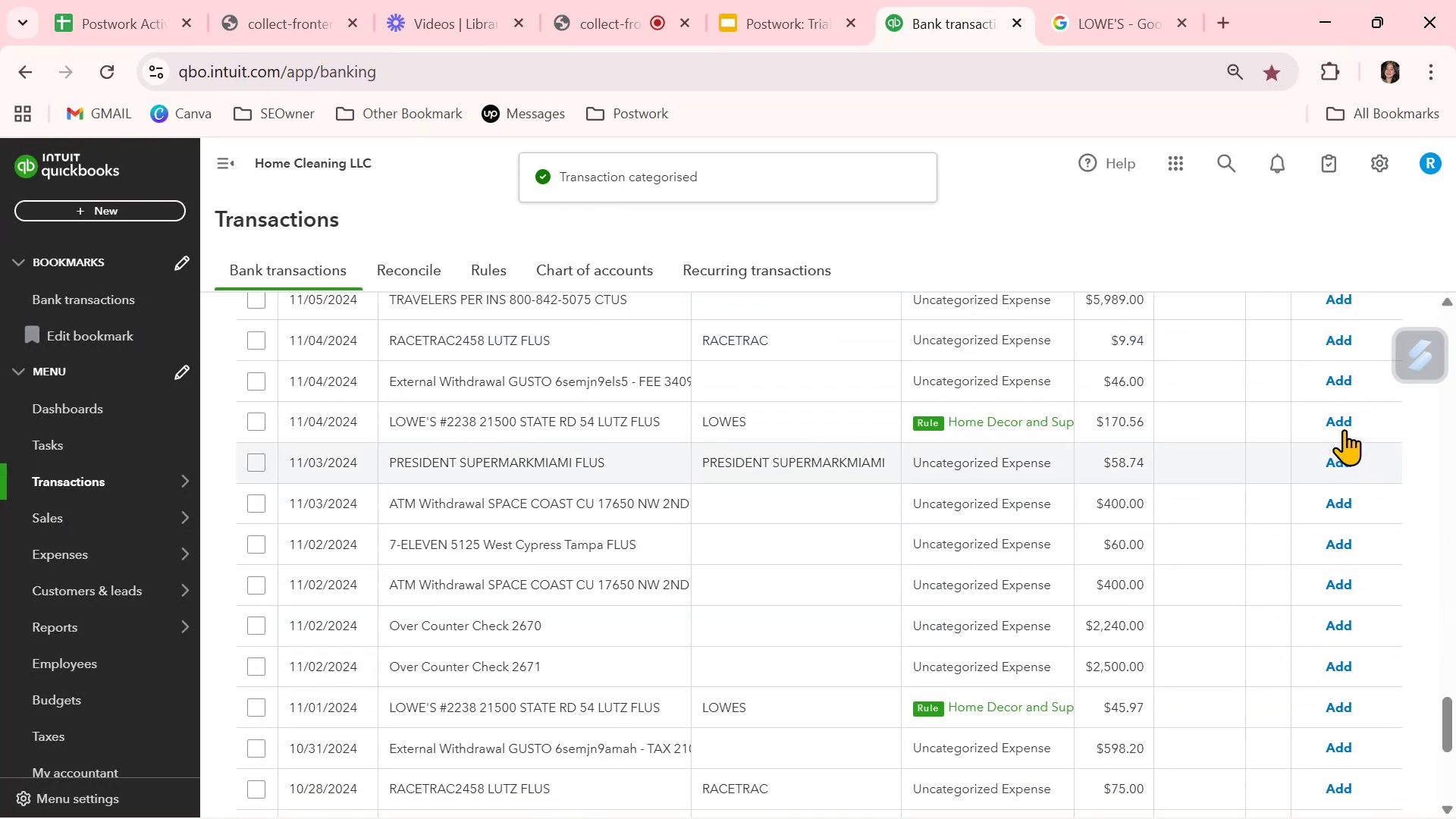 
left_click([1341, 417])
 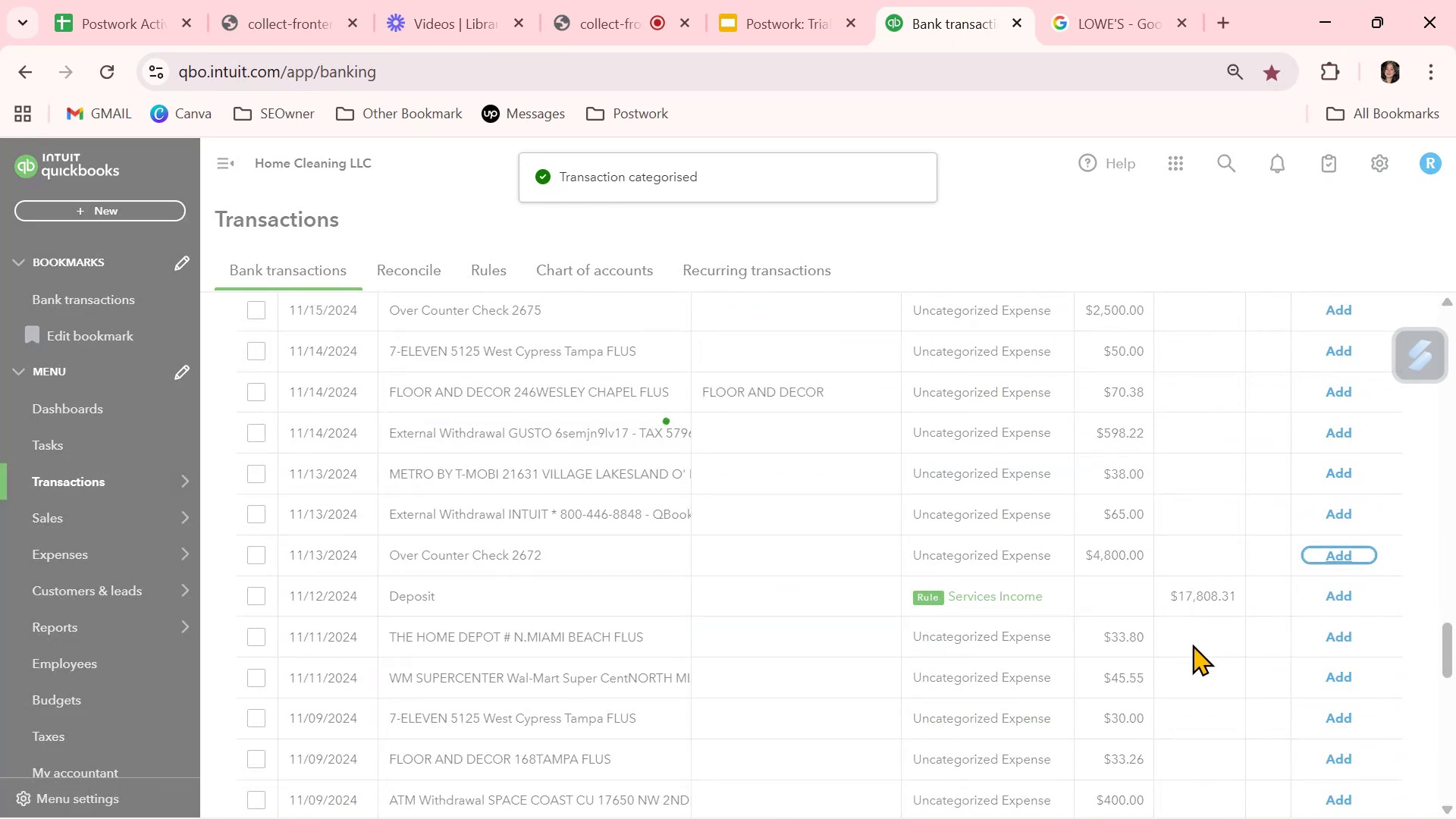 
scroll: coordinate [1246, 642], scroll_direction: down, amount: 10.0
 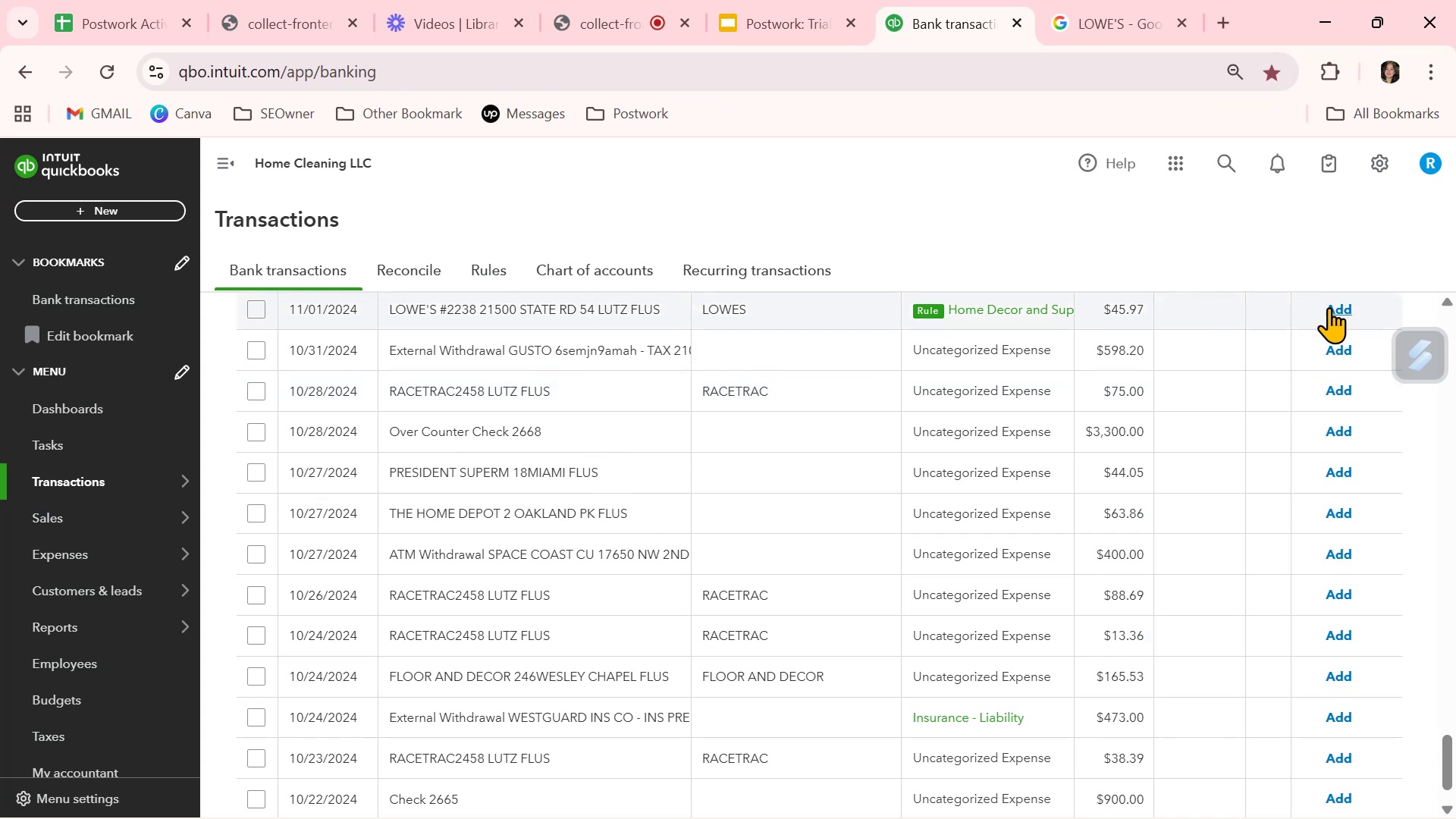 
left_click([1334, 307])
 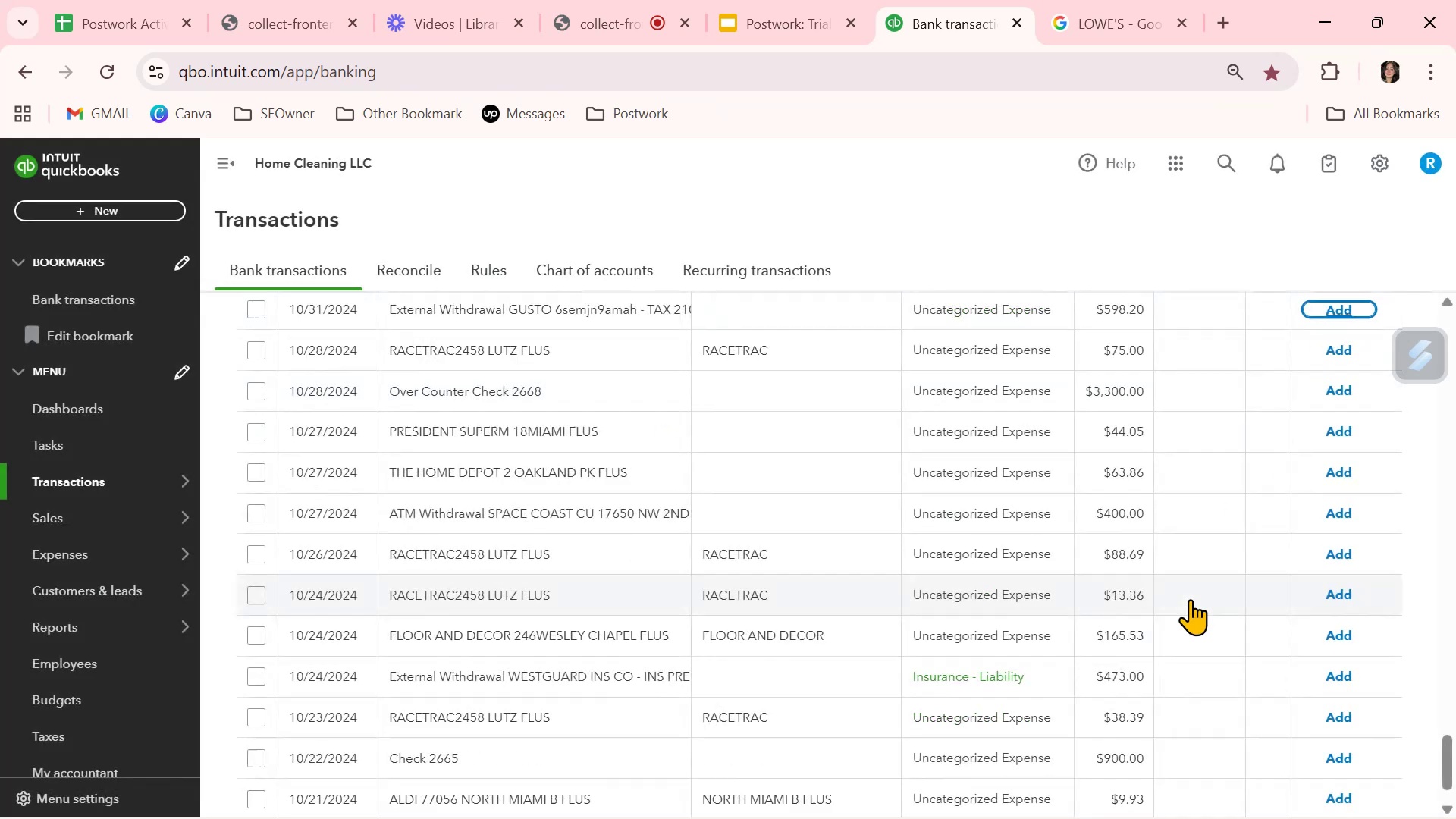 
scroll: coordinate [1190, 600], scroll_direction: down, amount: 3.0
 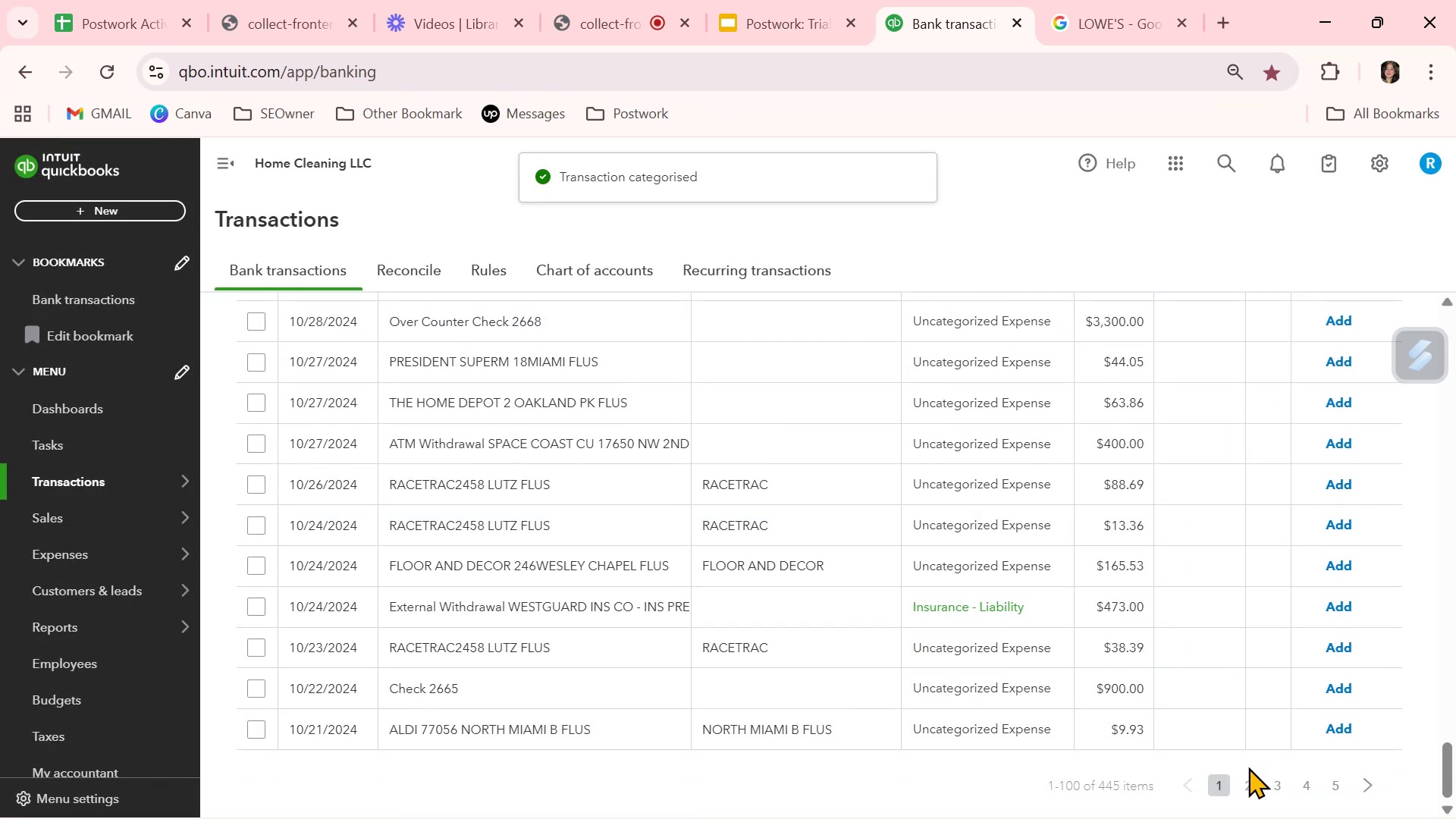 
left_click([1246, 783])
 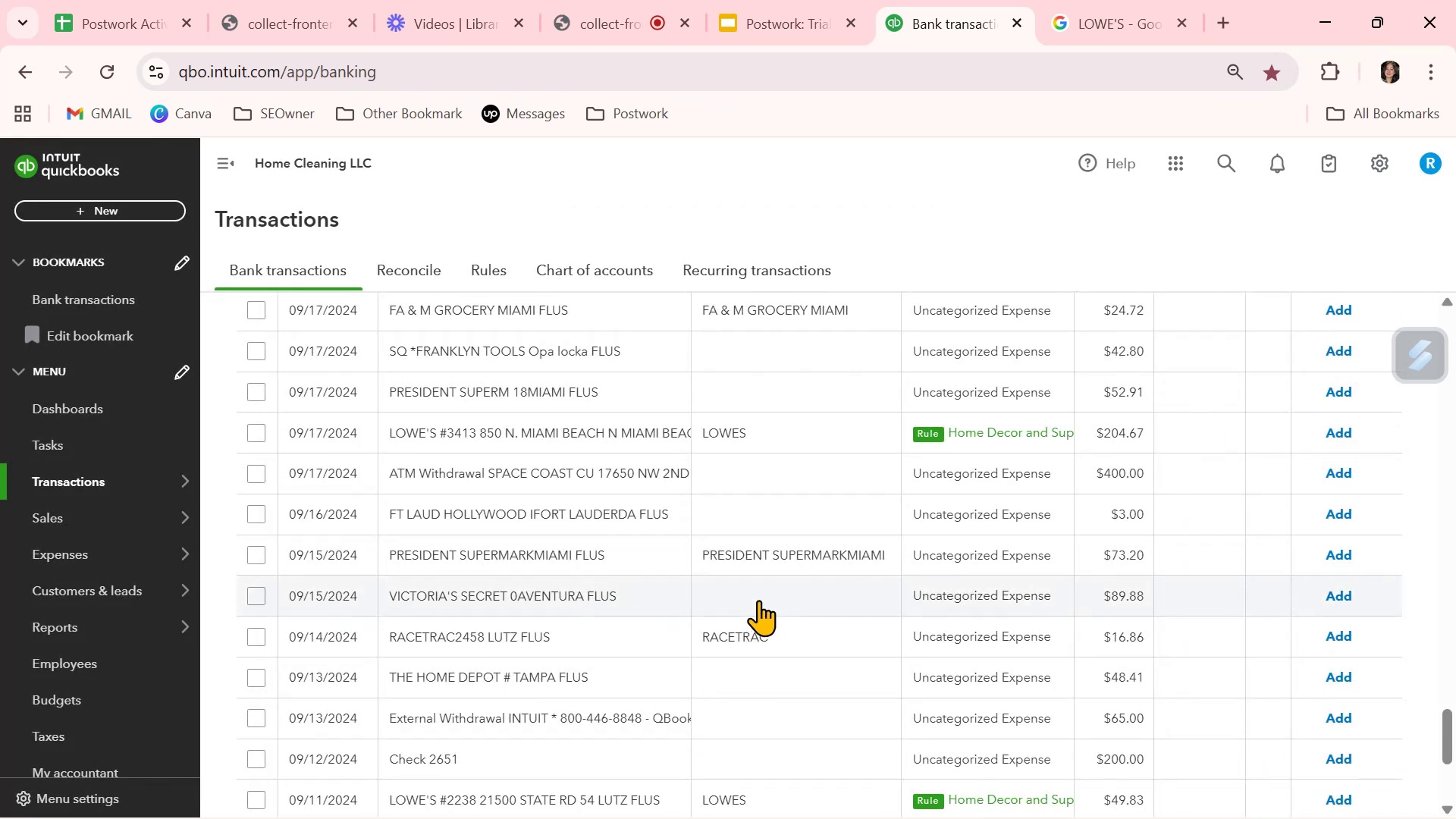 
wait(5.07)
 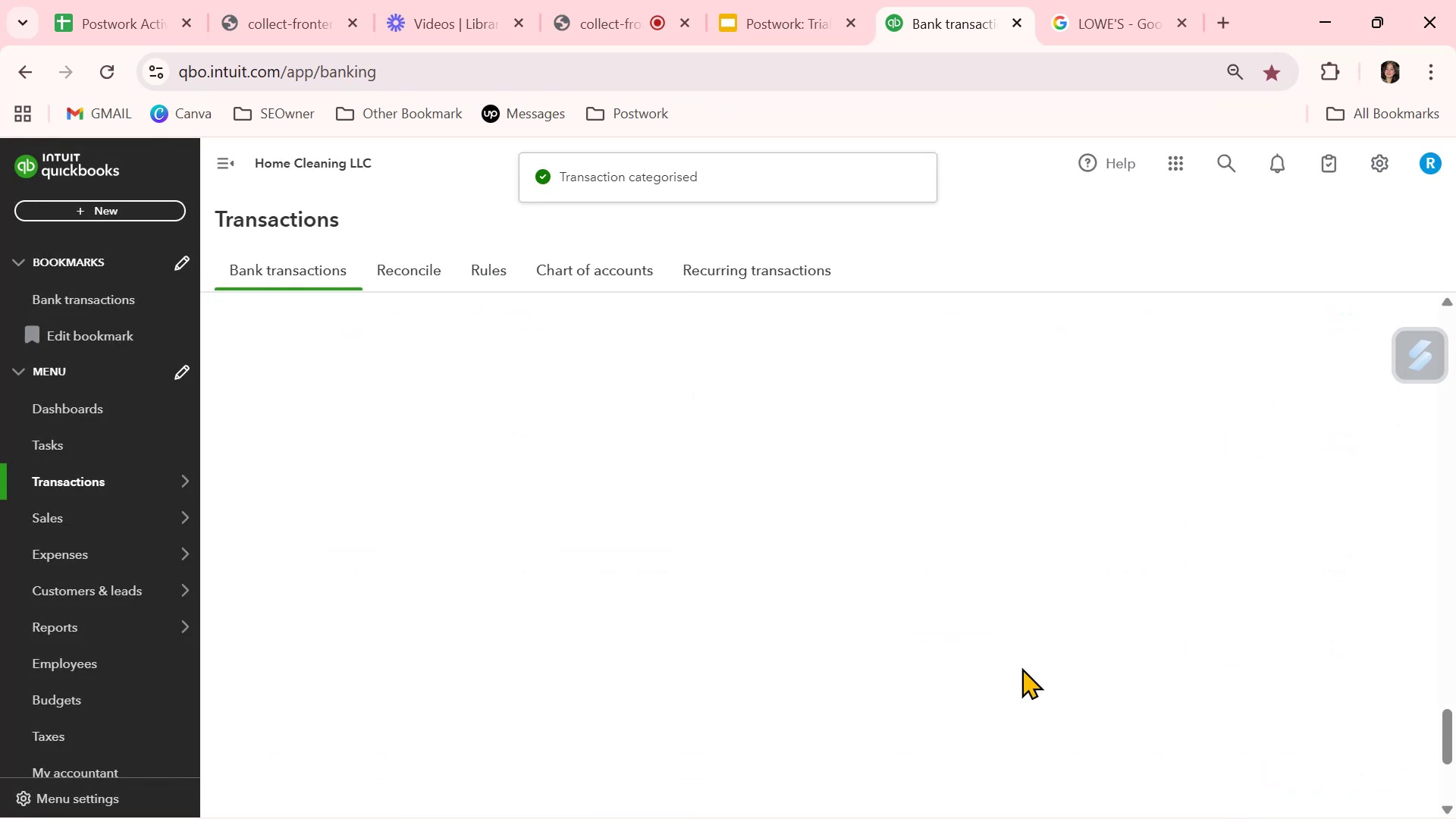 
scroll: coordinate [1233, 672], scroll_direction: up, amount: 24.0
 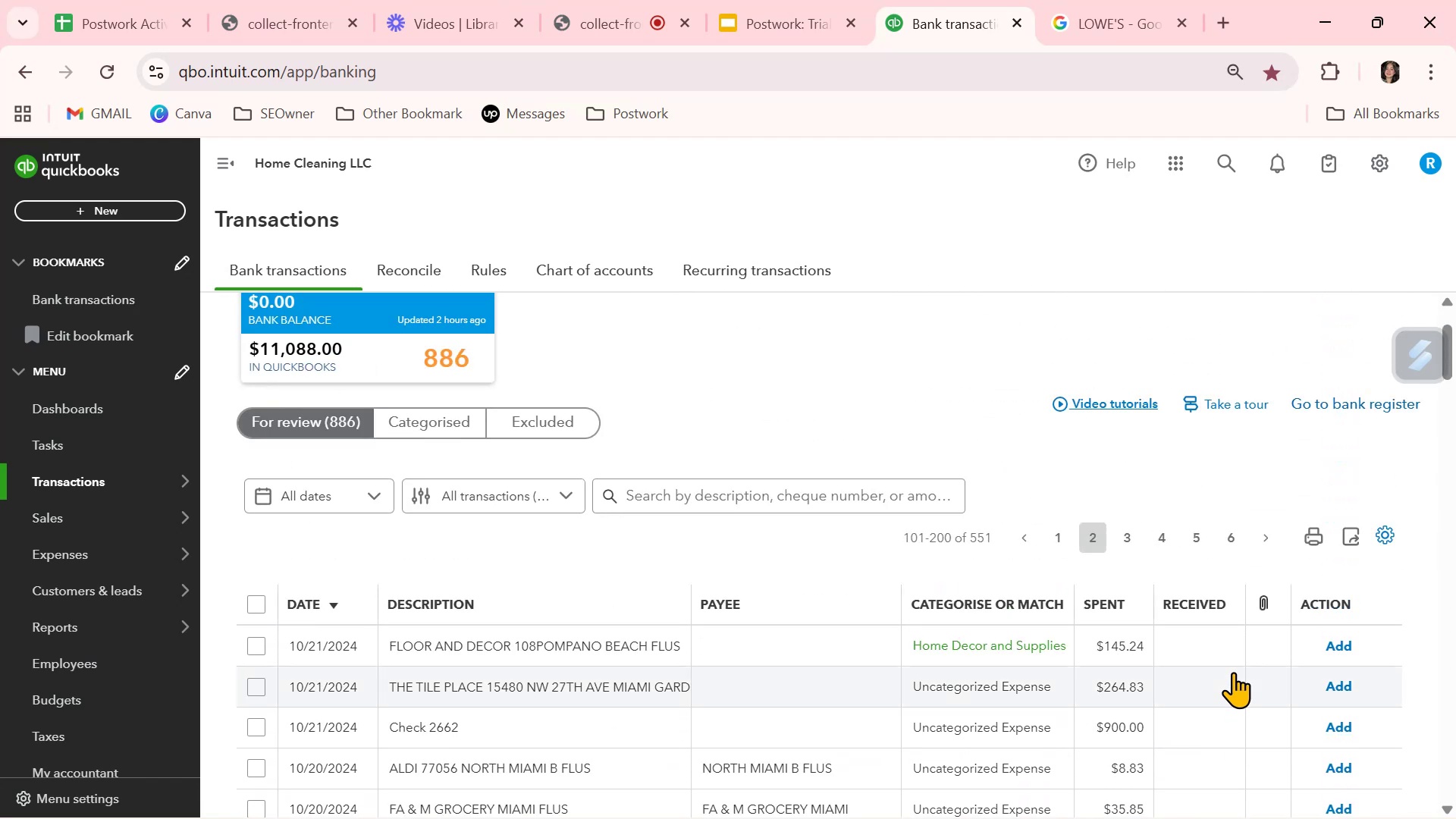 
scroll: coordinate [1233, 672], scroll_direction: down, amount: 1.0
 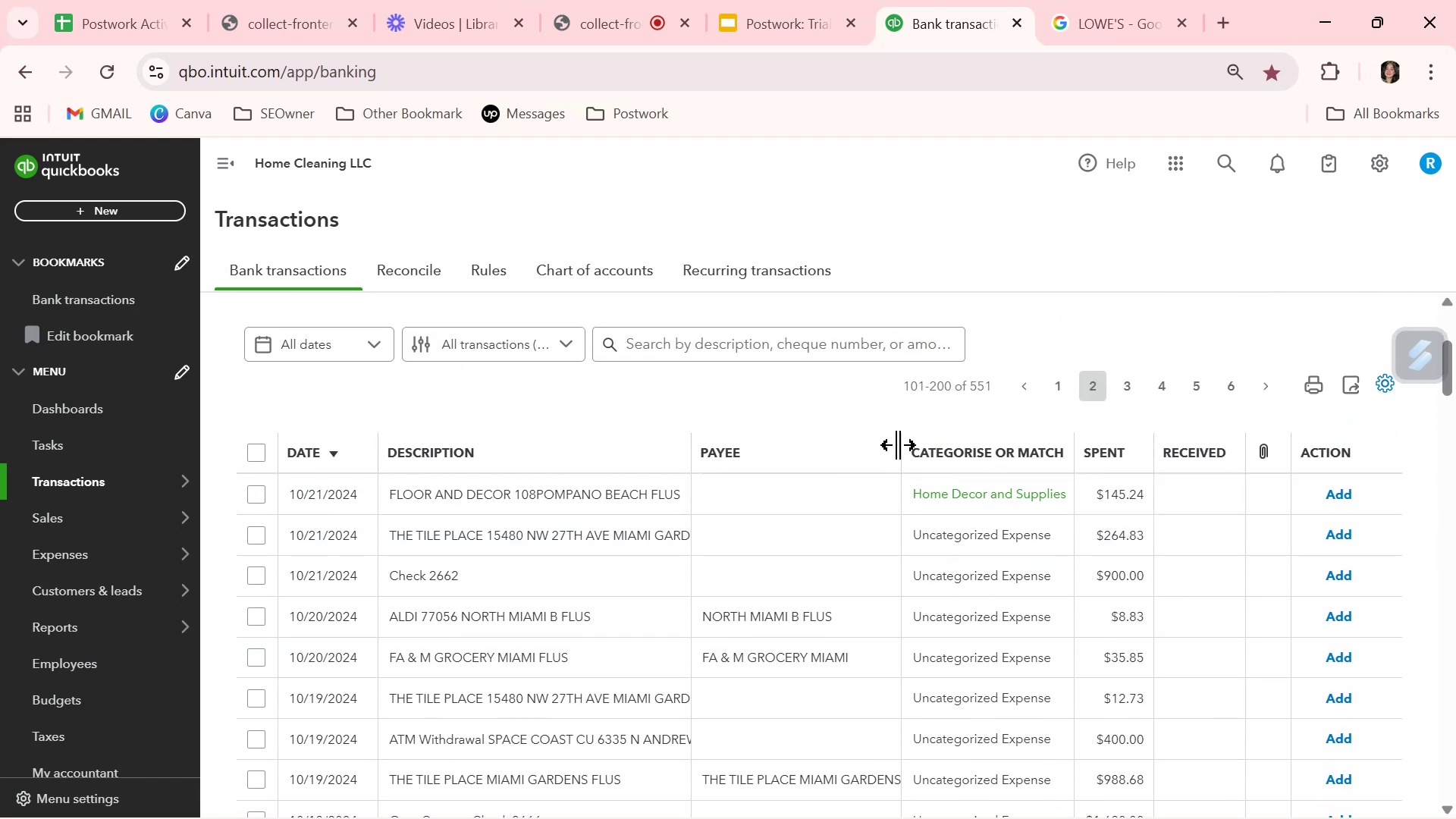 
left_click_drag(start_coordinate=[898, 444], to_coordinate=[929, 444])
 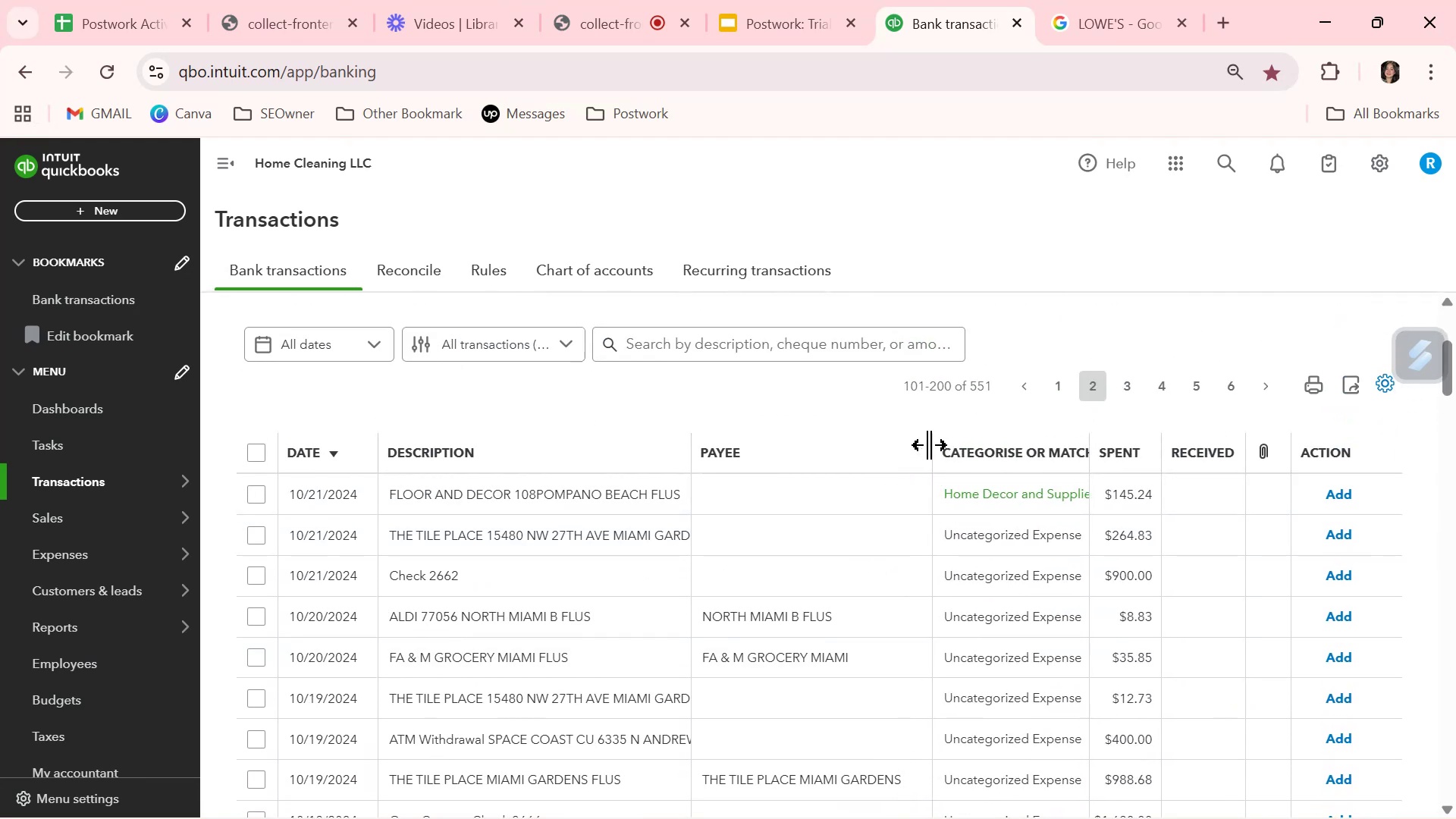 
left_click_drag(start_coordinate=[929, 444], to_coordinate=[900, 449])
 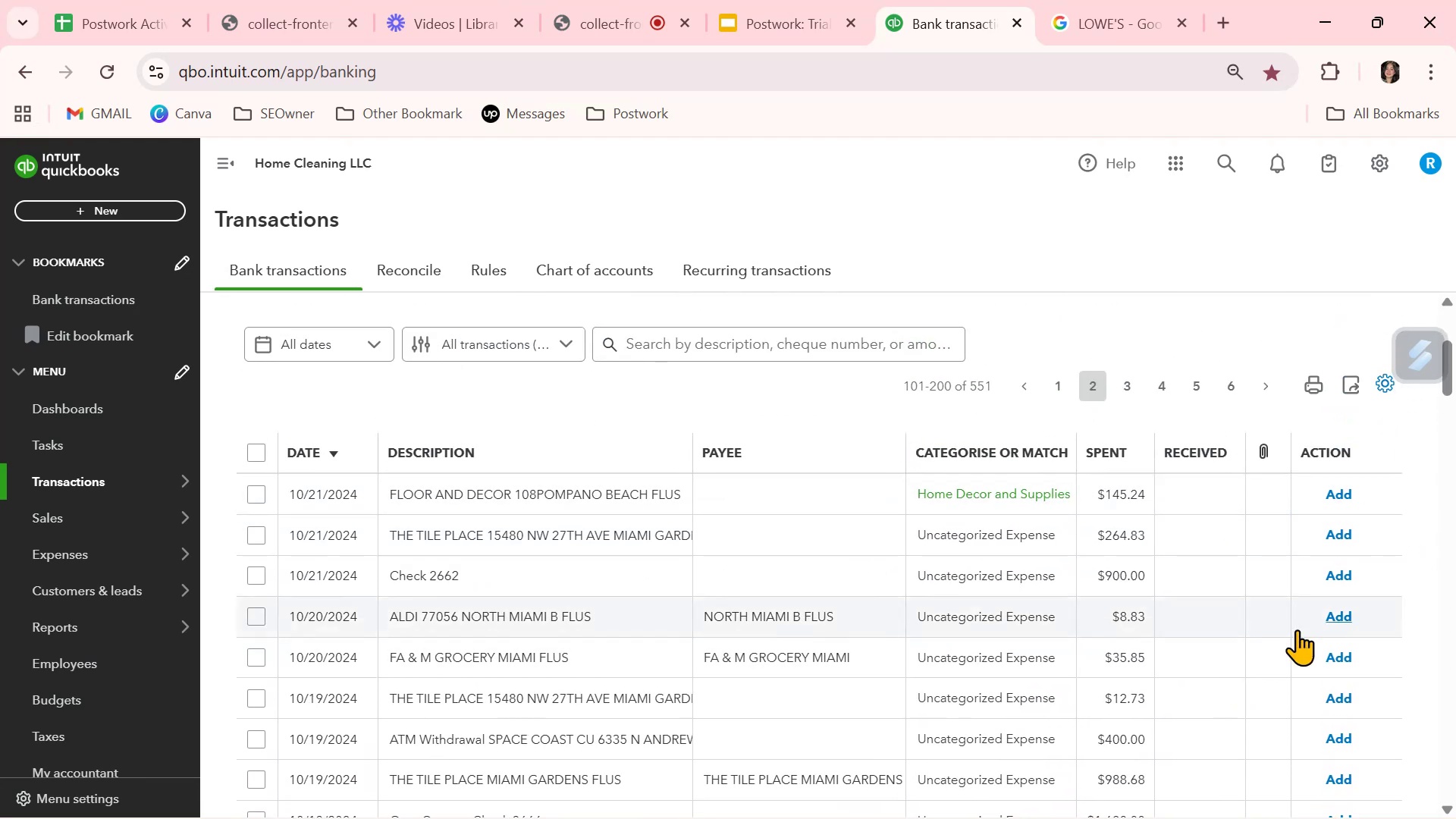 
scroll: coordinate [1253, 661], scroll_direction: down, amount: 5.0
 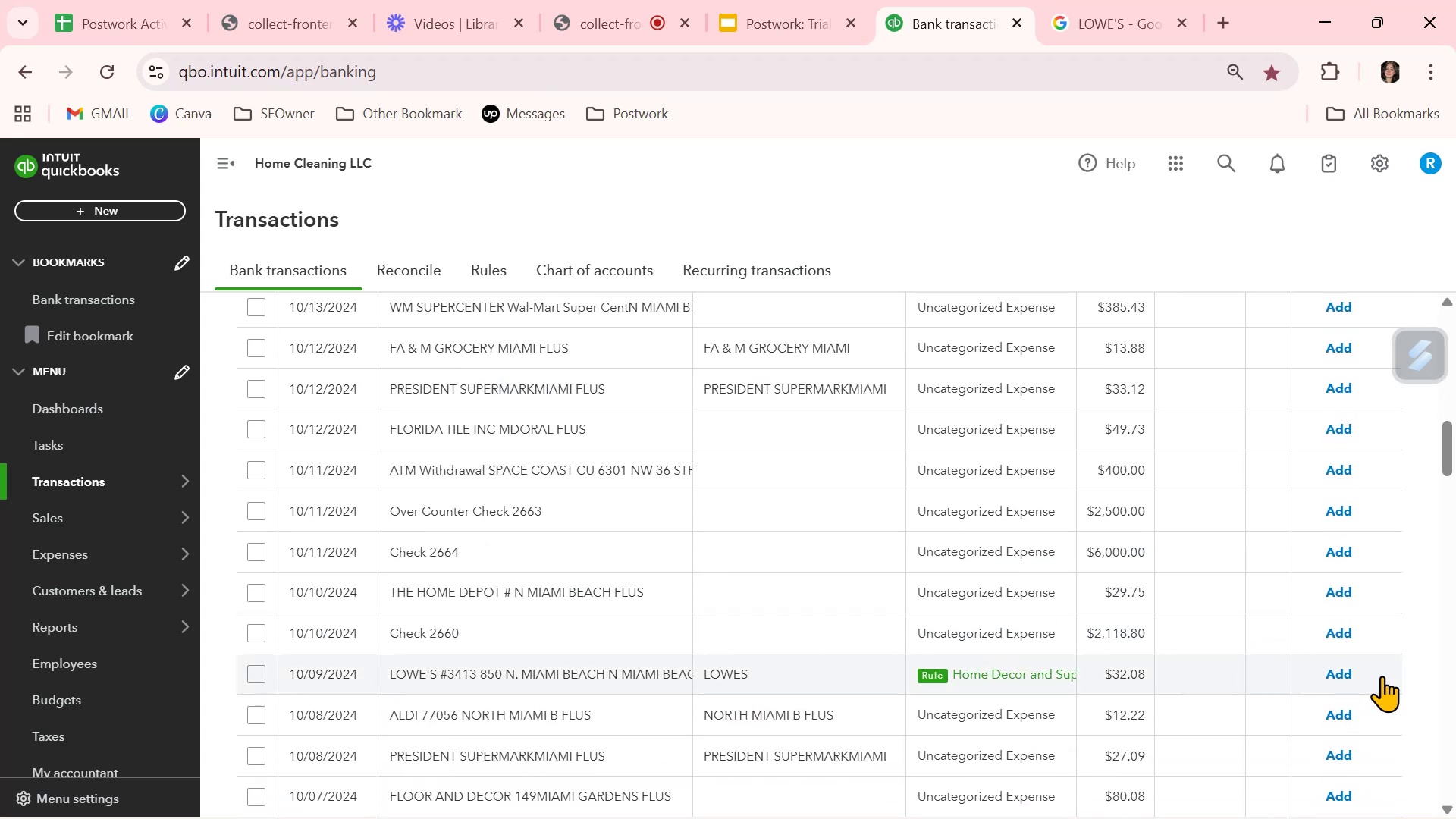 
left_click([1334, 669])
 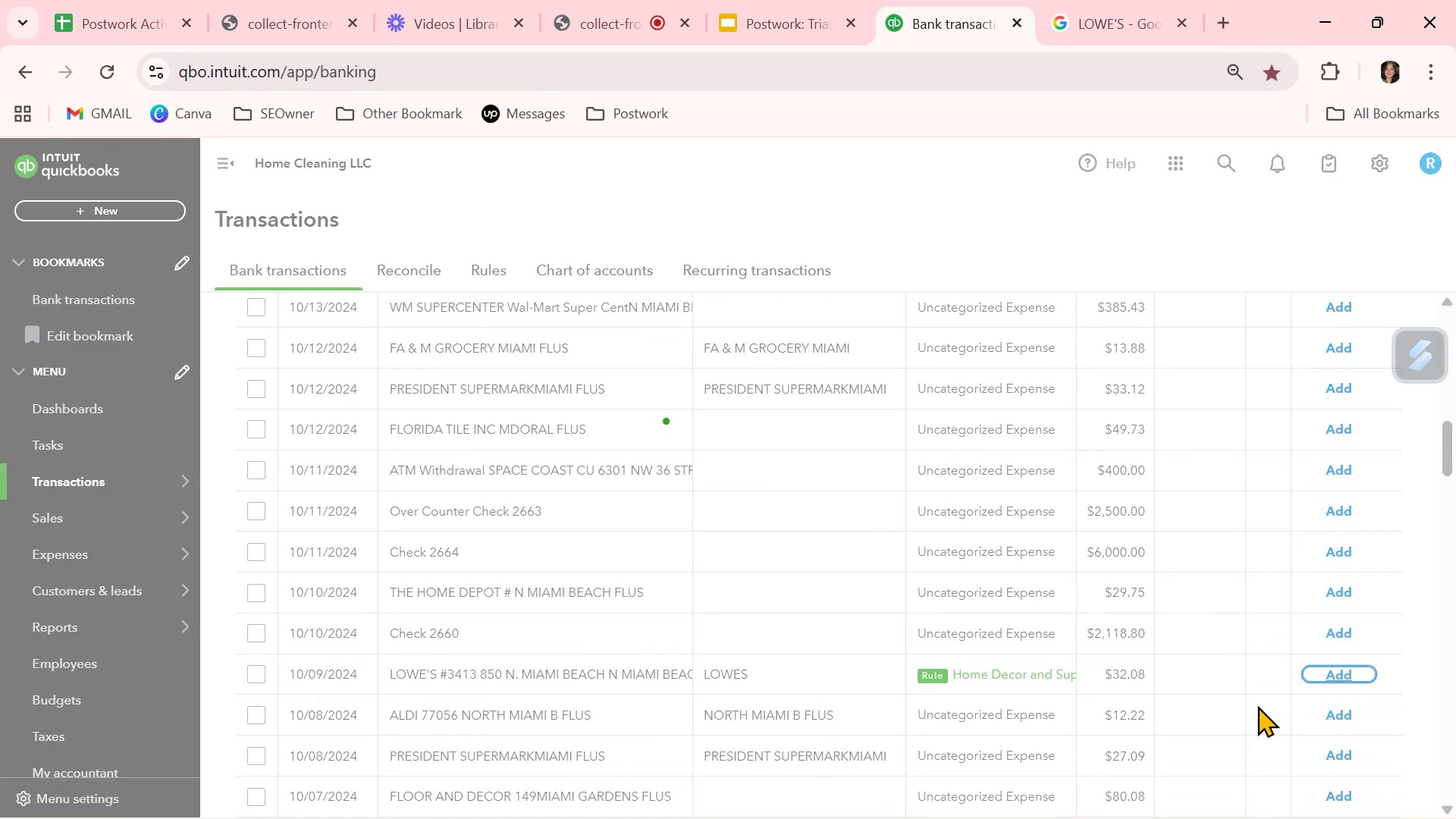 
scroll: coordinate [1257, 705], scroll_direction: down, amount: 3.0
 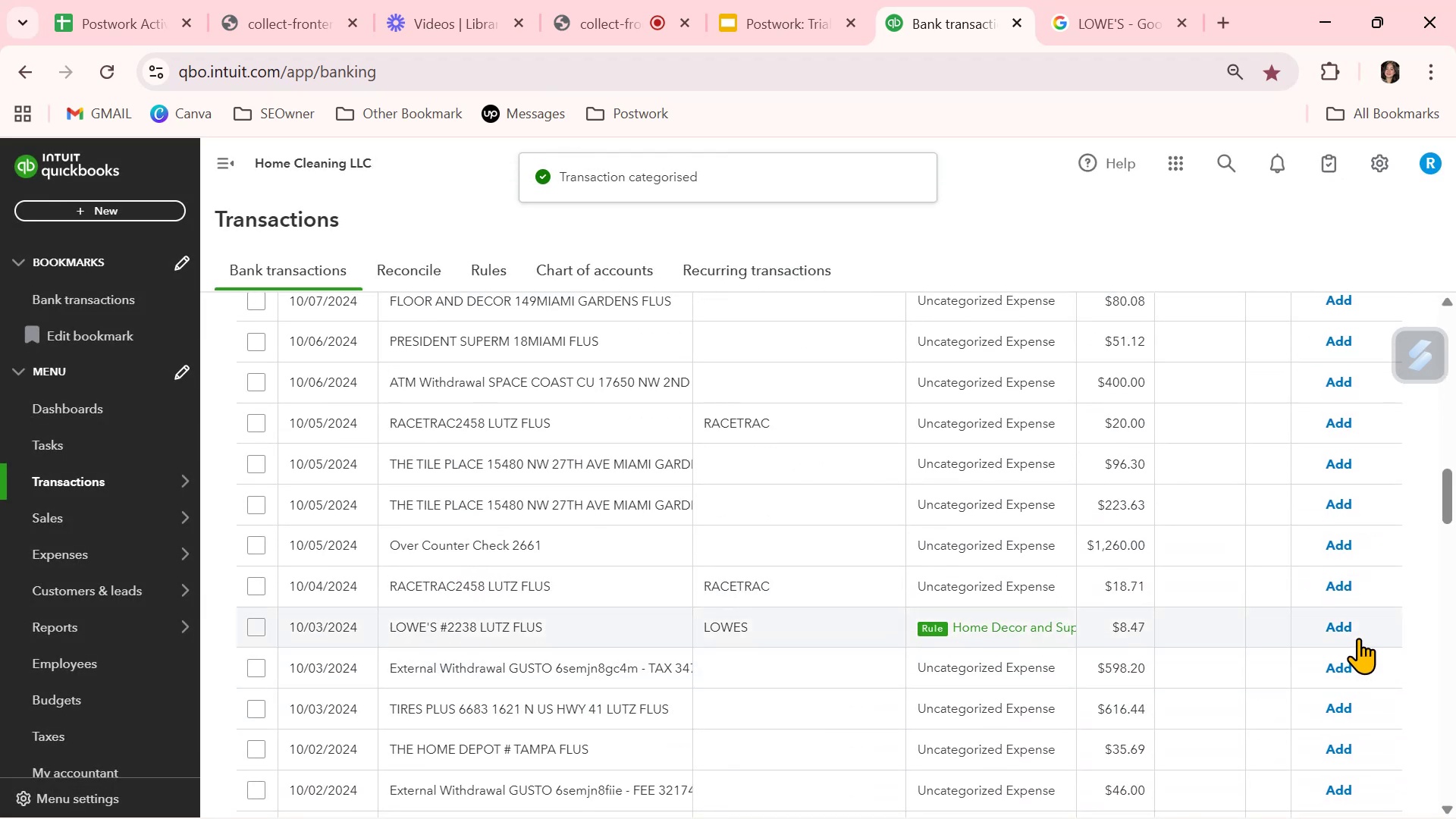 
left_click([1345, 627])
 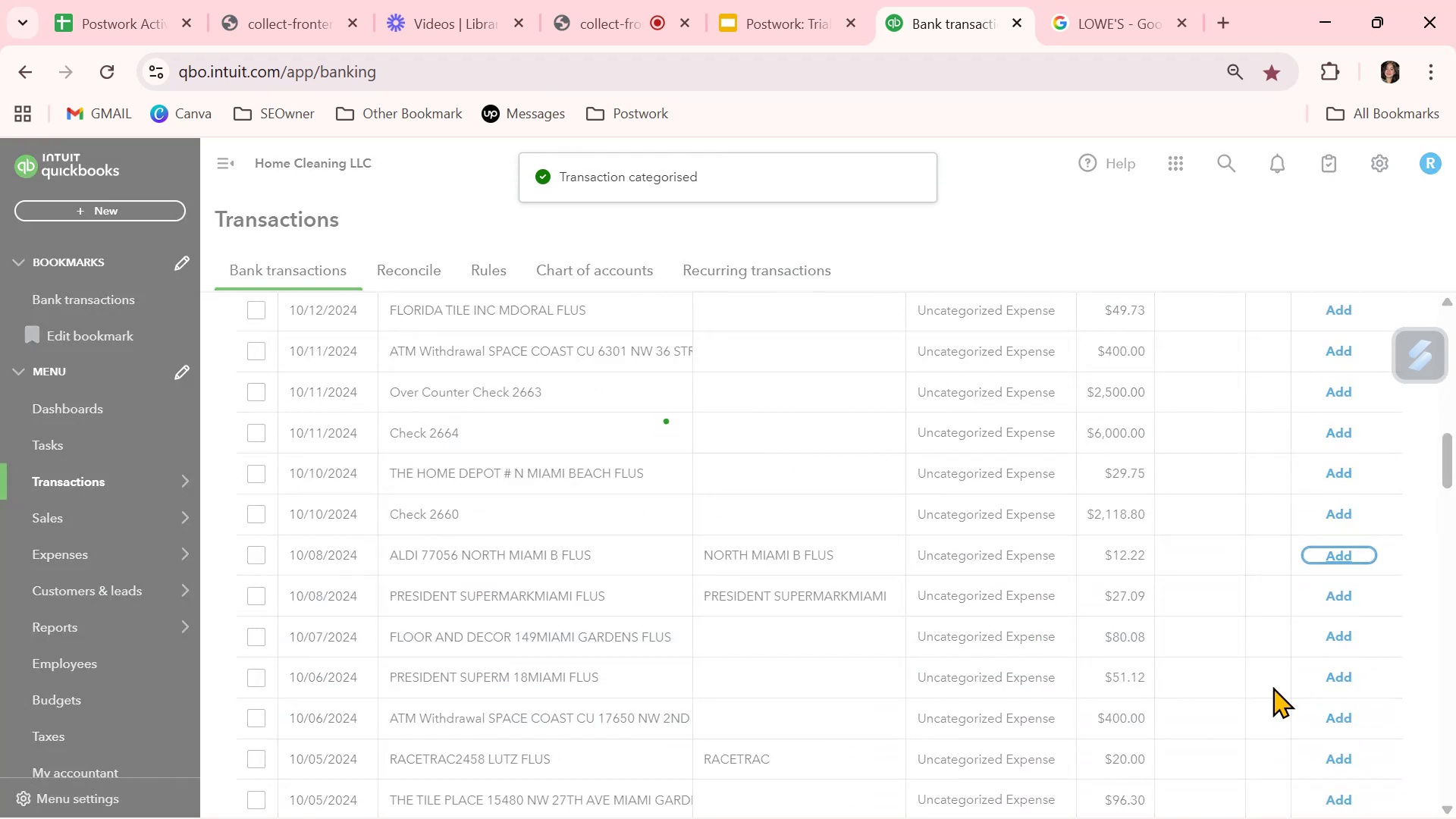 
scroll: coordinate [1276, 685], scroll_direction: down, amount: 17.0
 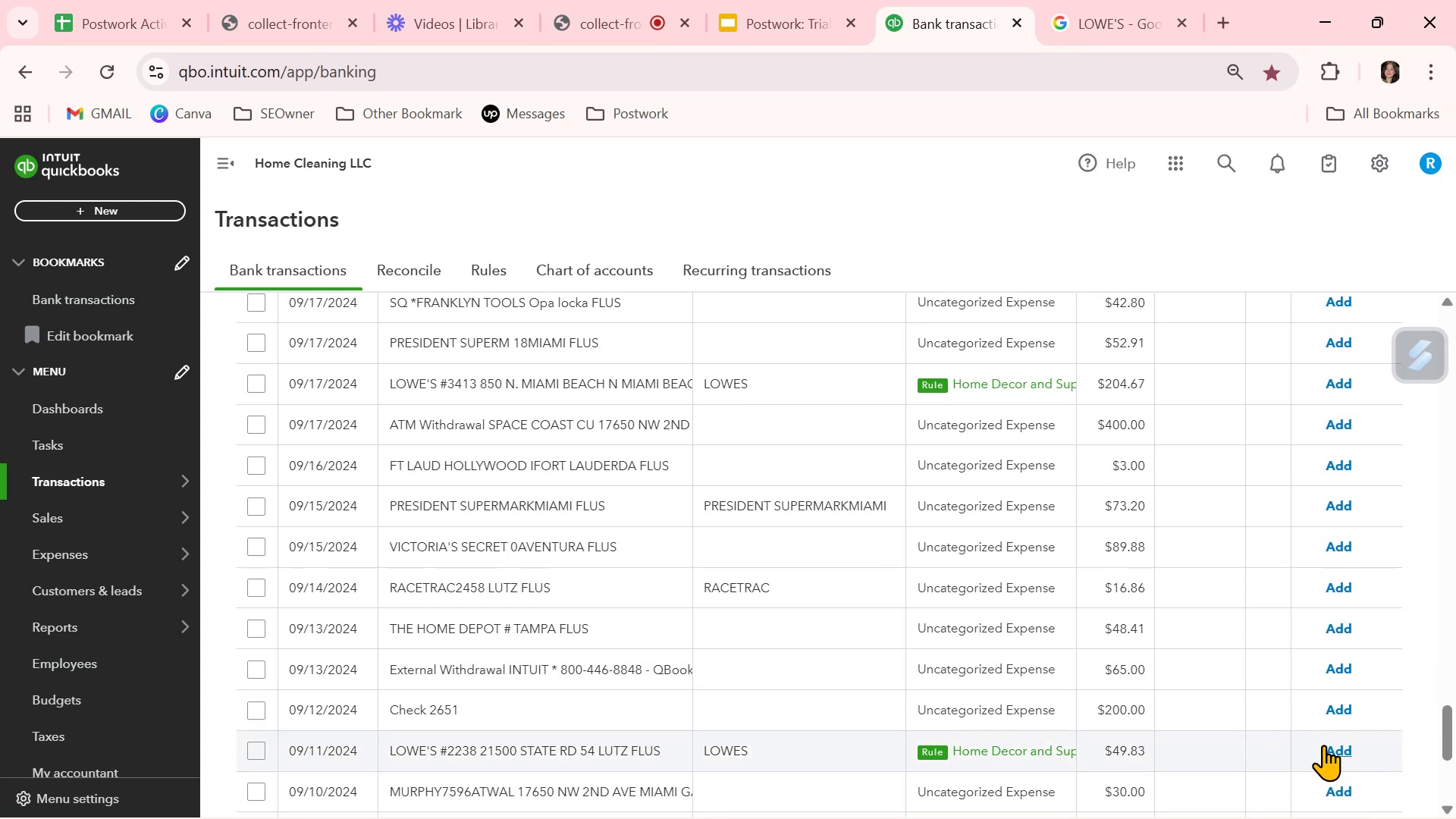 
left_click([1334, 752])
 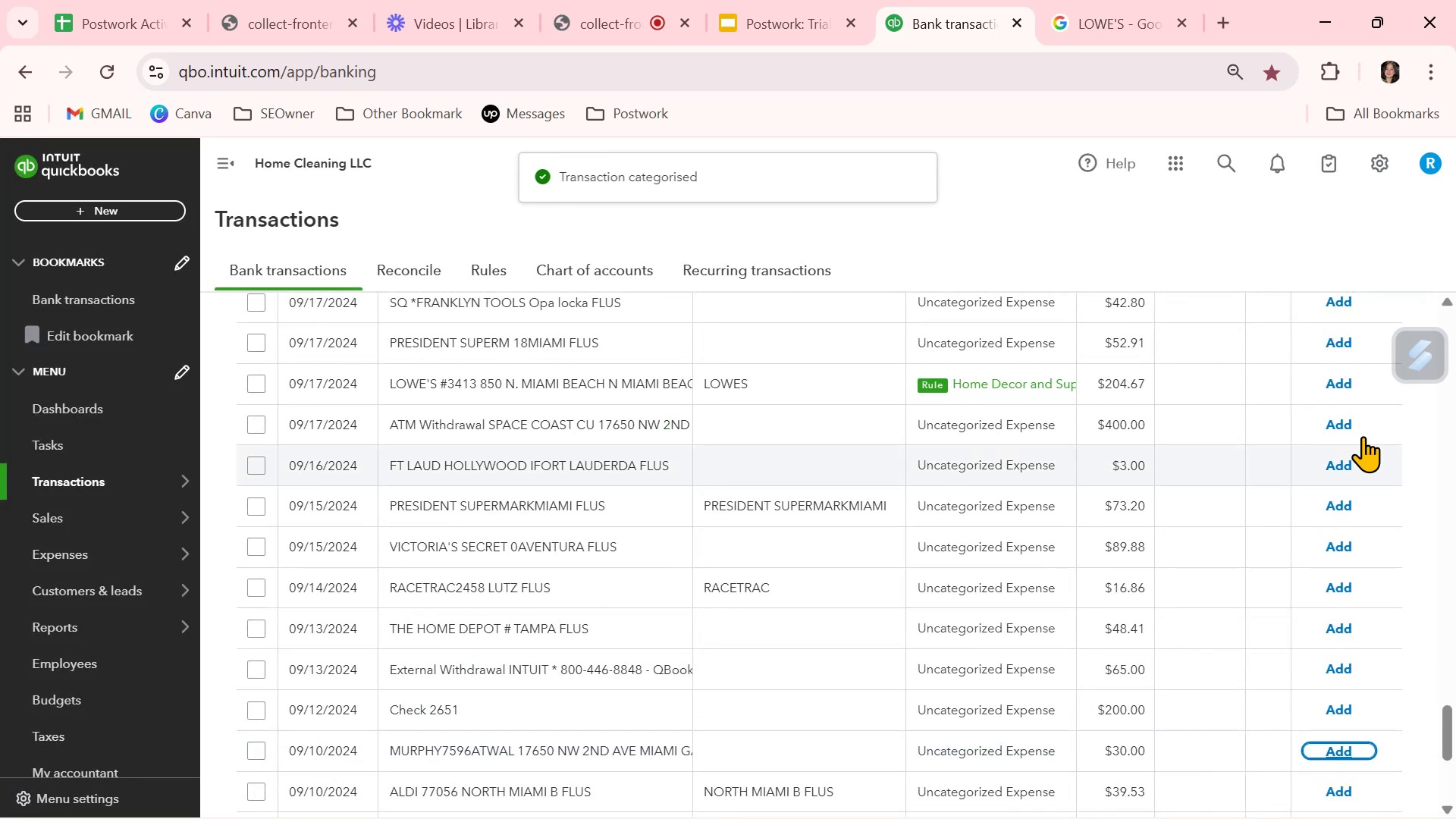 
left_click([1341, 383])
 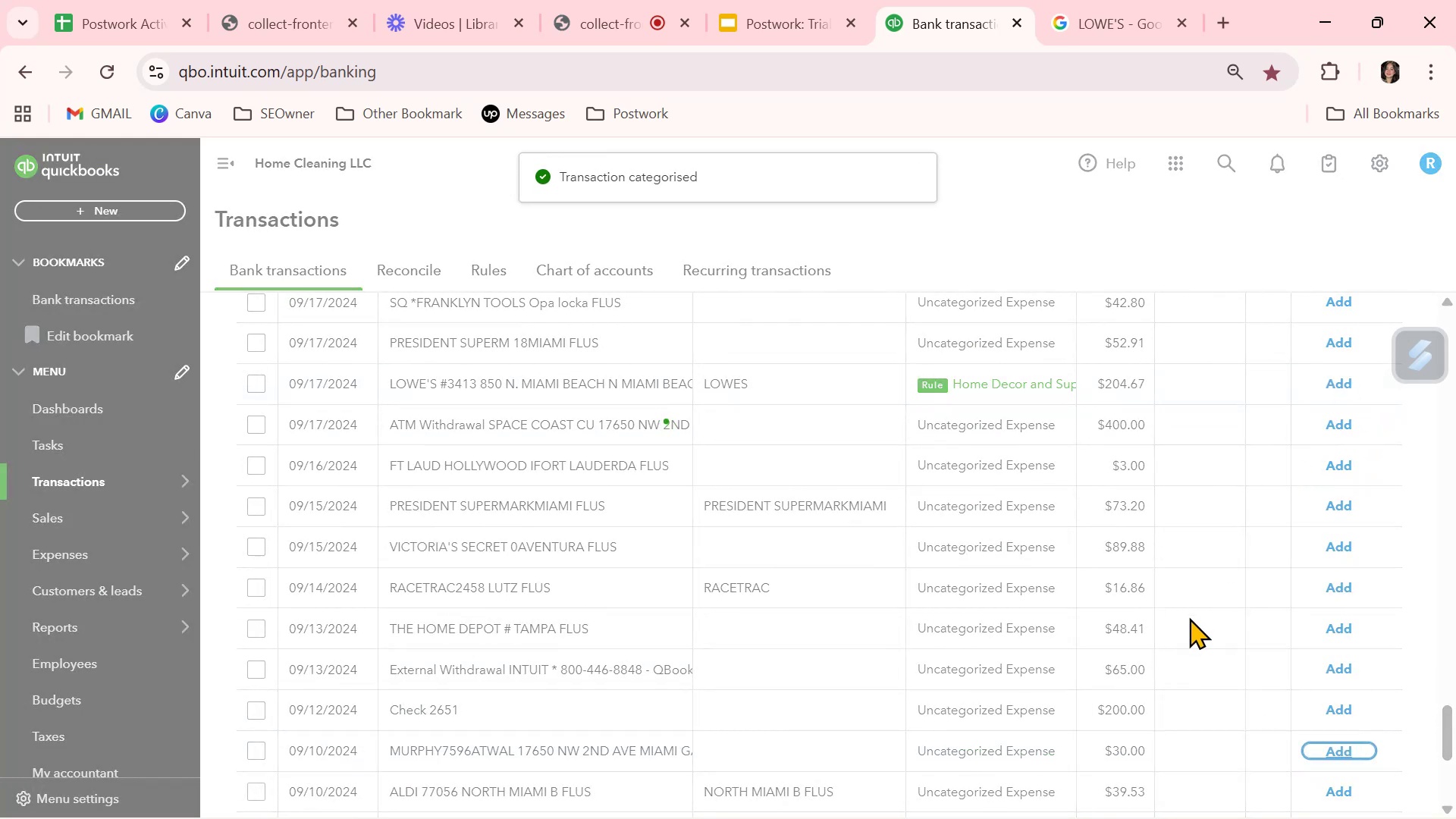 
scroll: coordinate [1189, 617], scroll_direction: down, amount: 7.0
 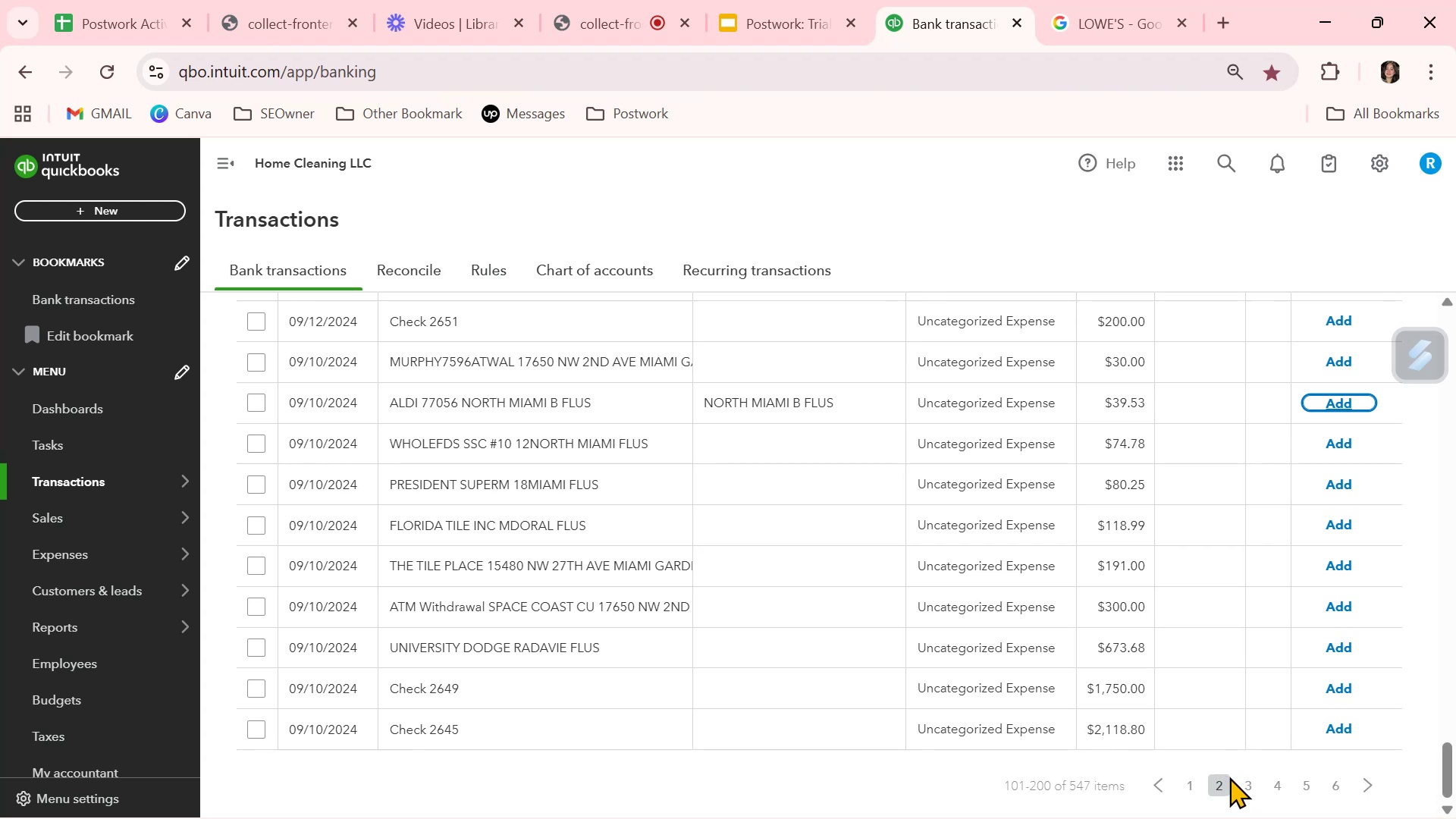 
wait(5.9)
 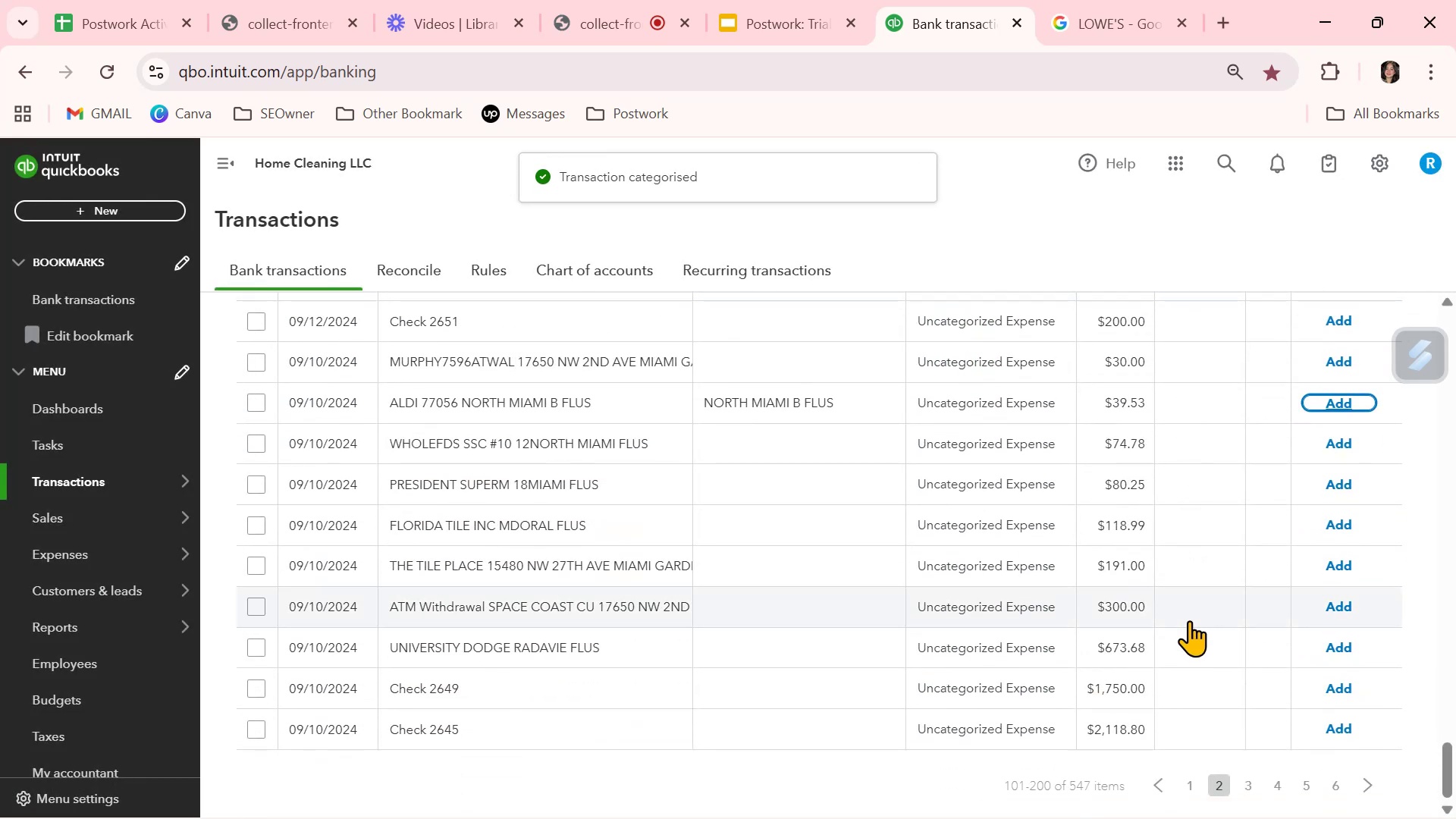 
left_click([1250, 782])
 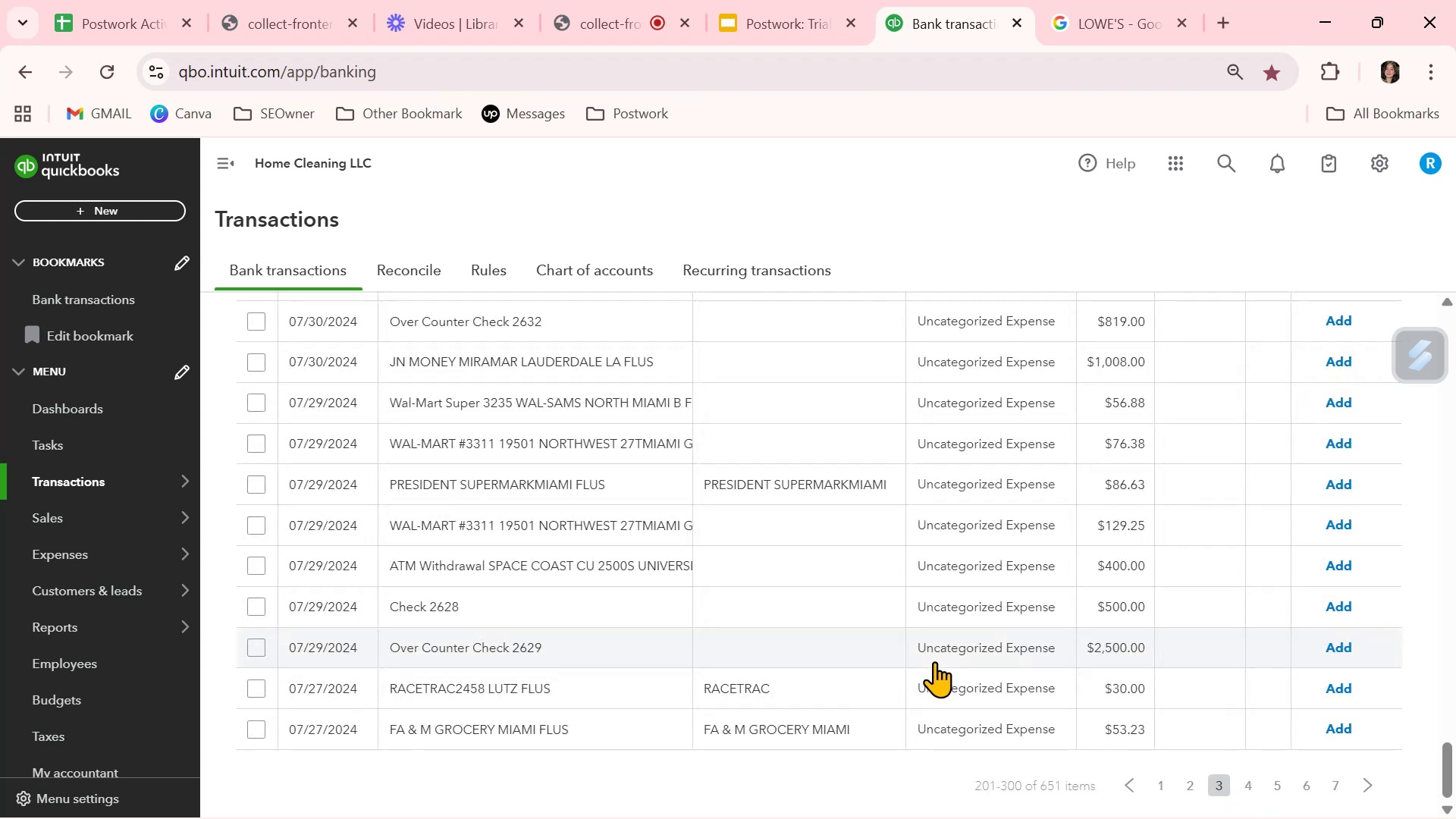 
scroll: coordinate [1109, 691], scroll_direction: up, amount: 2.0
 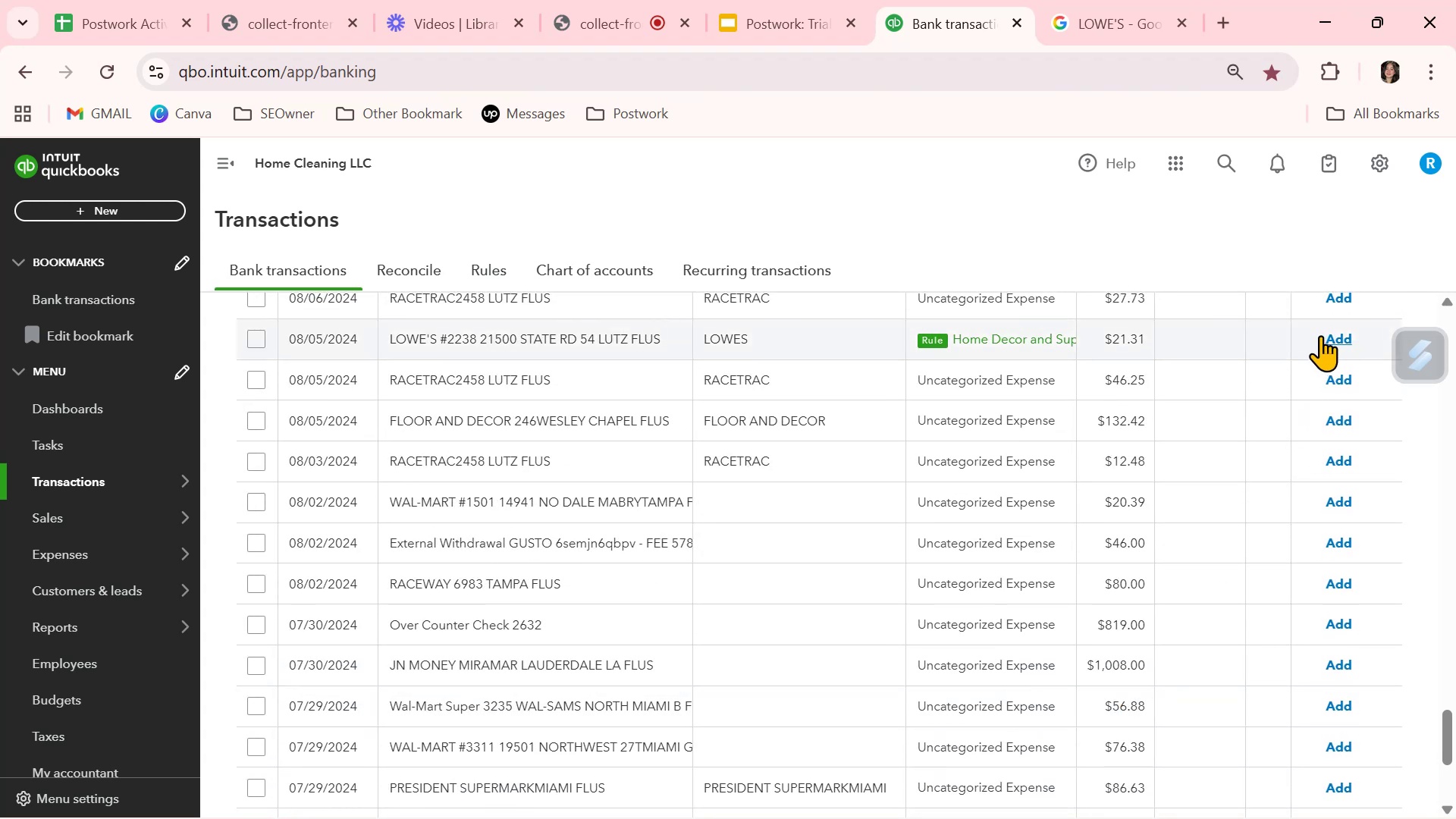 
left_click([1332, 338])
 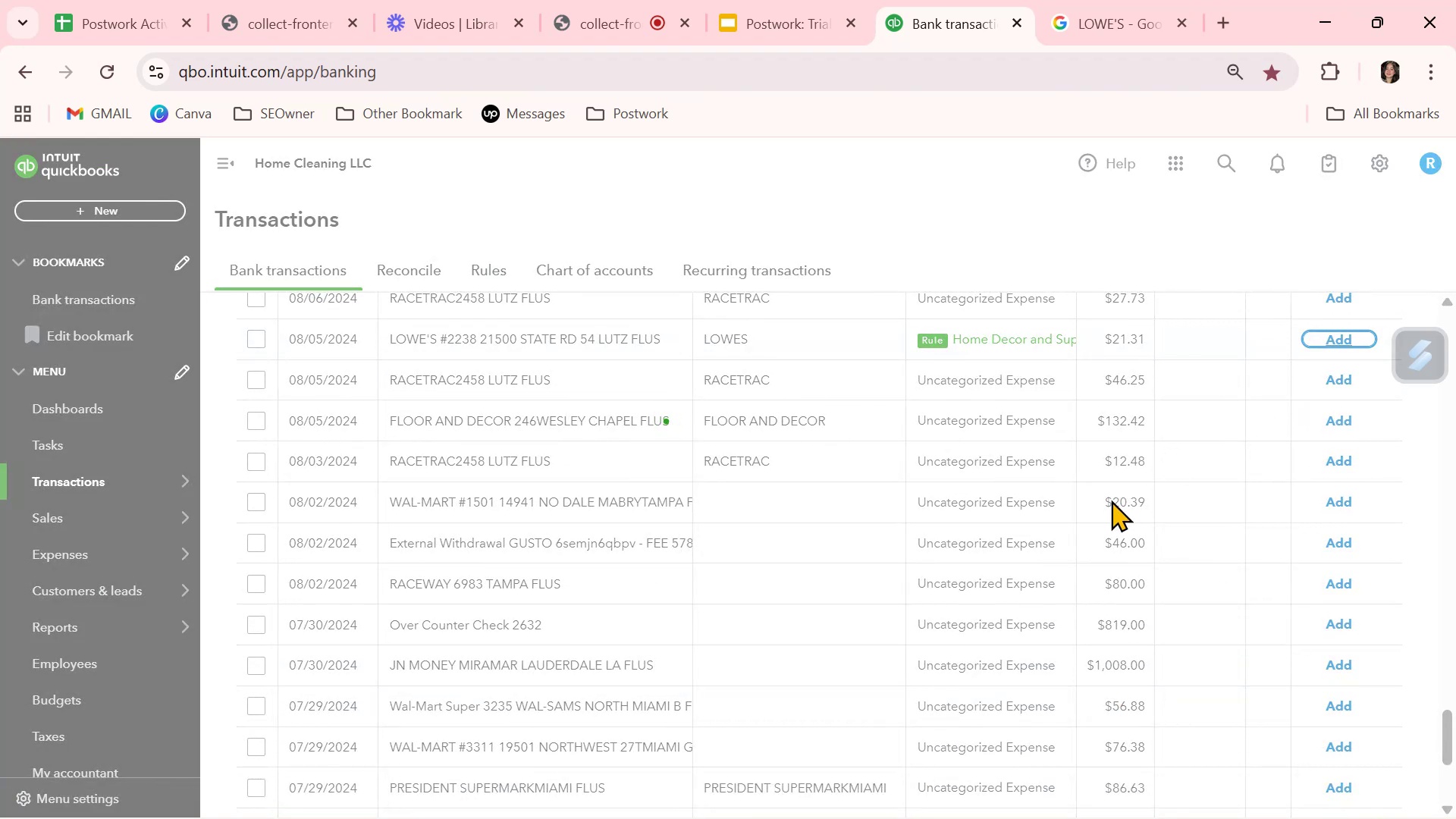 
scroll: coordinate [1112, 500], scroll_direction: up, amount: 6.0
 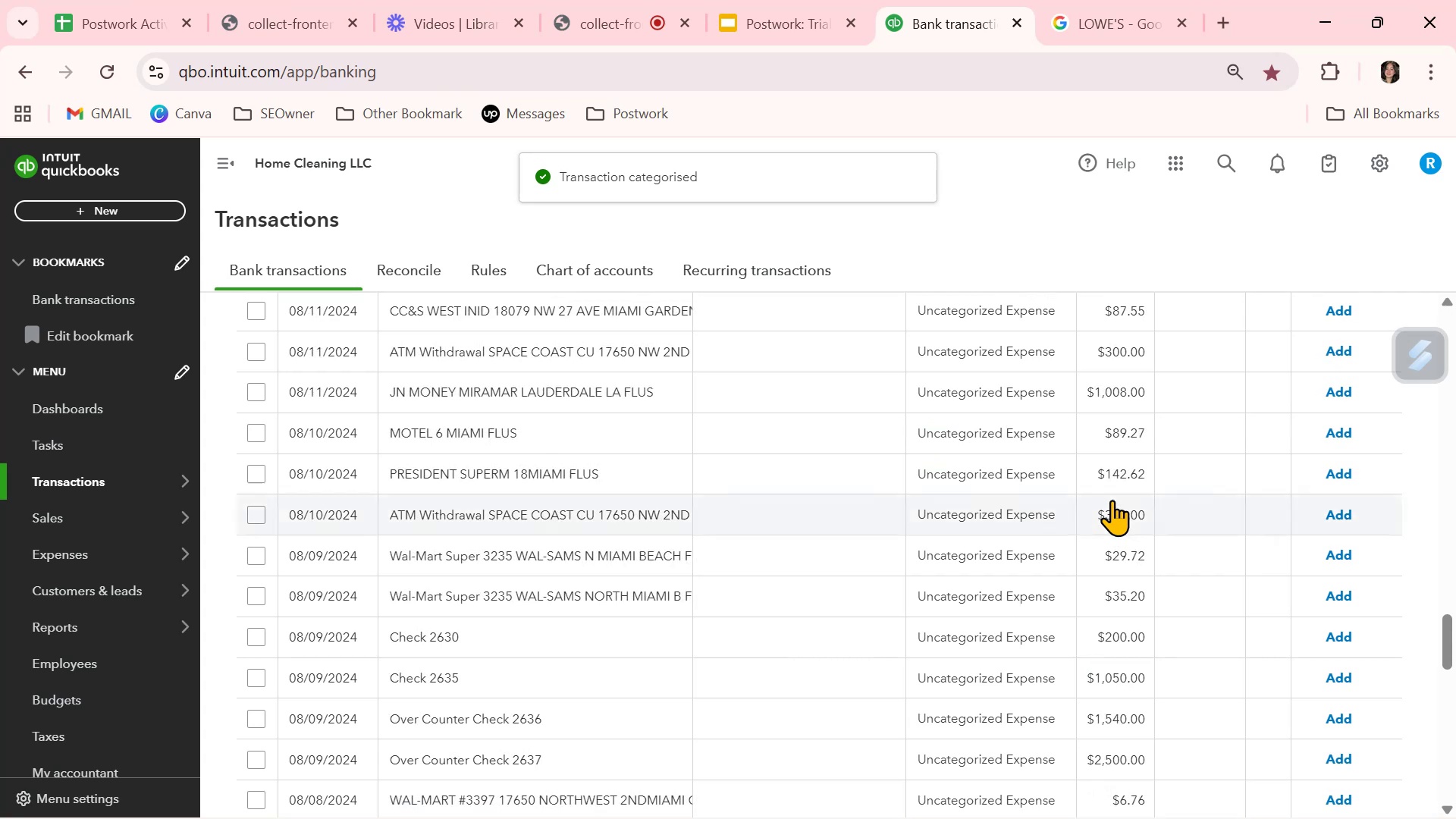 
scroll: coordinate [1112, 500], scroll_direction: down, amount: 2.0
 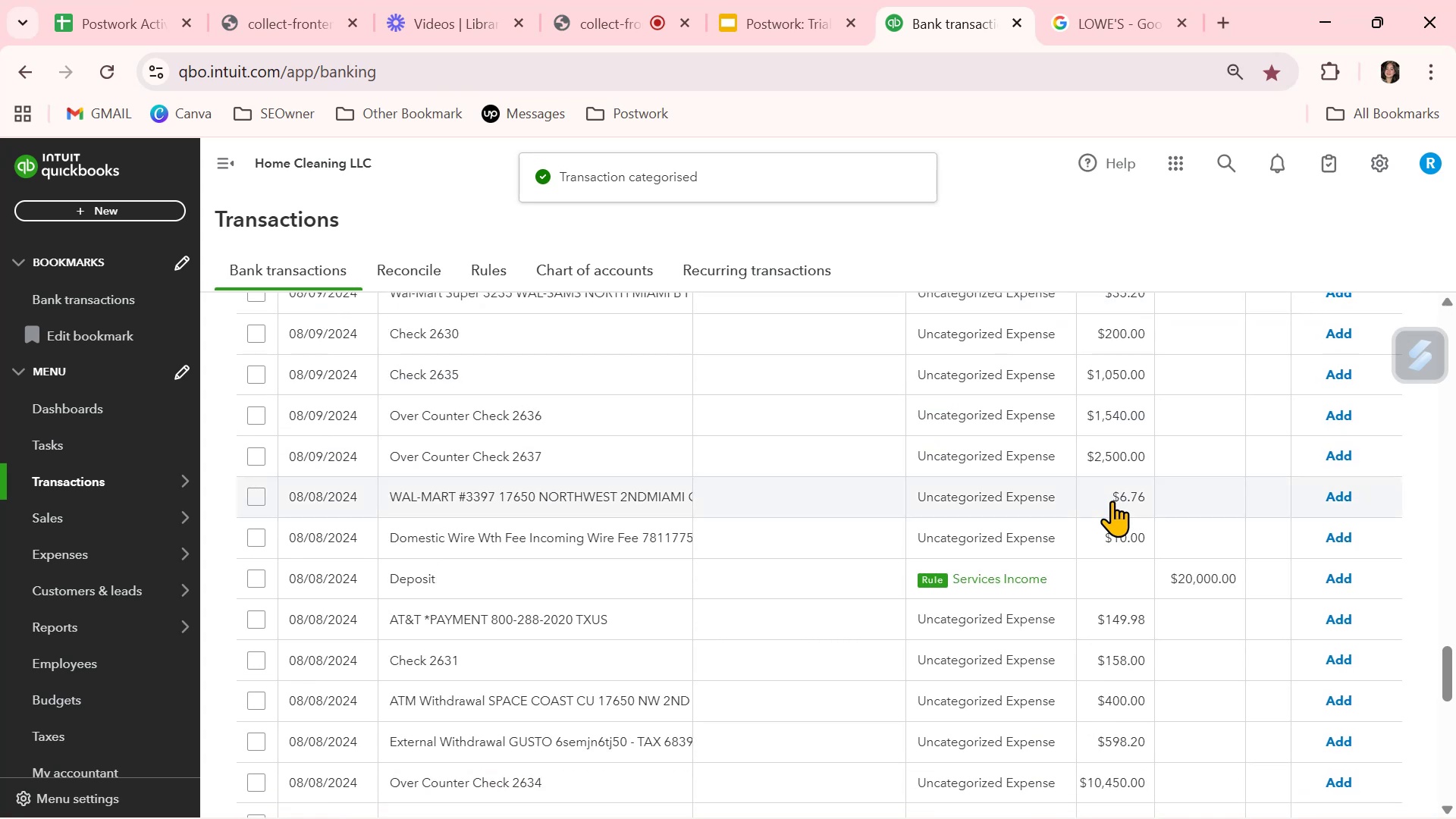 
scroll: coordinate [1112, 500], scroll_direction: up, amount: 7.0
 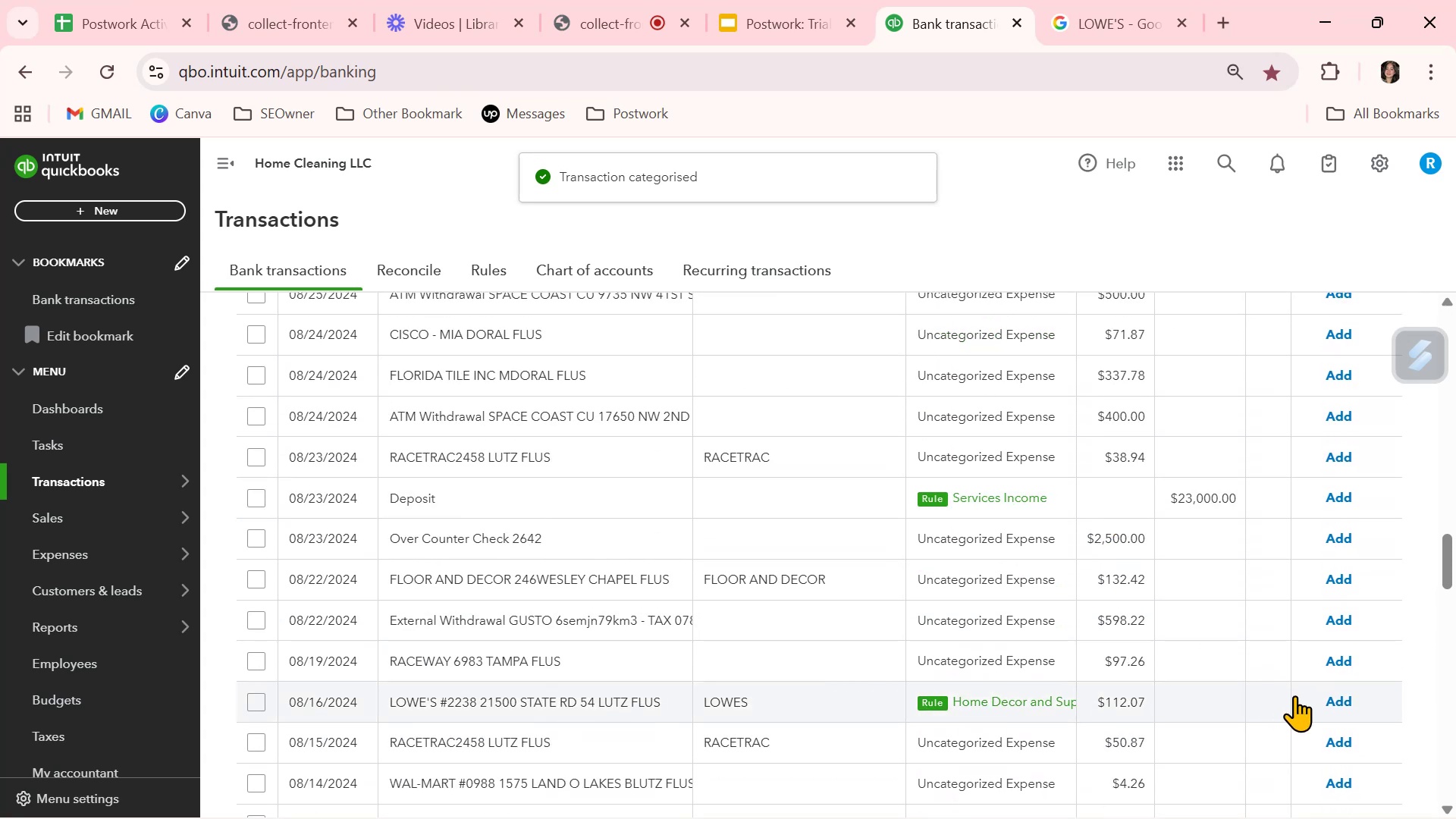 
left_click([1335, 701])
 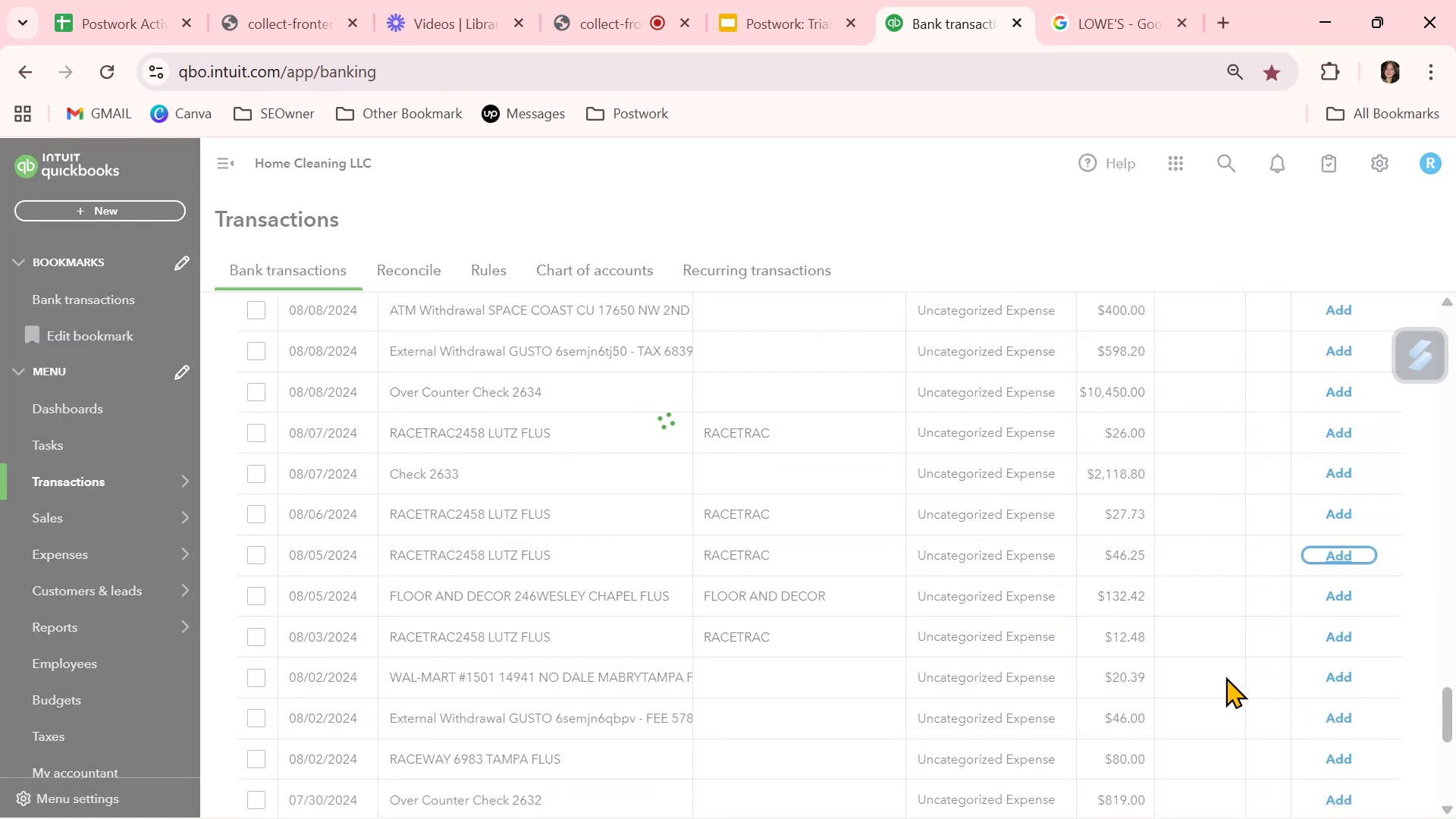 
scroll: coordinate [1225, 676], scroll_direction: up, amount: 4.0
 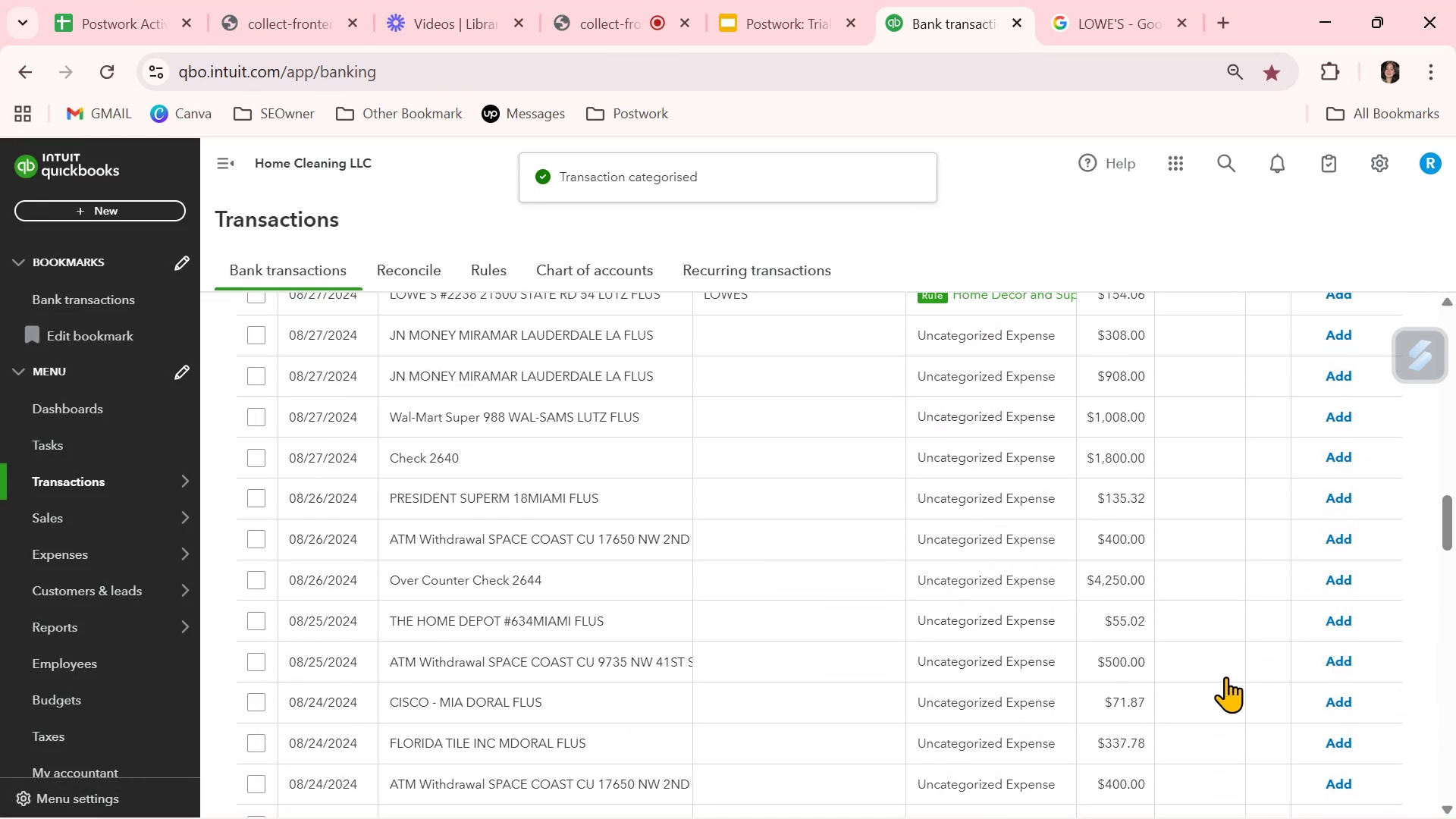 
scroll: coordinate [1225, 676], scroll_direction: down, amount: 3.0
 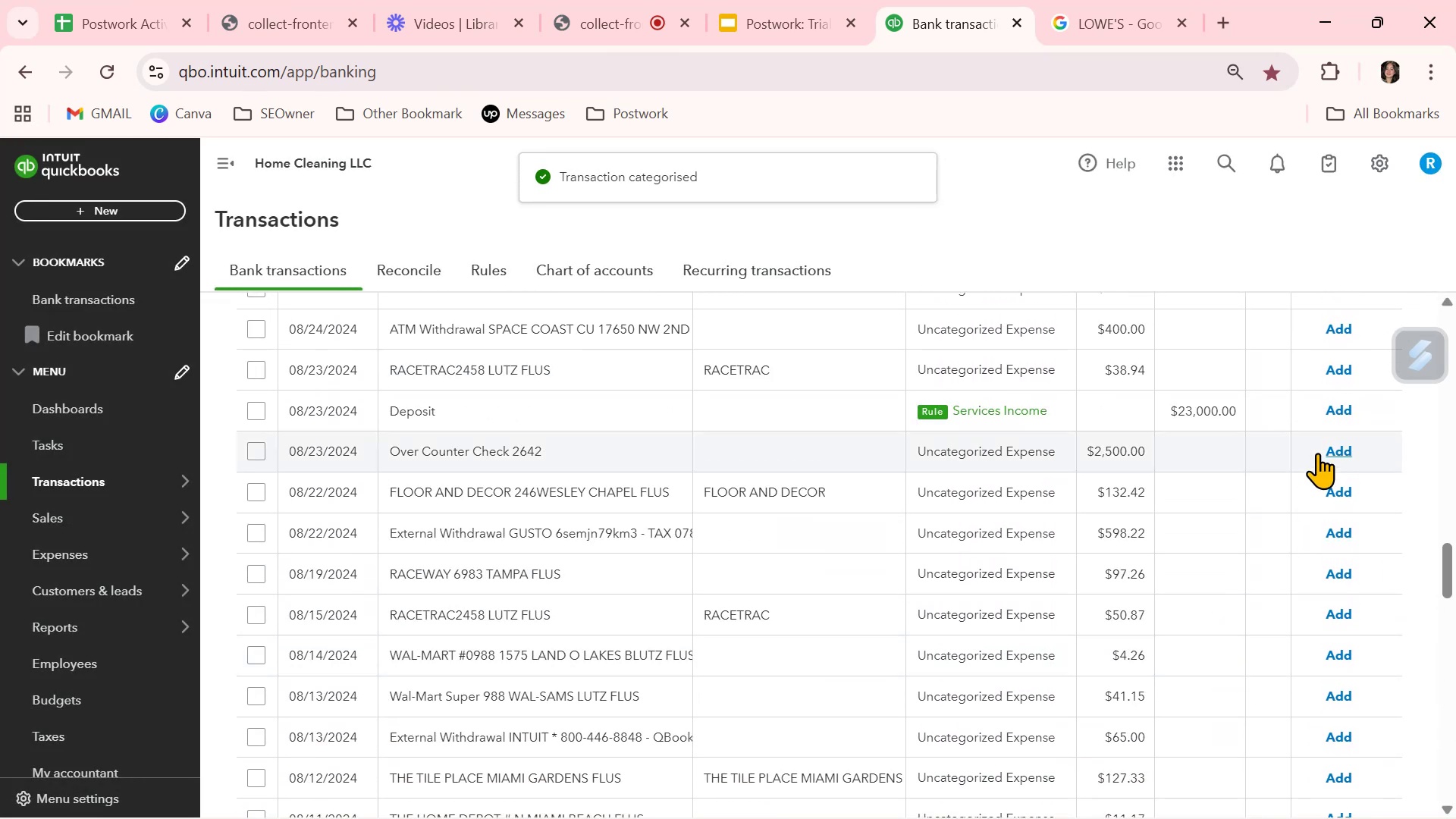 
scroll: coordinate [1239, 487], scroll_direction: up, amount: 6.0
 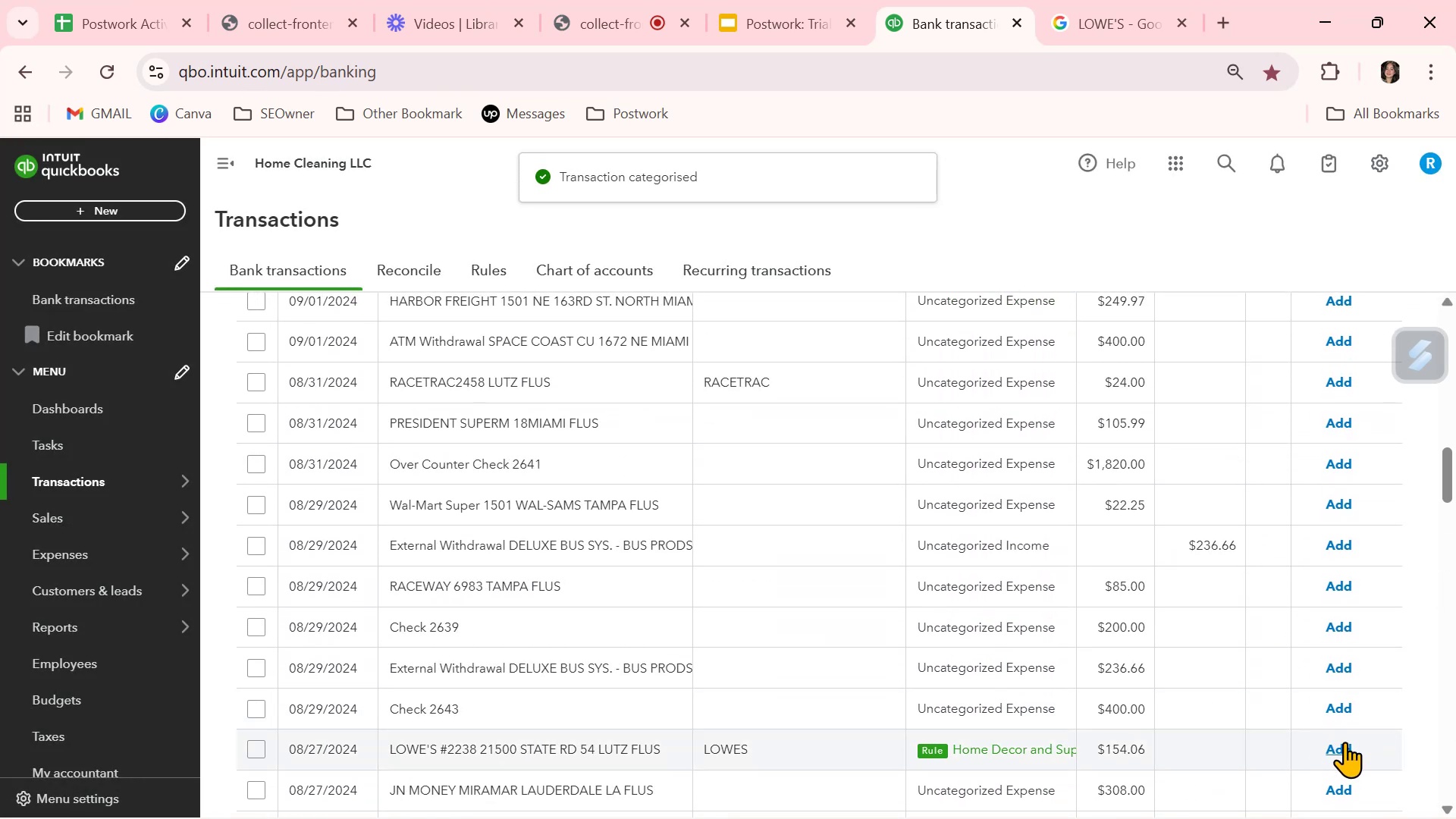 
left_click([1345, 742])
 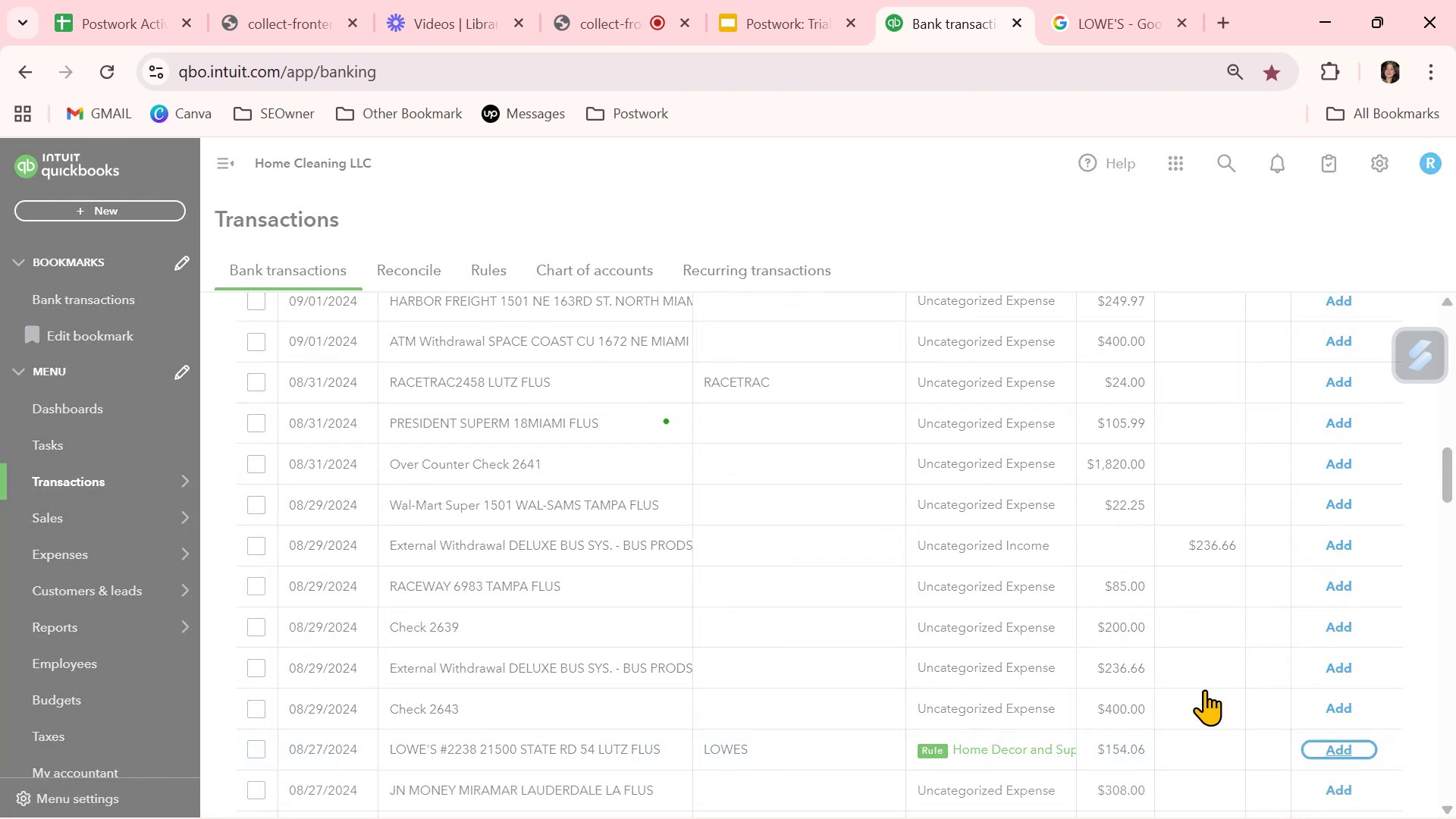 
scroll: coordinate [1204, 689], scroll_direction: up, amount: 8.0
 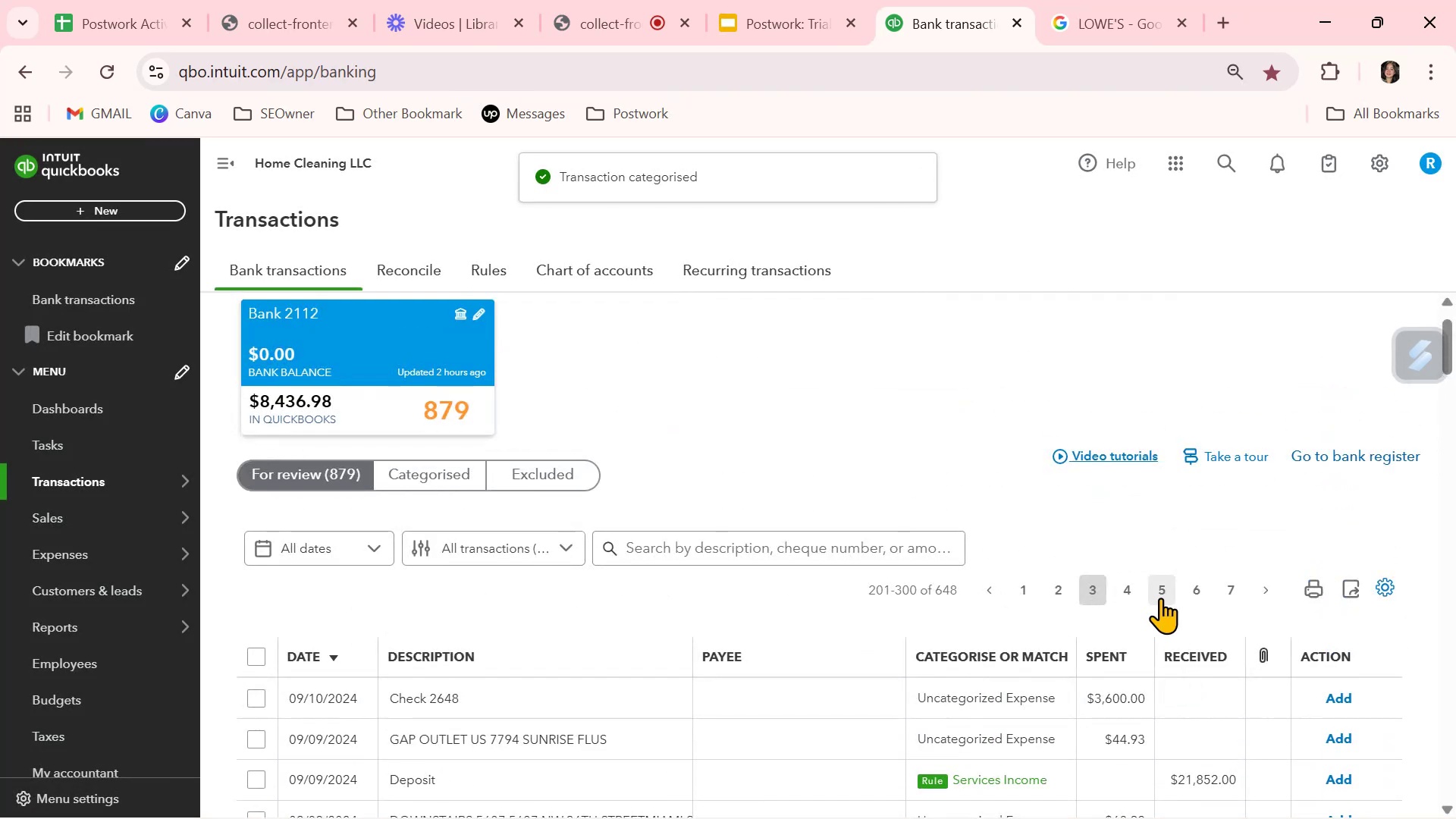 
left_click([1133, 585])
 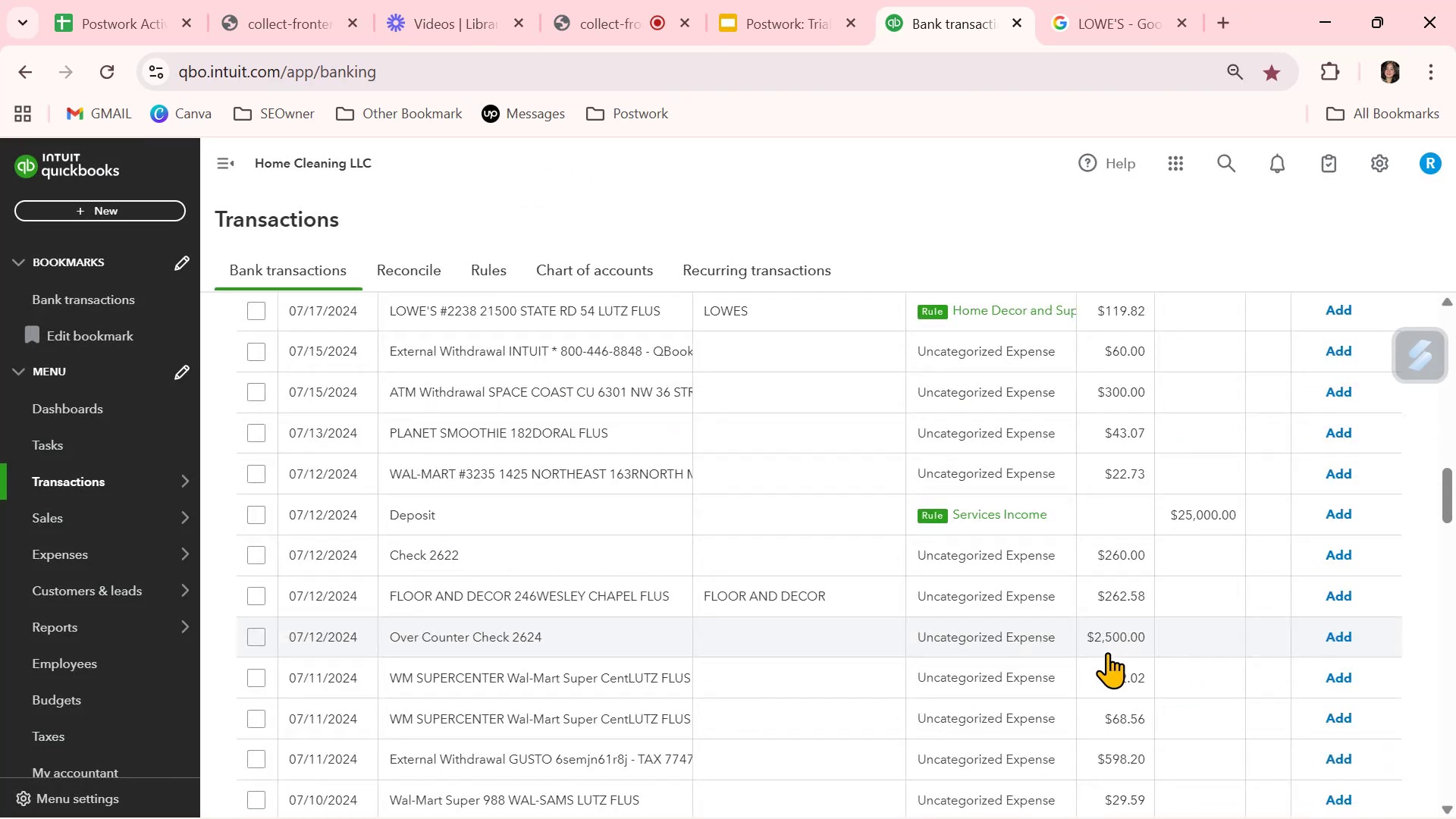 
scroll: coordinate [1131, 632], scroll_direction: up, amount: 12.0
 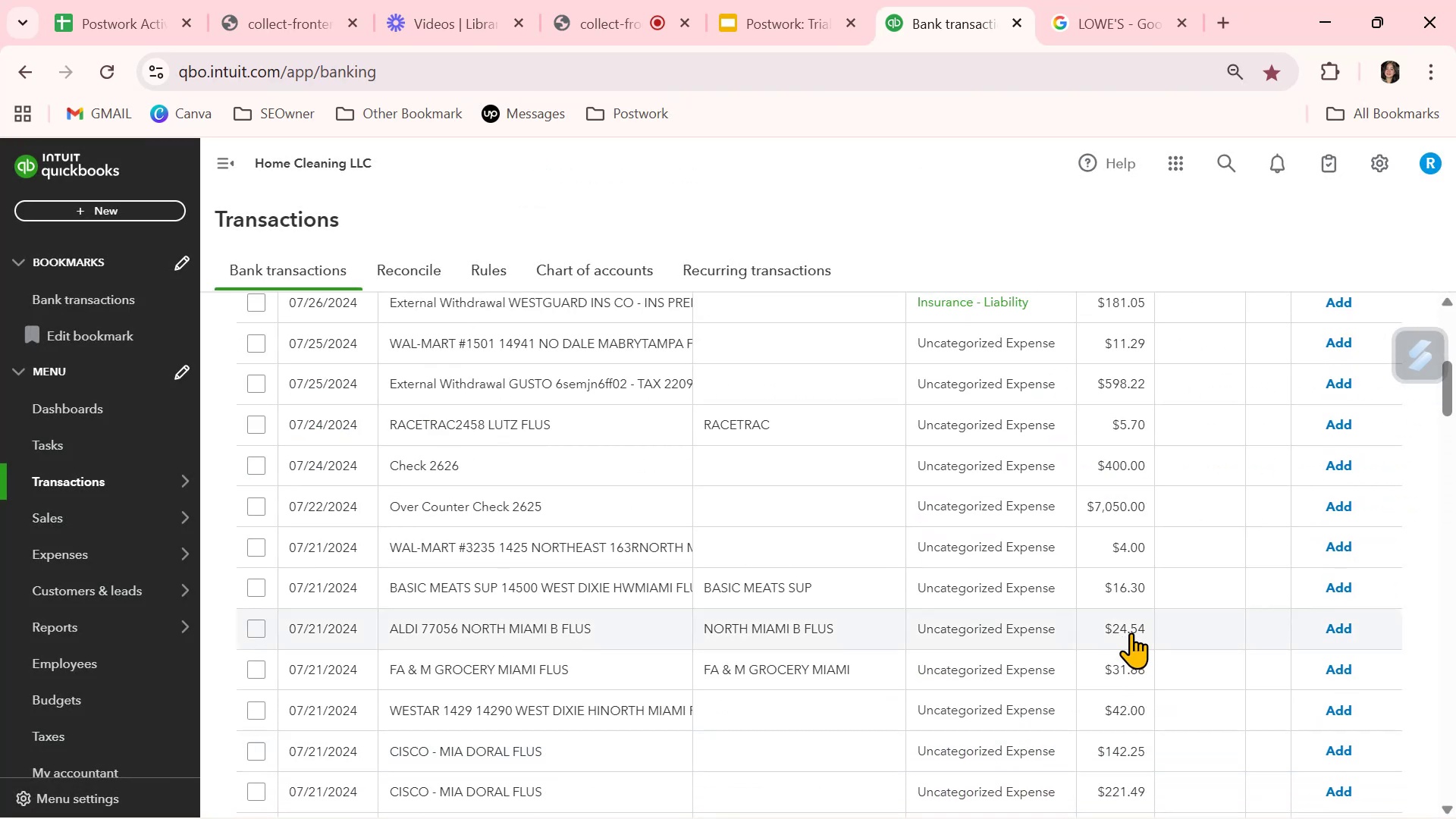 
scroll: coordinate [1329, 644], scroll_direction: down, amount: 5.0
 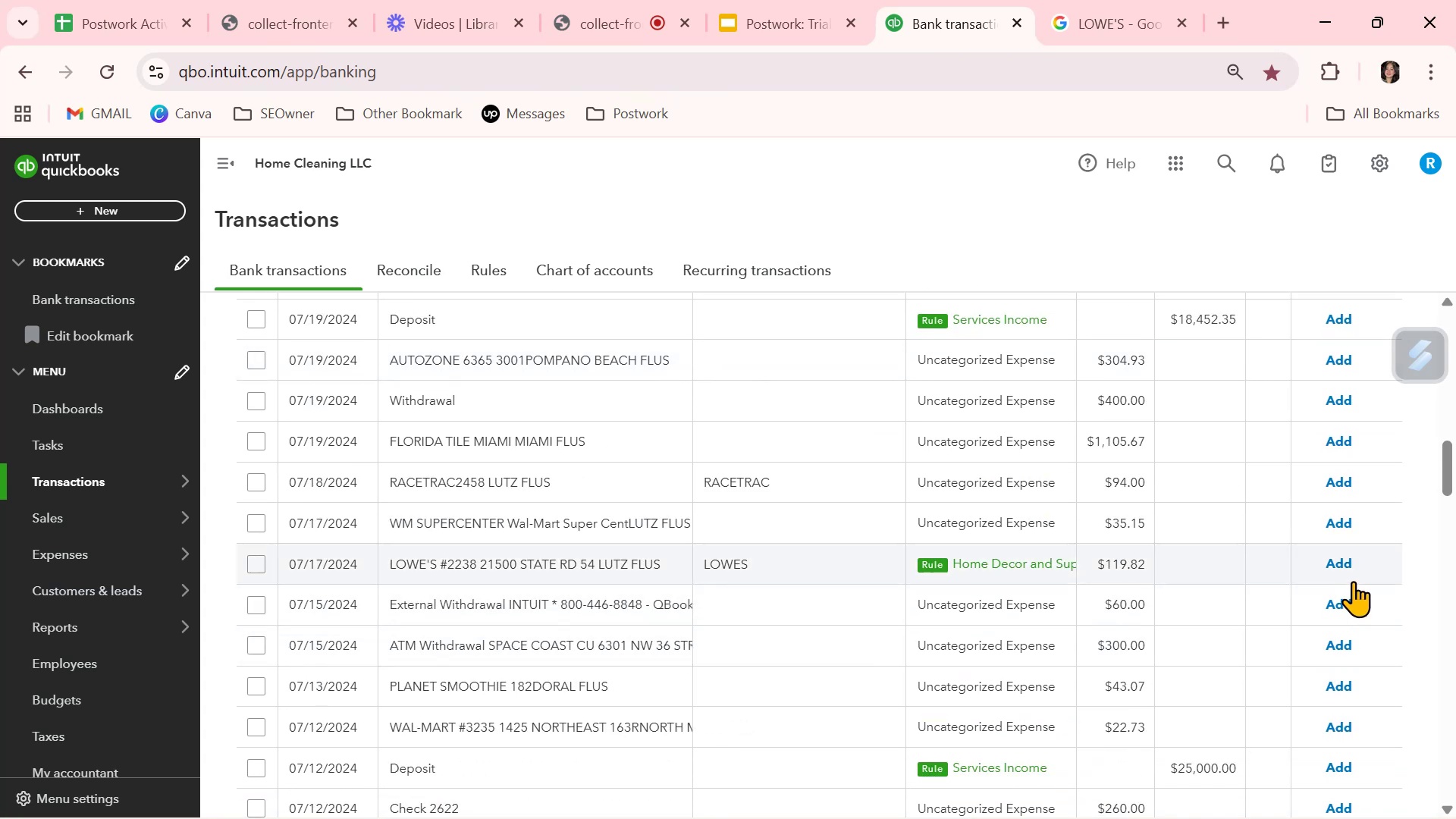 
left_click([1343, 563])
 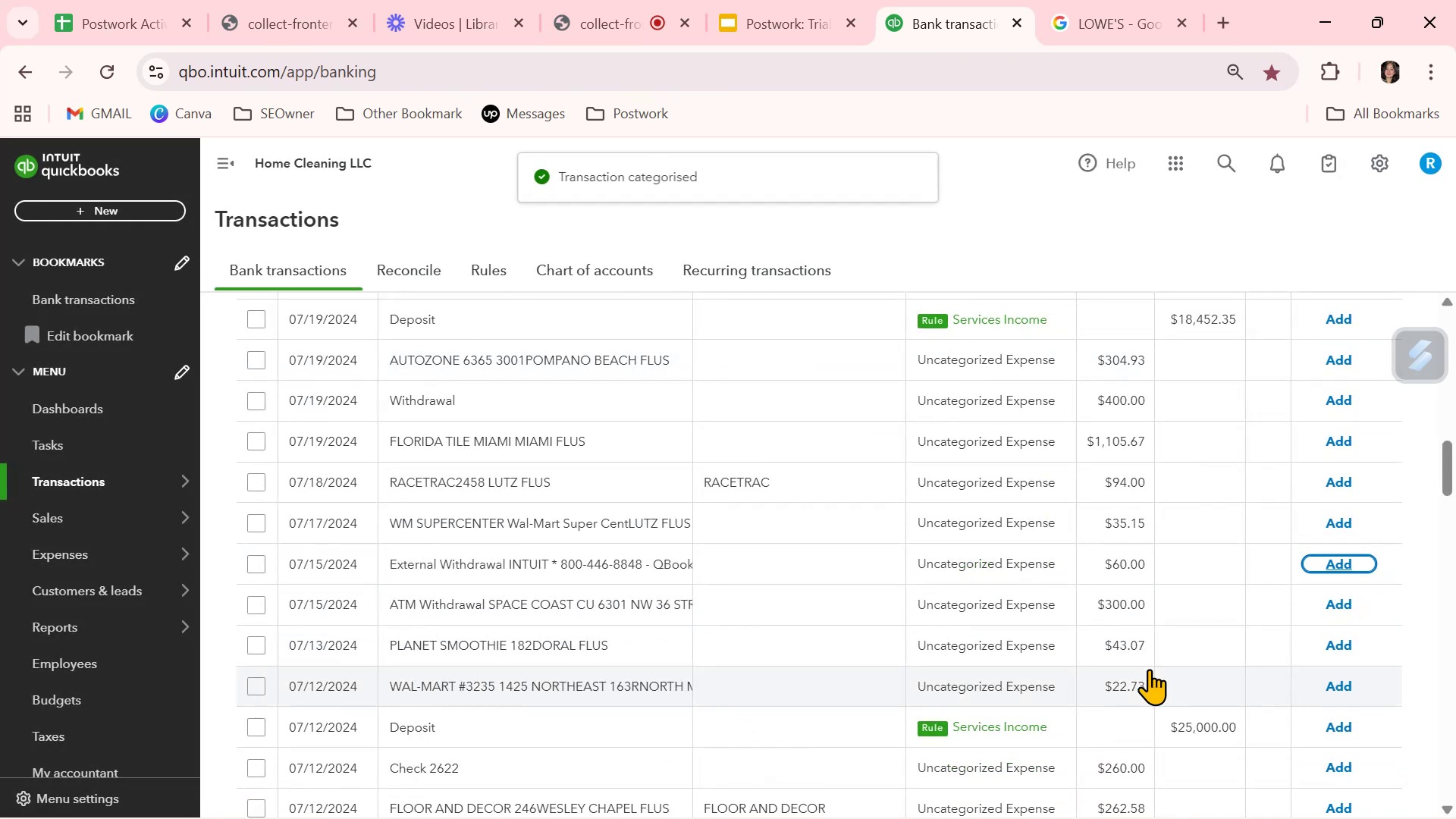 
scroll: coordinate [1149, 669], scroll_direction: down, amount: 1.0
 